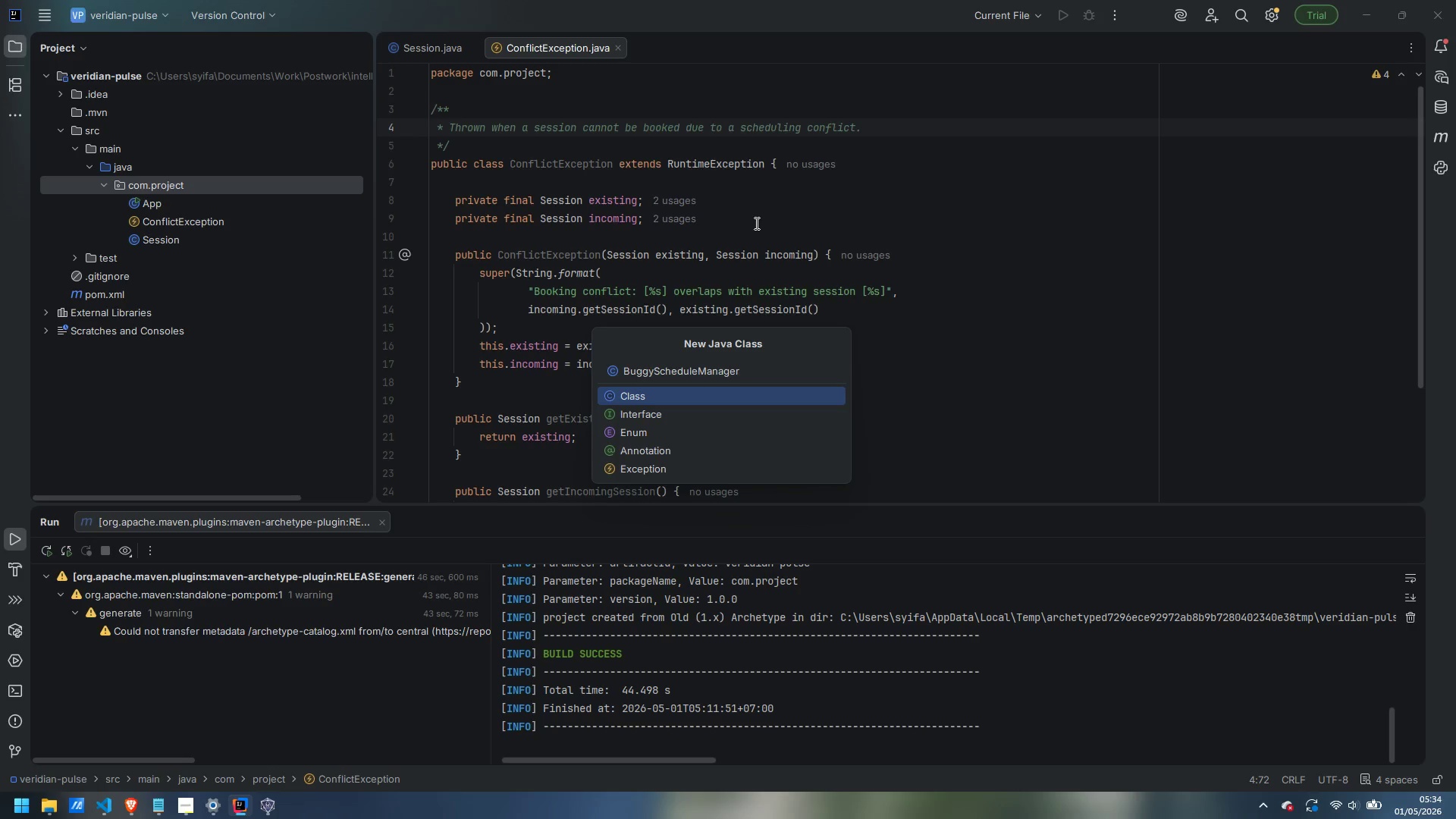 
key(Enter)
 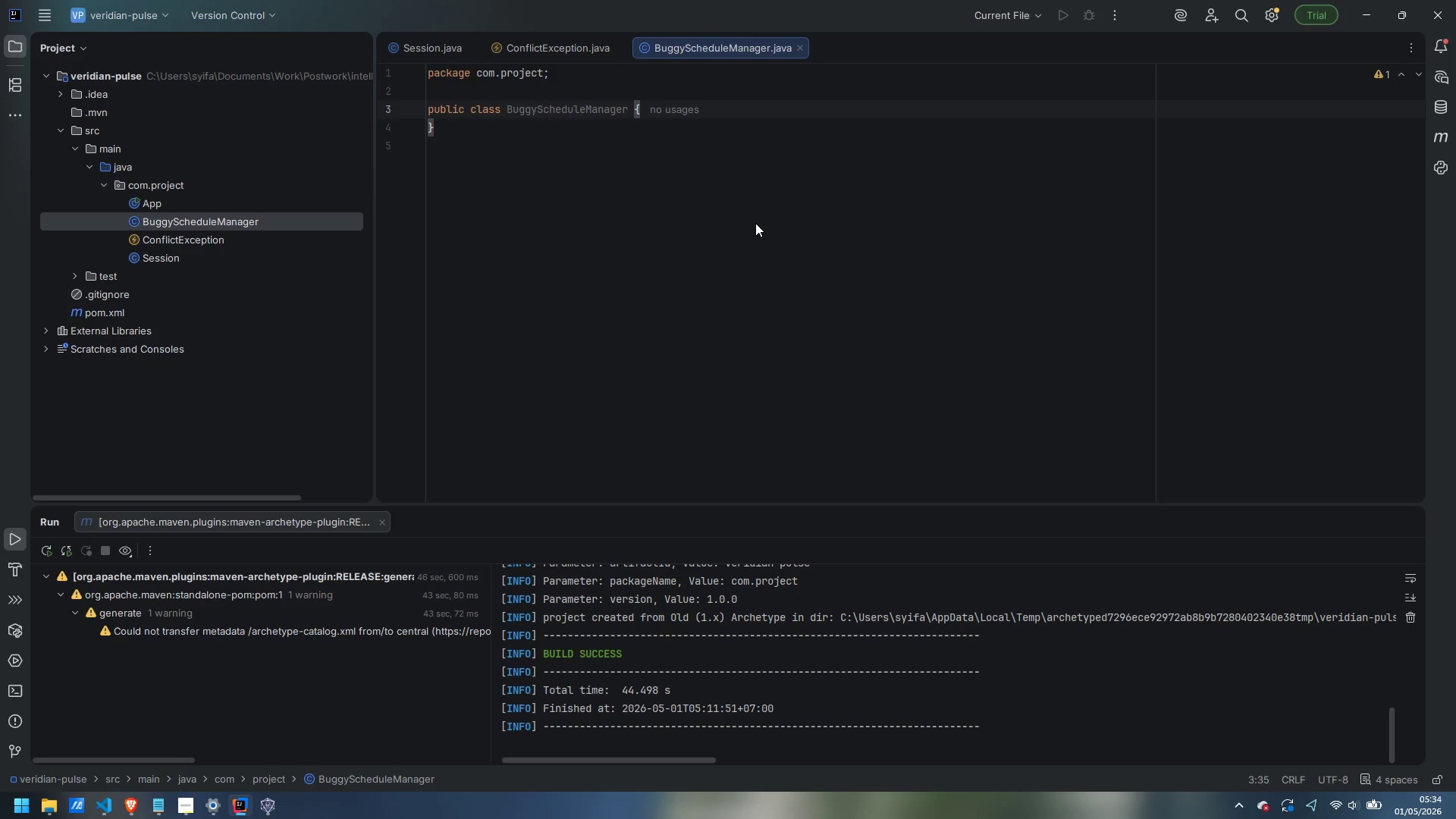 
wait(20.38)
 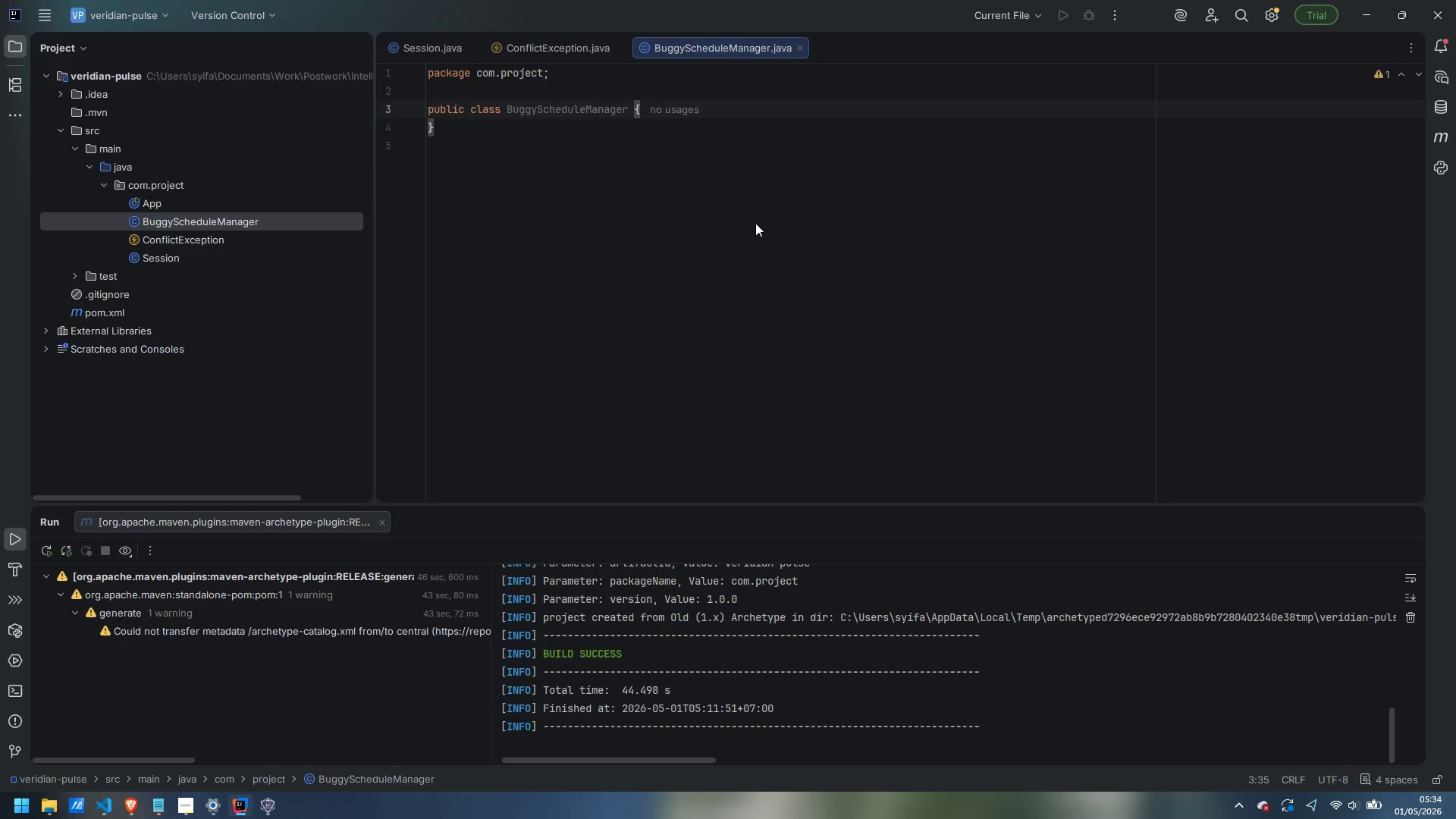 
scroll: coordinate [583, 227], scroll_direction: up, amount: 3.0
 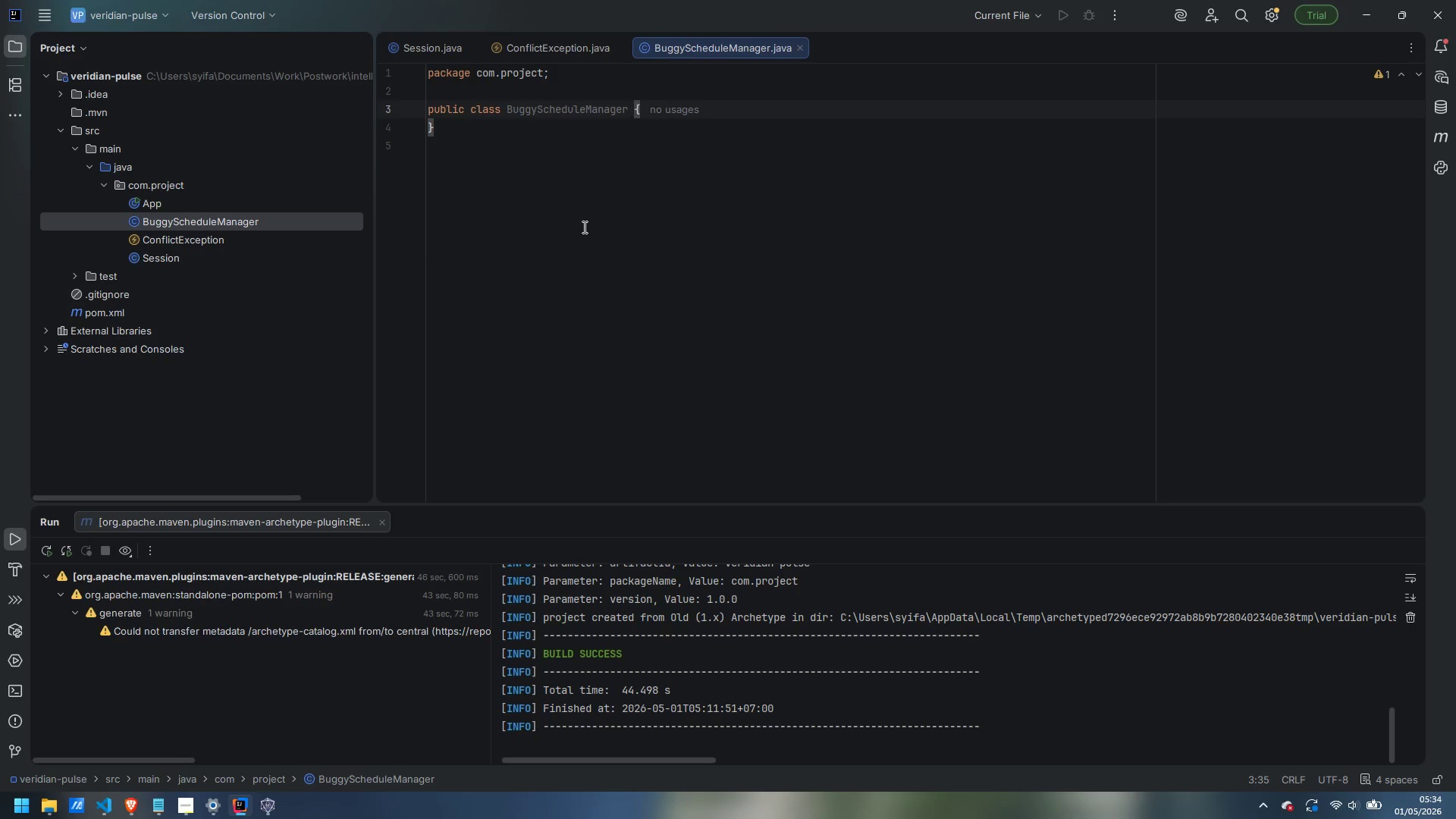 
key(ArrowRight)
 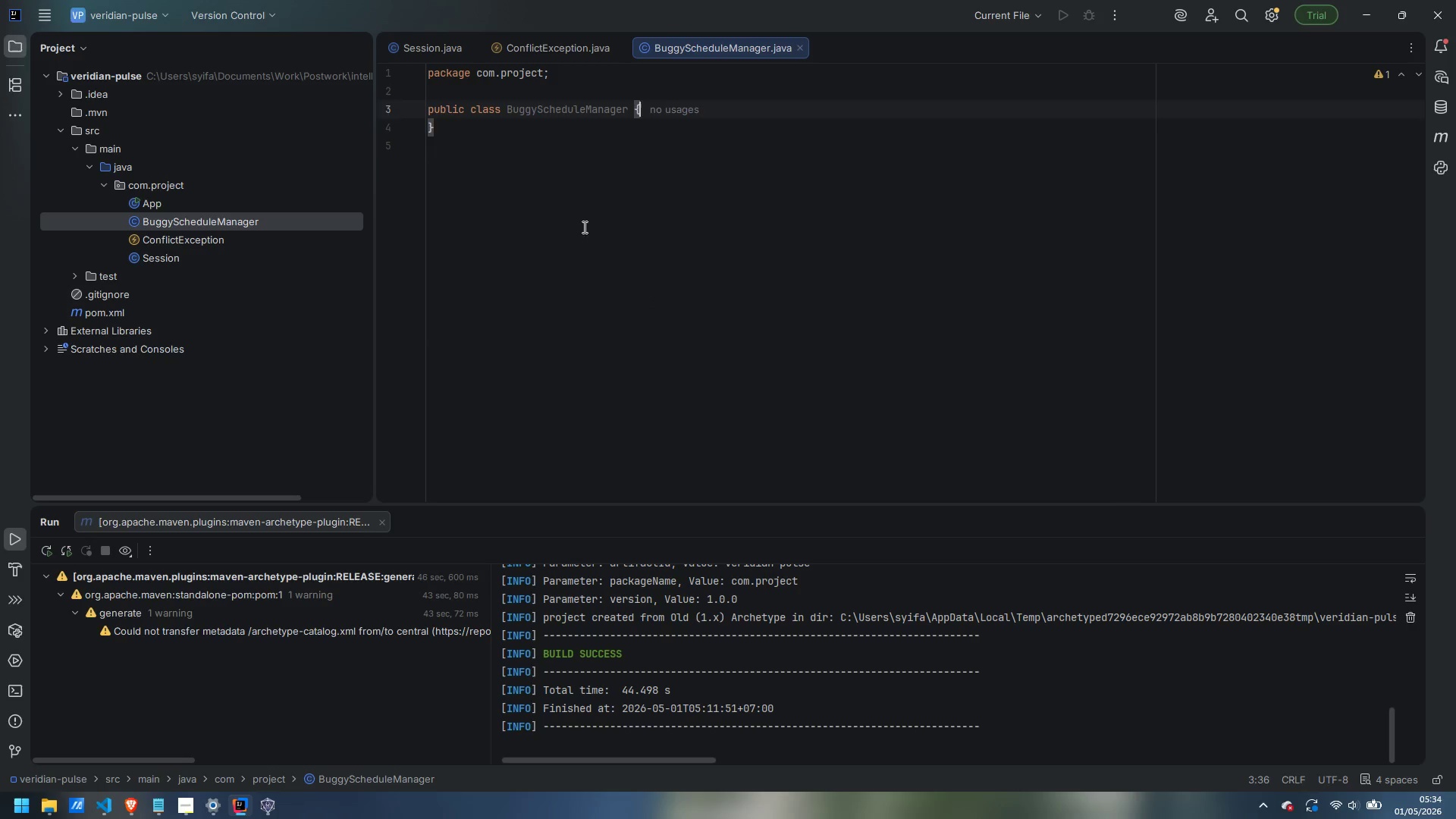 
key(Enter)
 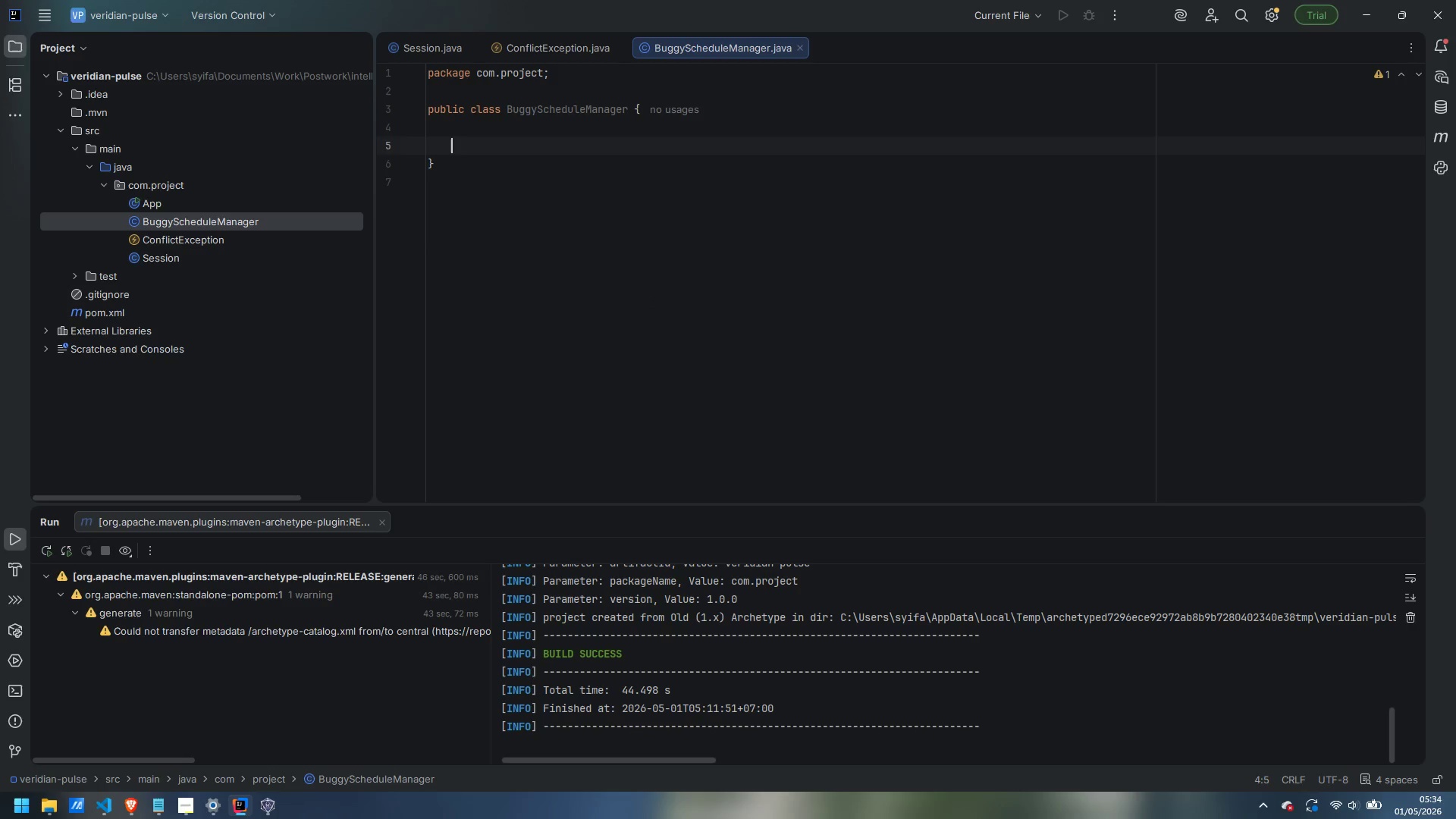 
key(Enter)
 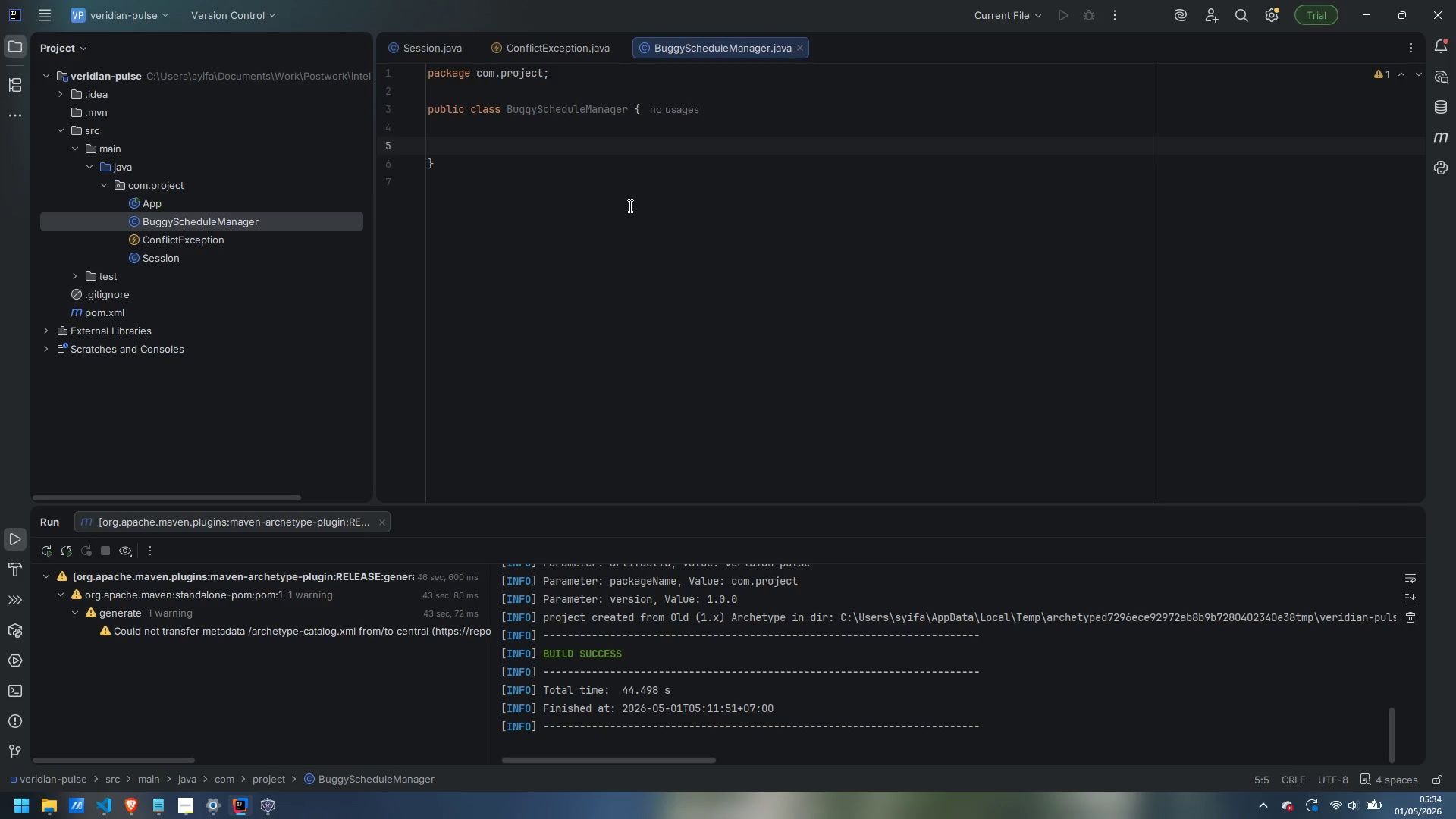 
wait(17.61)
 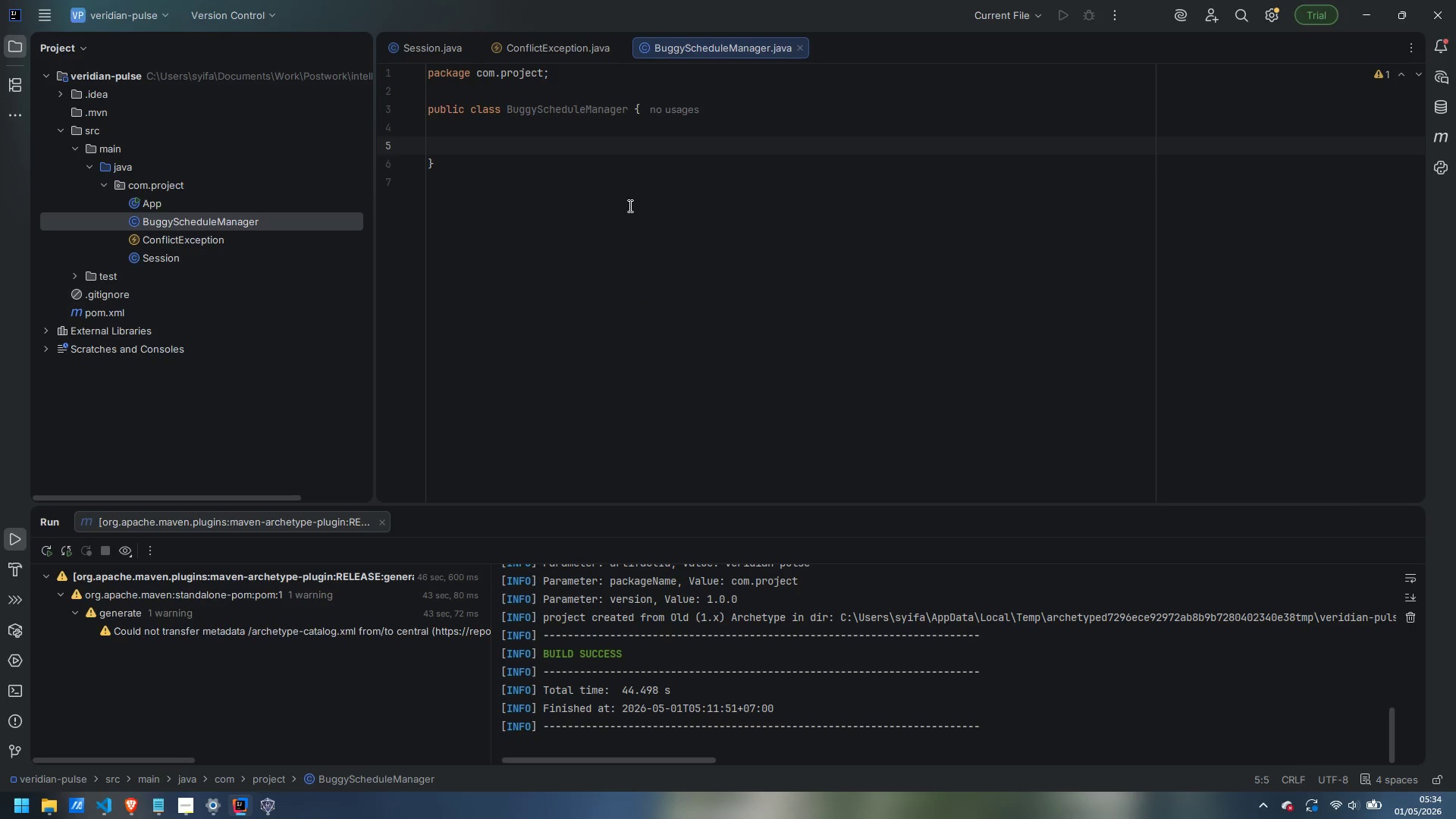 
type(private final List)
 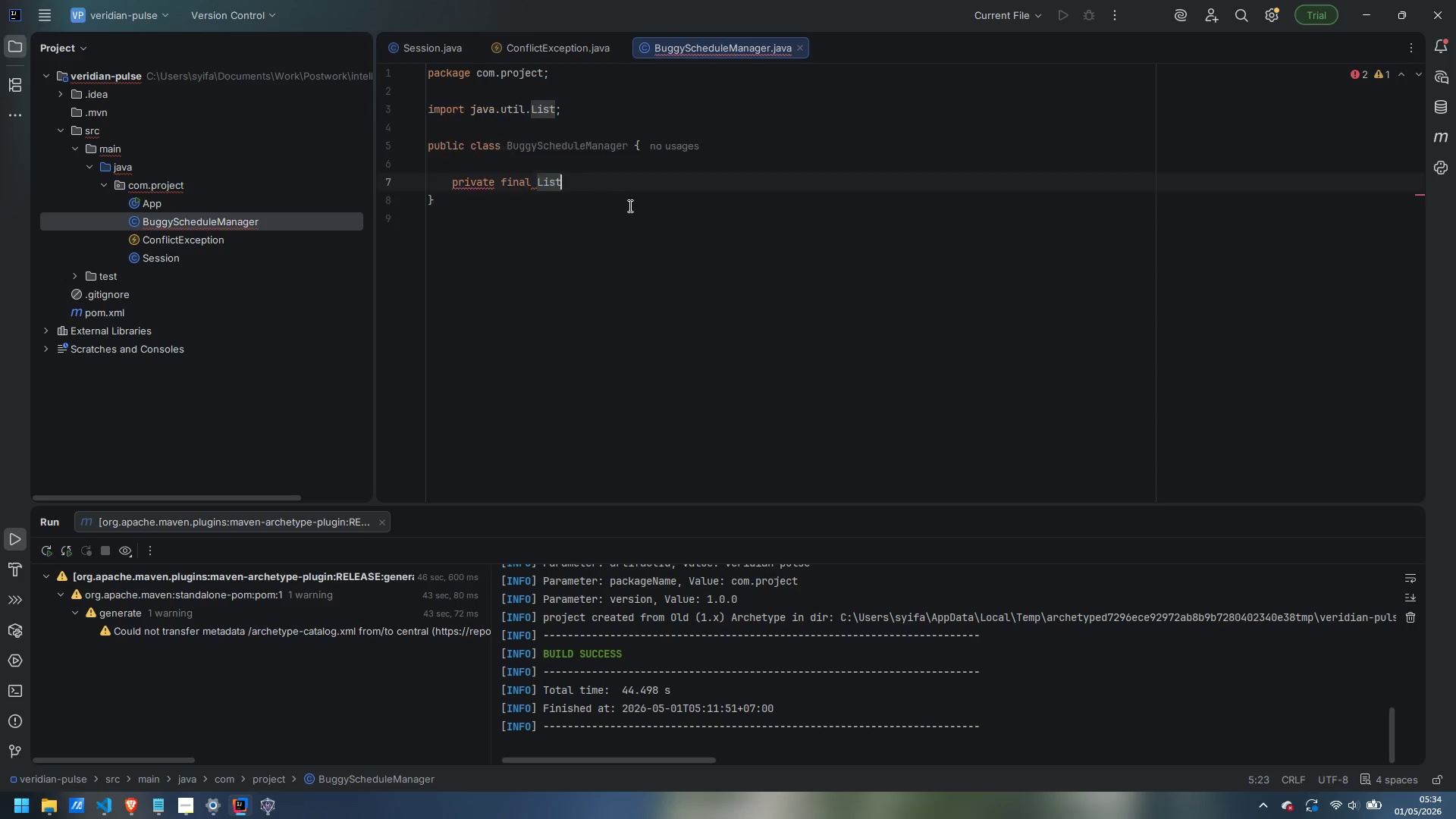 
 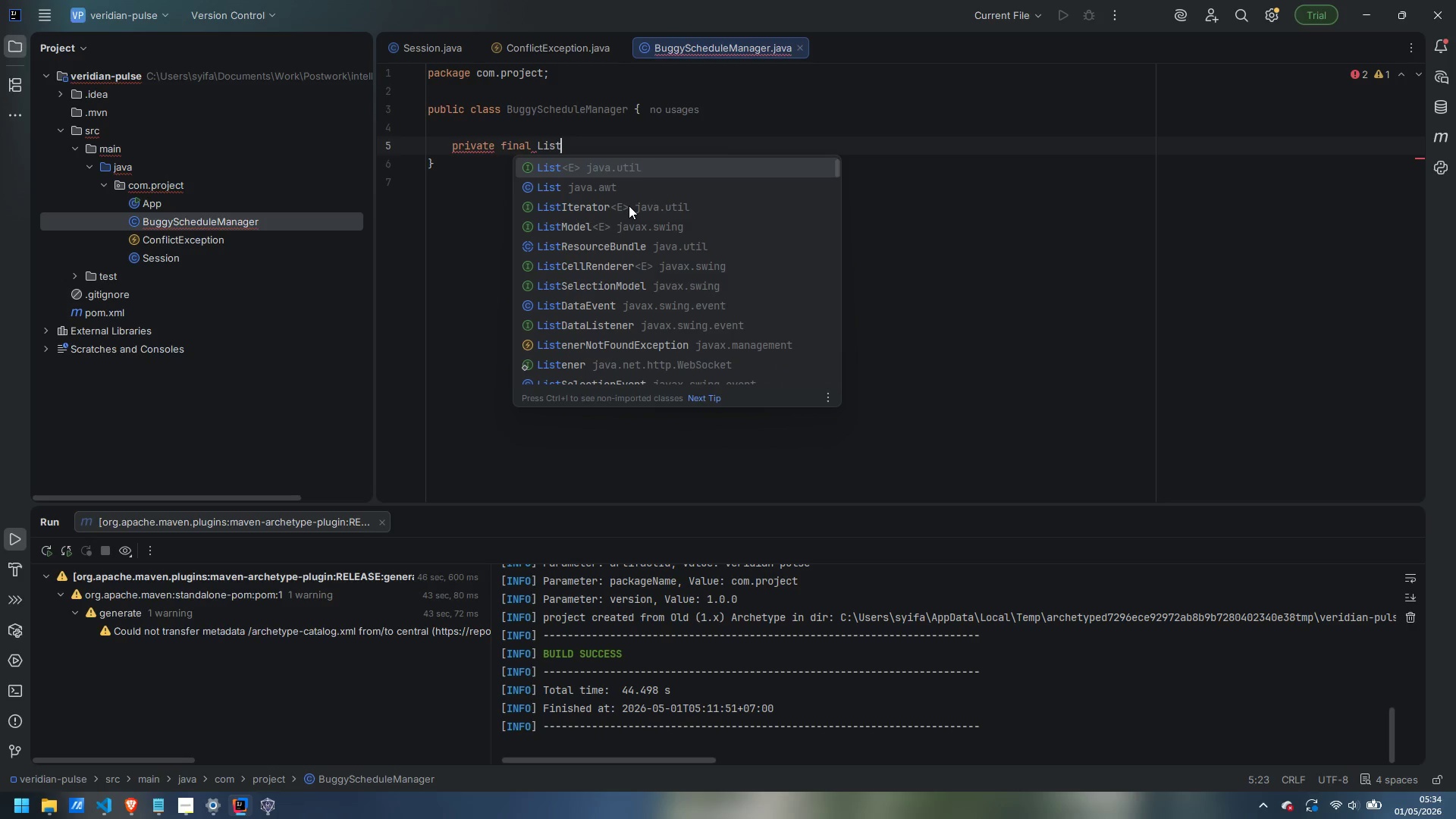 
key(Enter)
 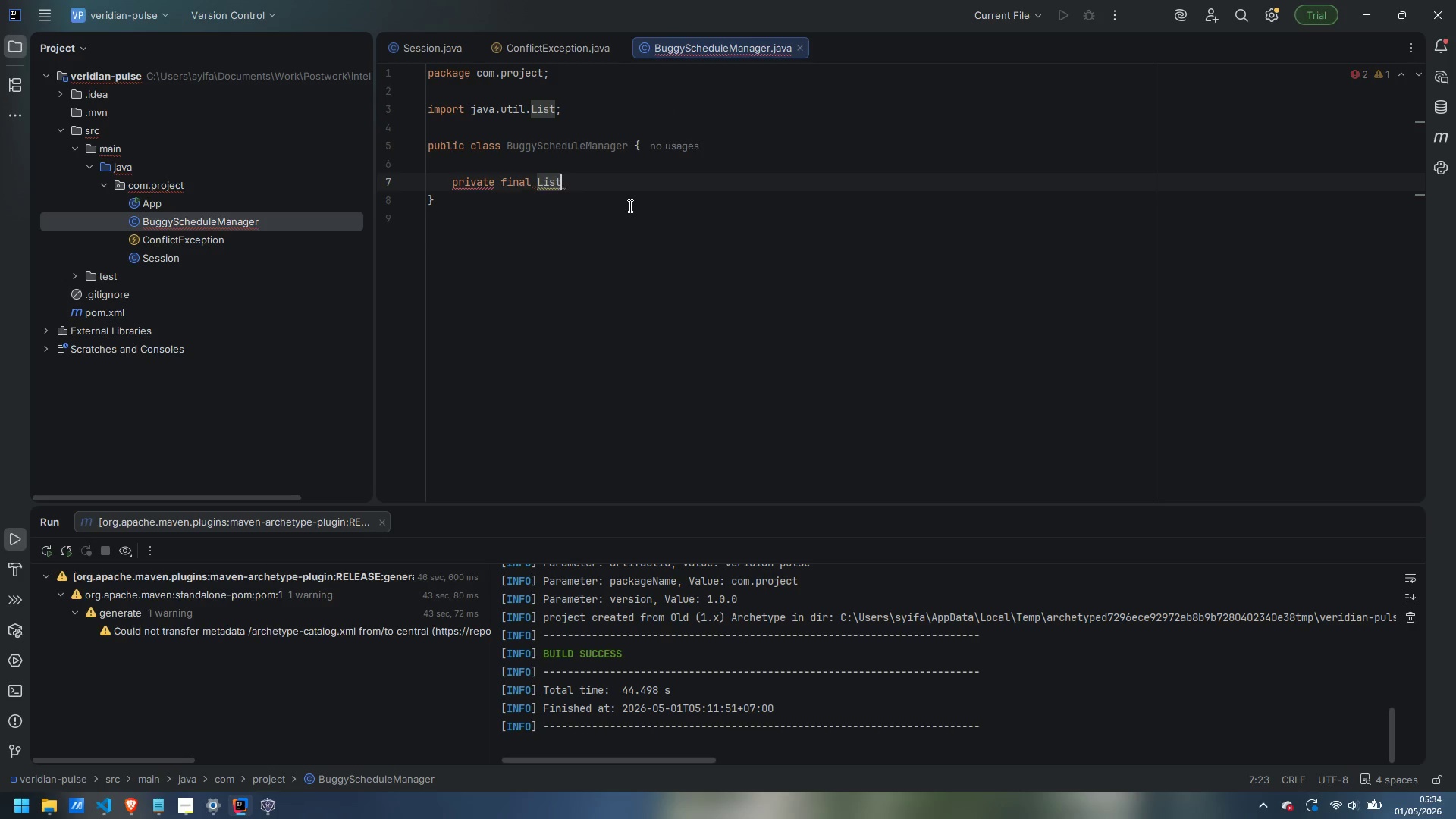 
type(<Session)
 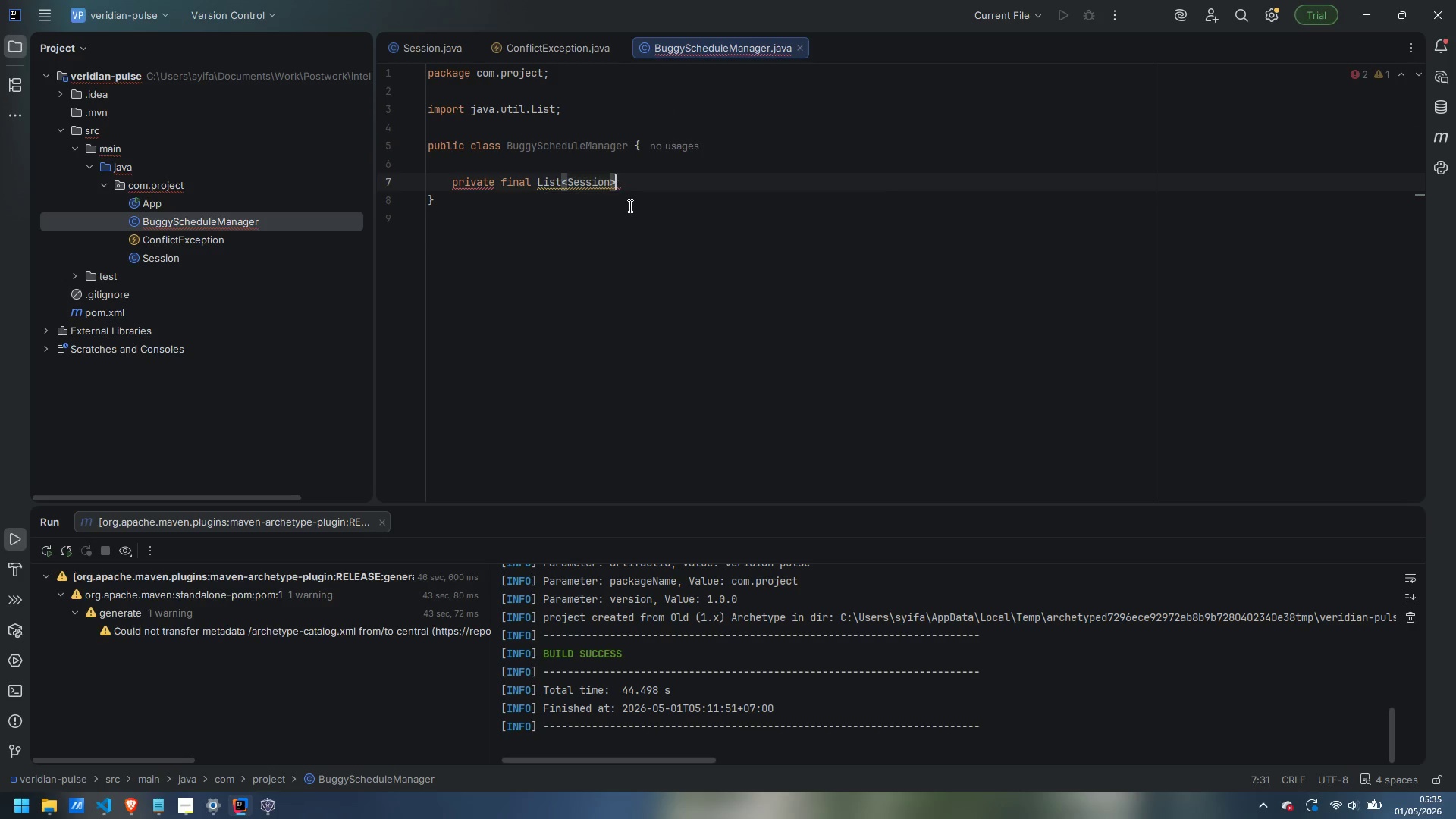 
key(ArrowRight)
 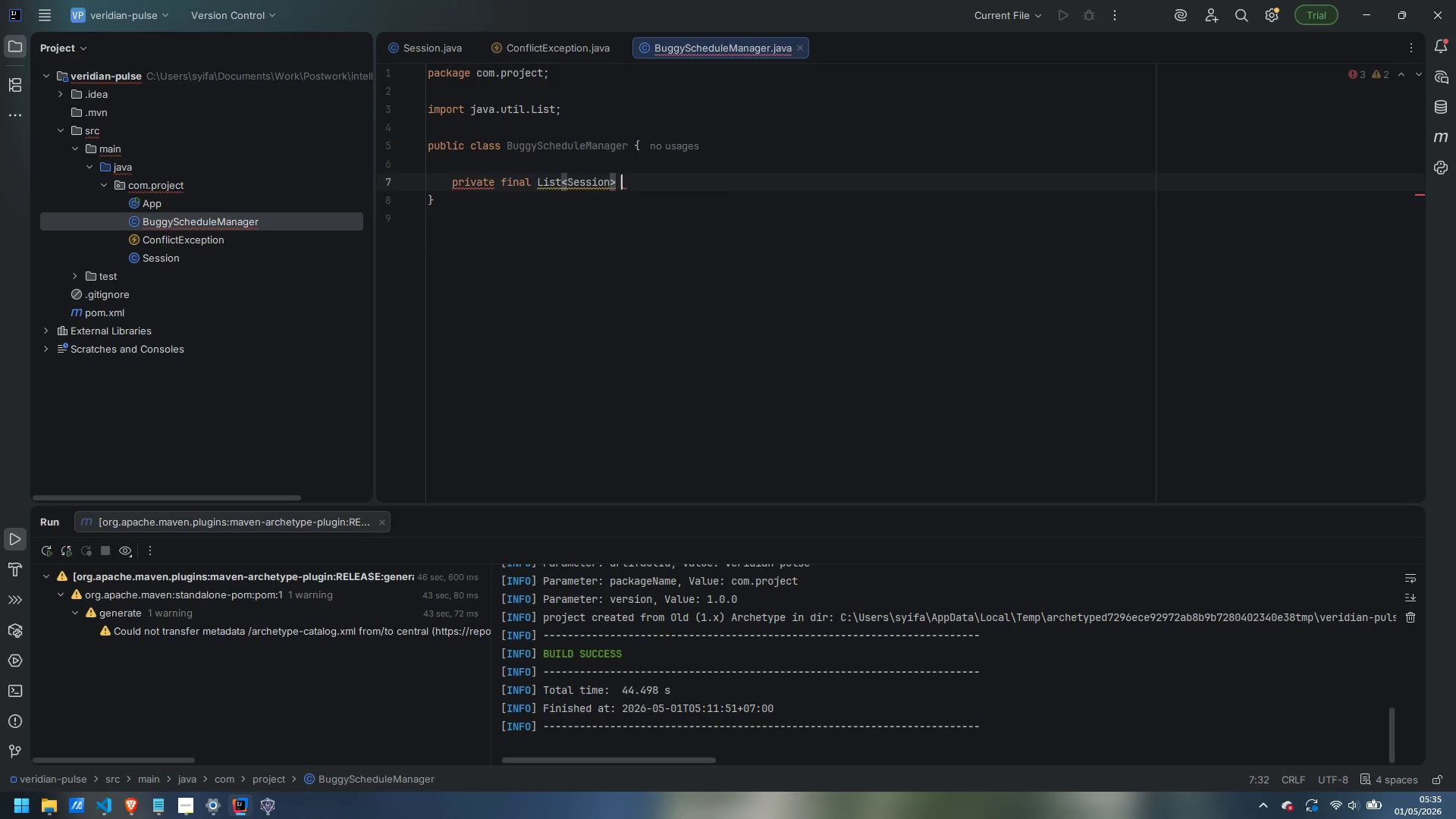 
type( sessions = new ArrayList)
 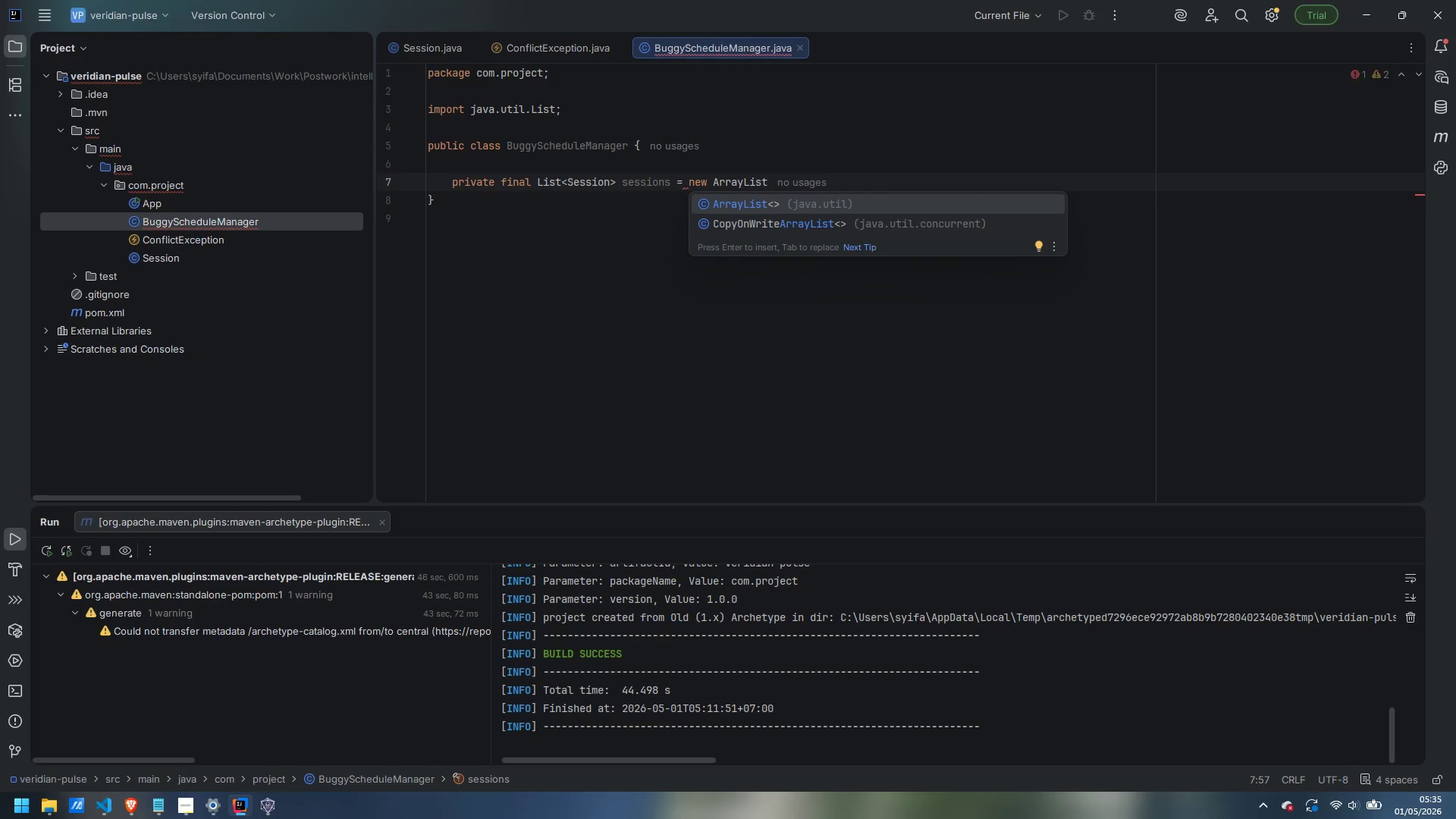 
hold_key(key=ShiftLeft, duration=0.48)
 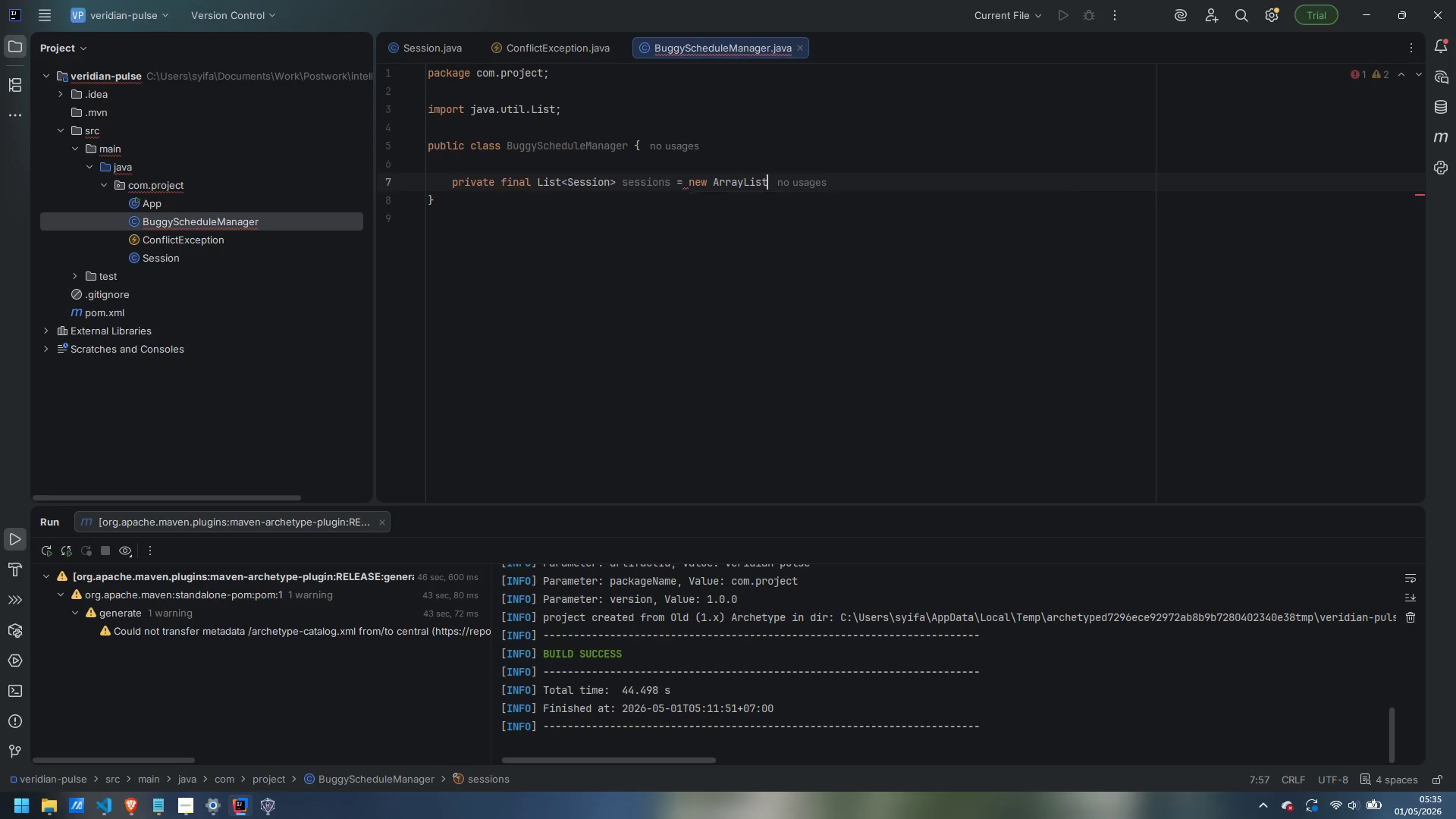 
key(Enter)
 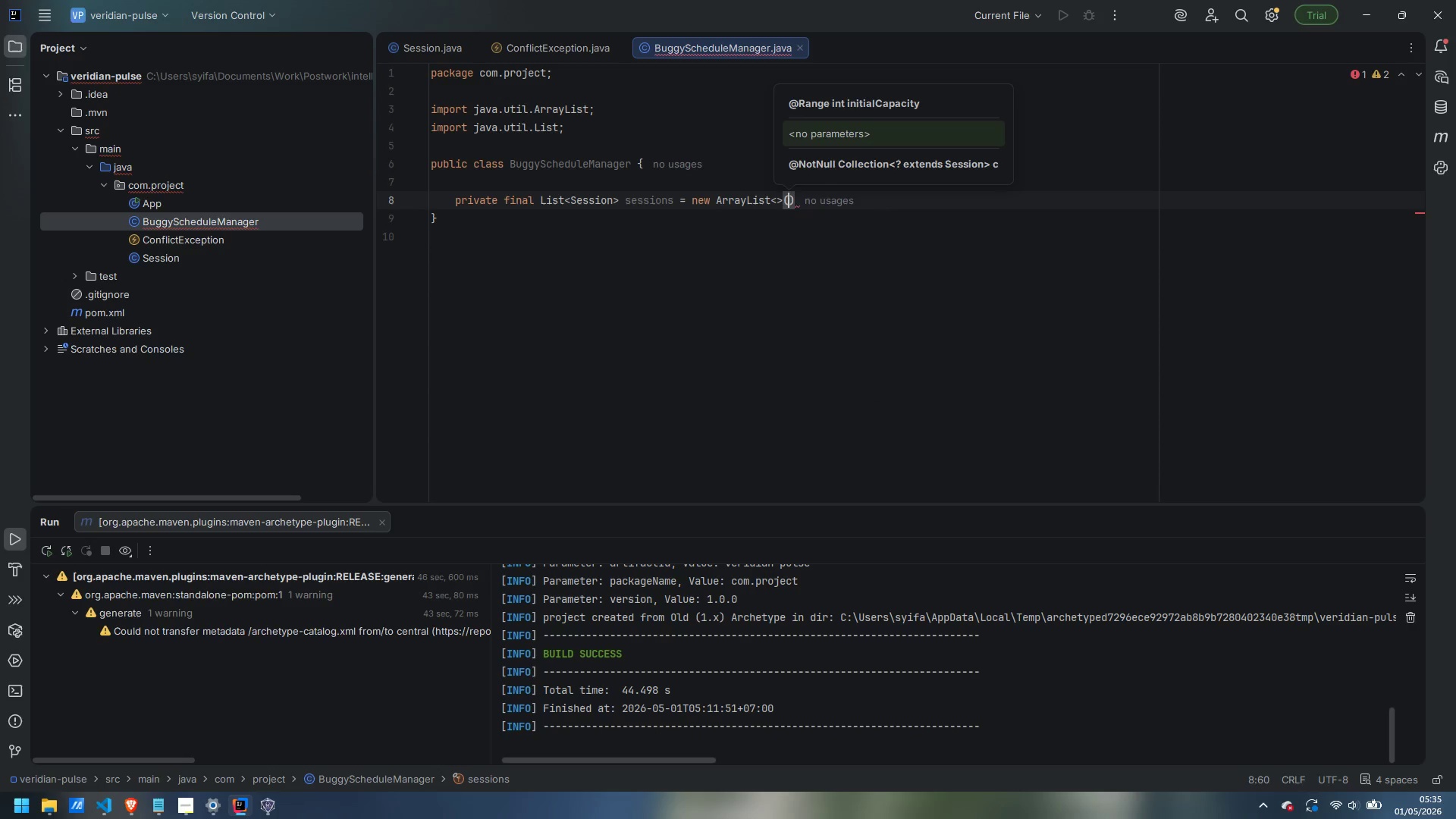 
key(ArrowRight)
 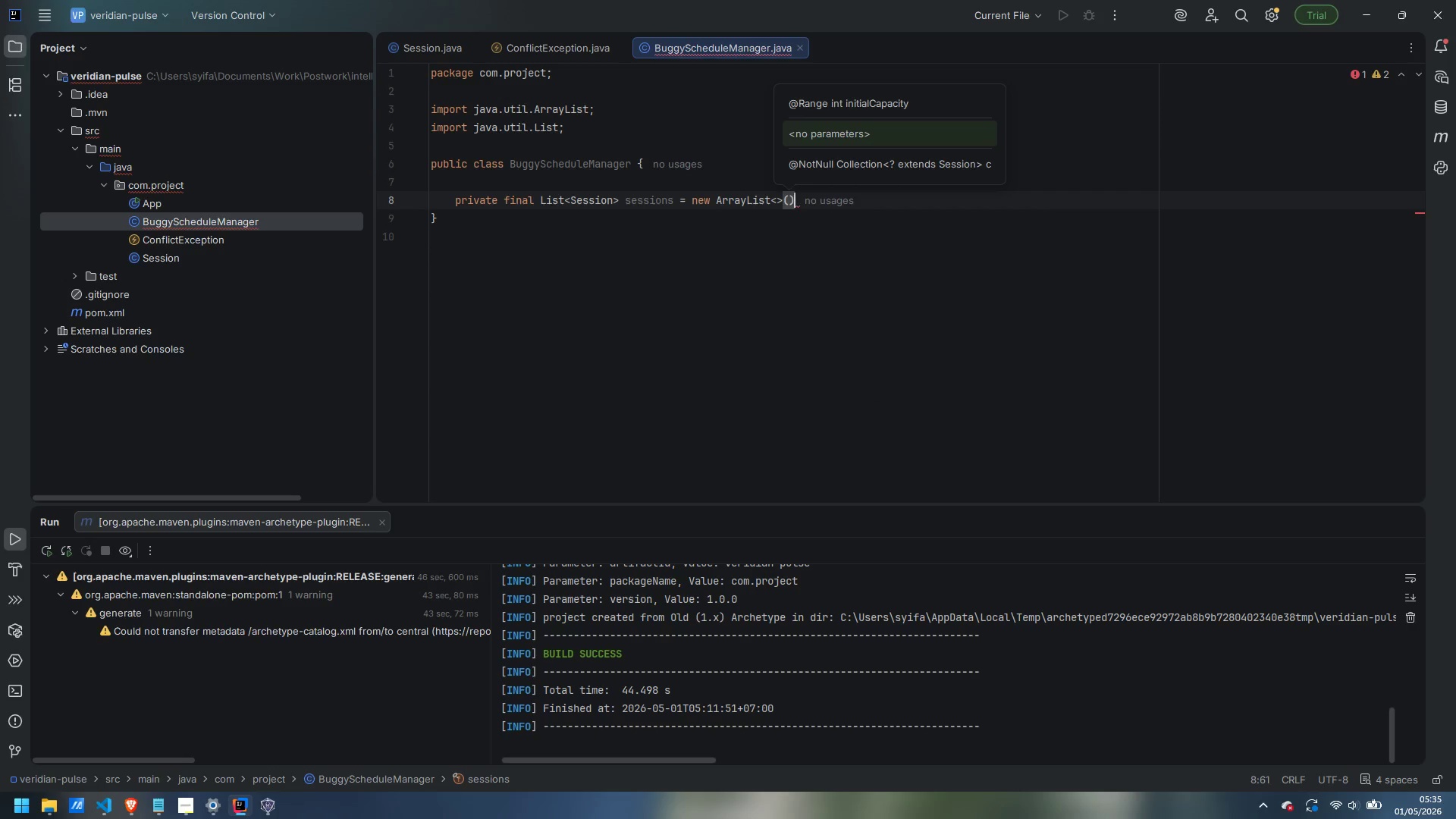 
key(Semicolon)
 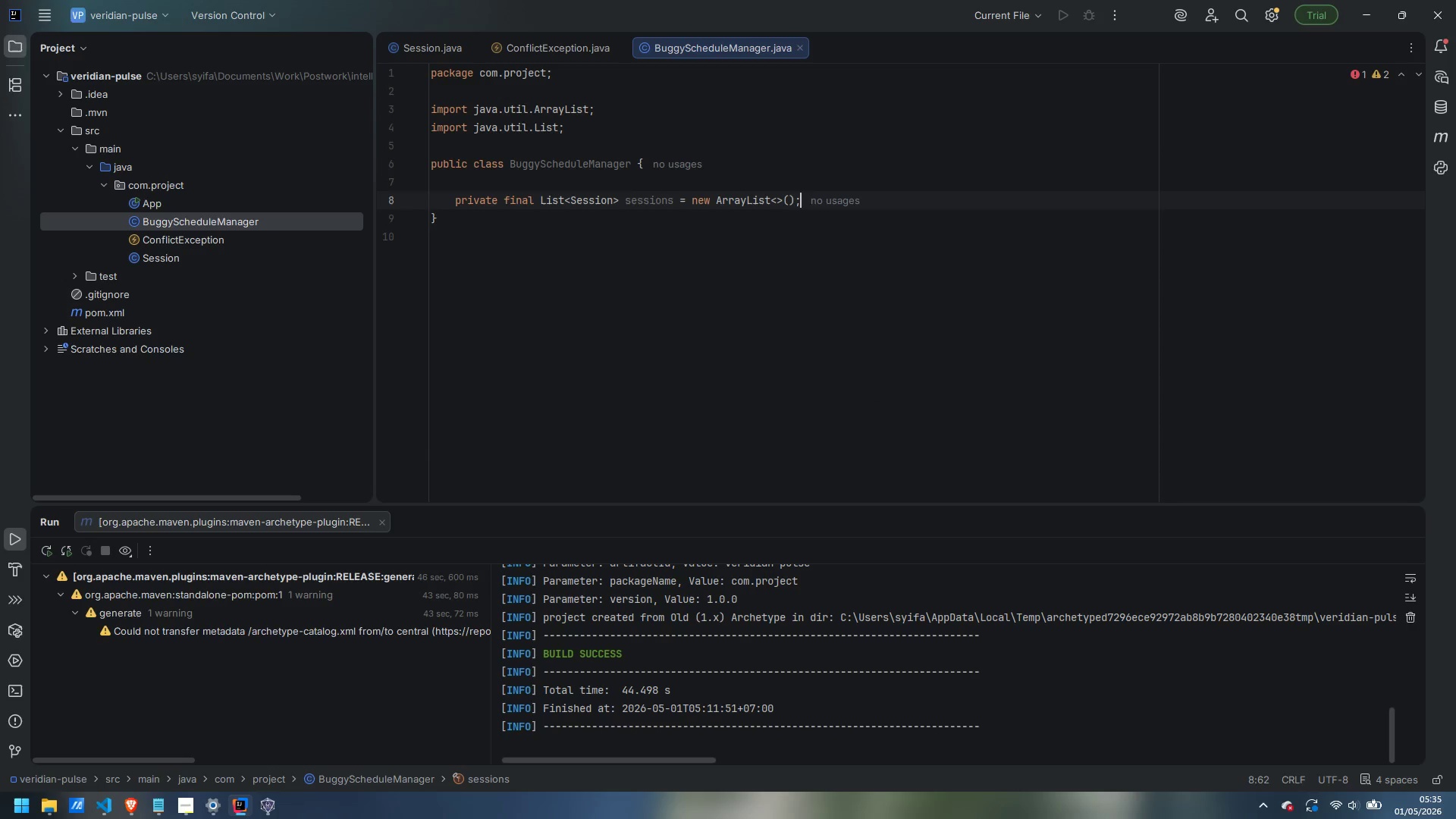 
key(Enter)
 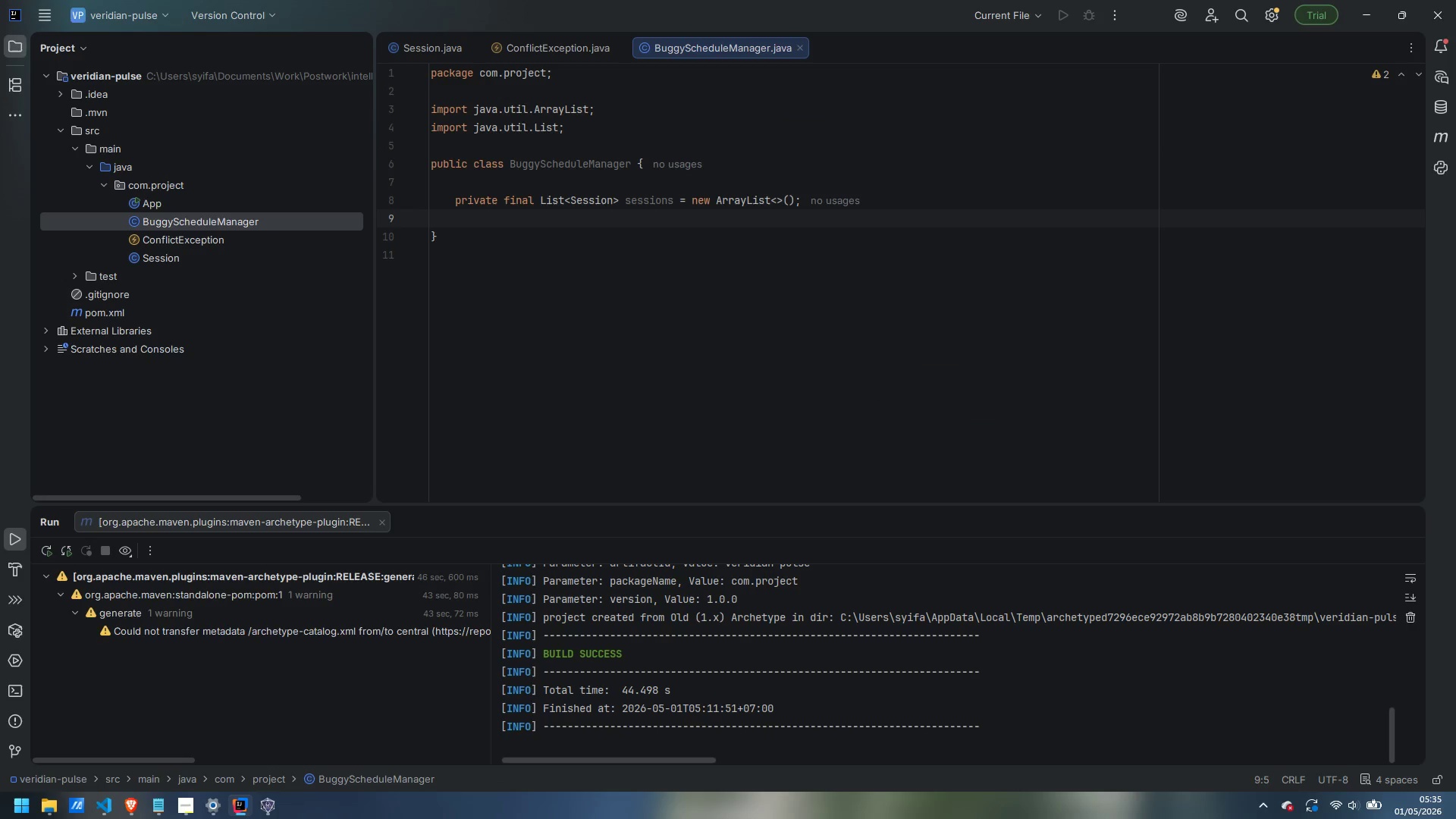 
key(Enter)
 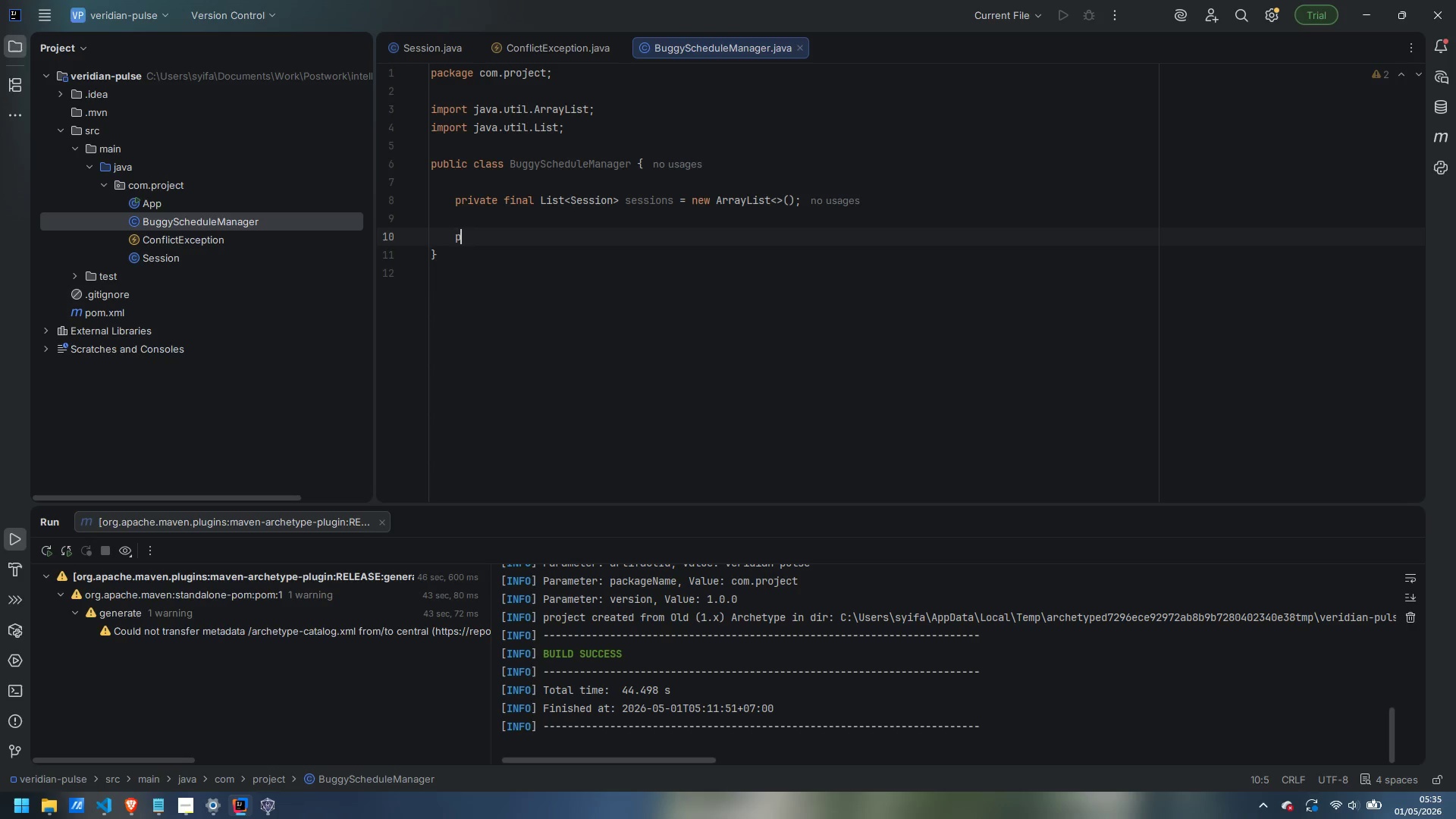 
type(public void book()
 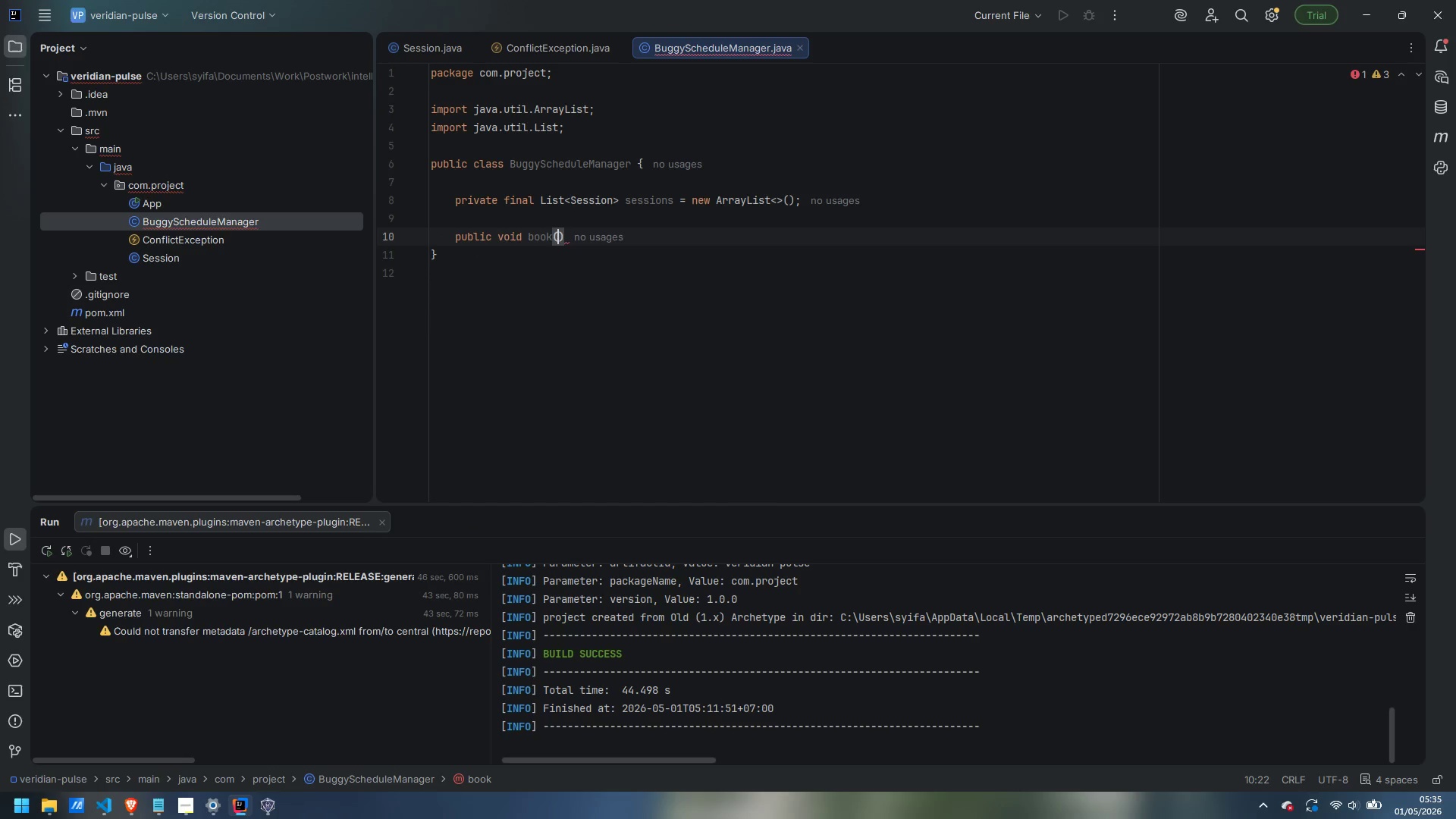 
type(Session incoming )
key(Backspace)
 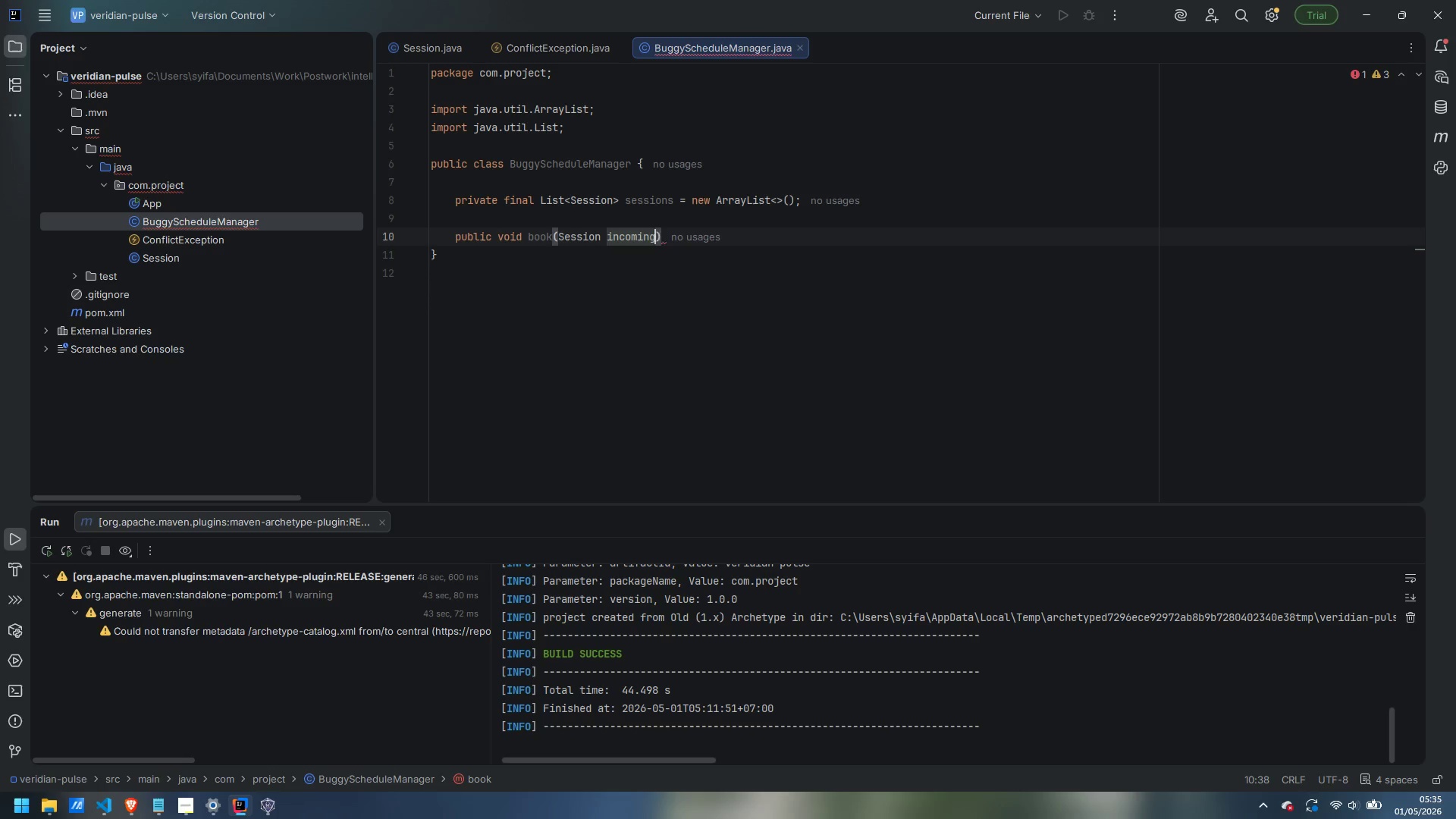 
key(ArrowRight)
 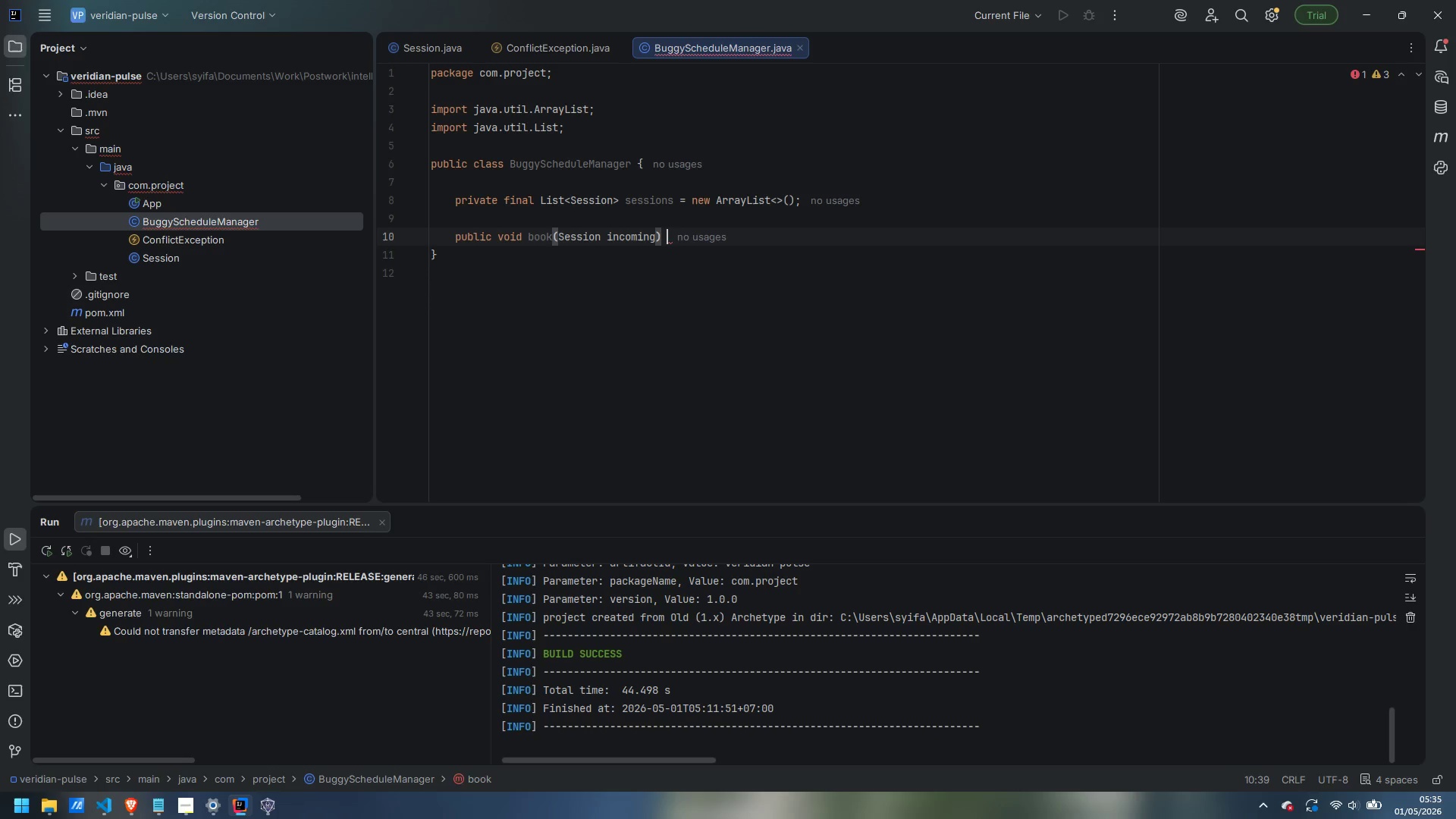 
key(Space)
 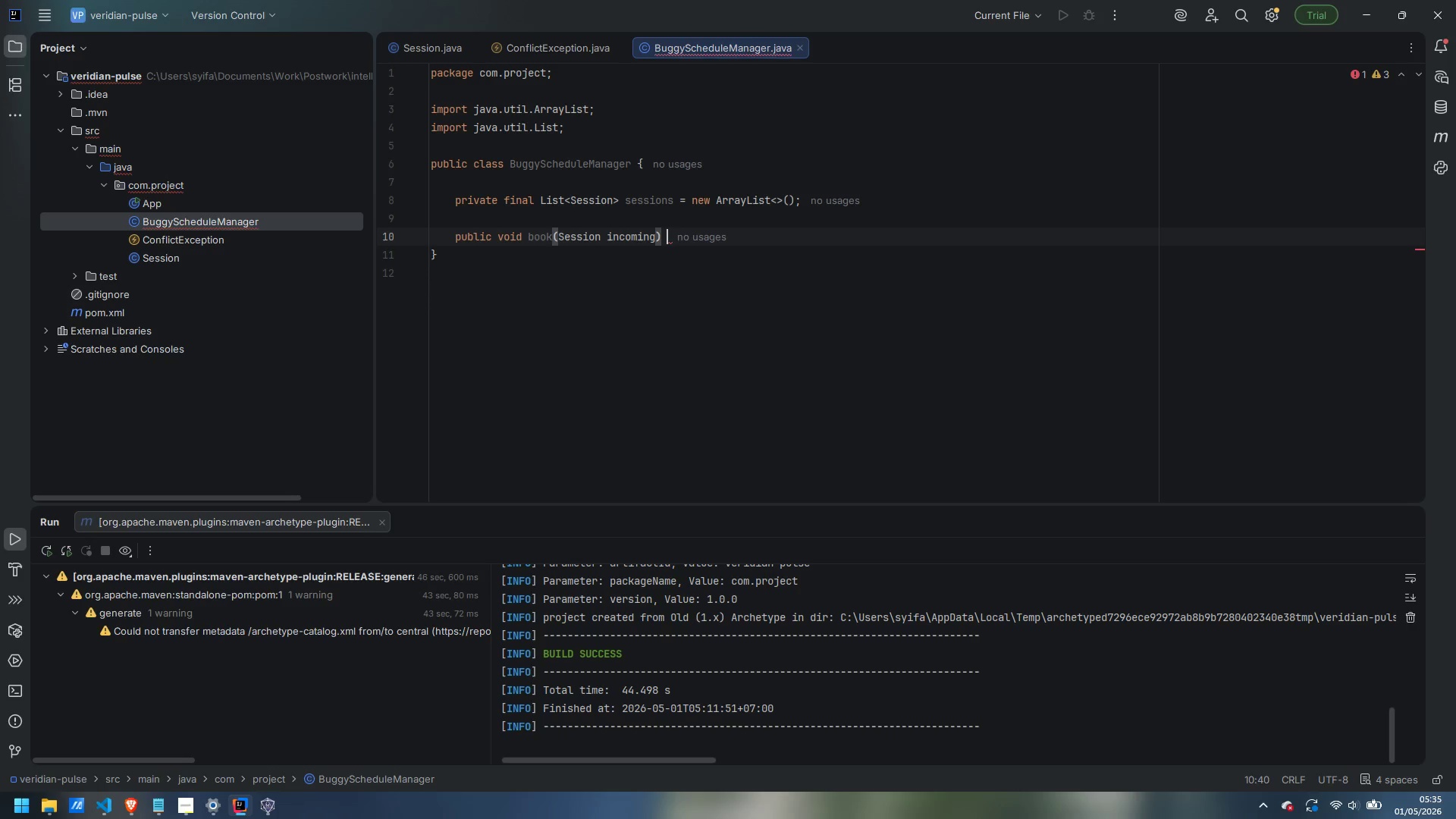 
key(Shift+BracketLeft)
 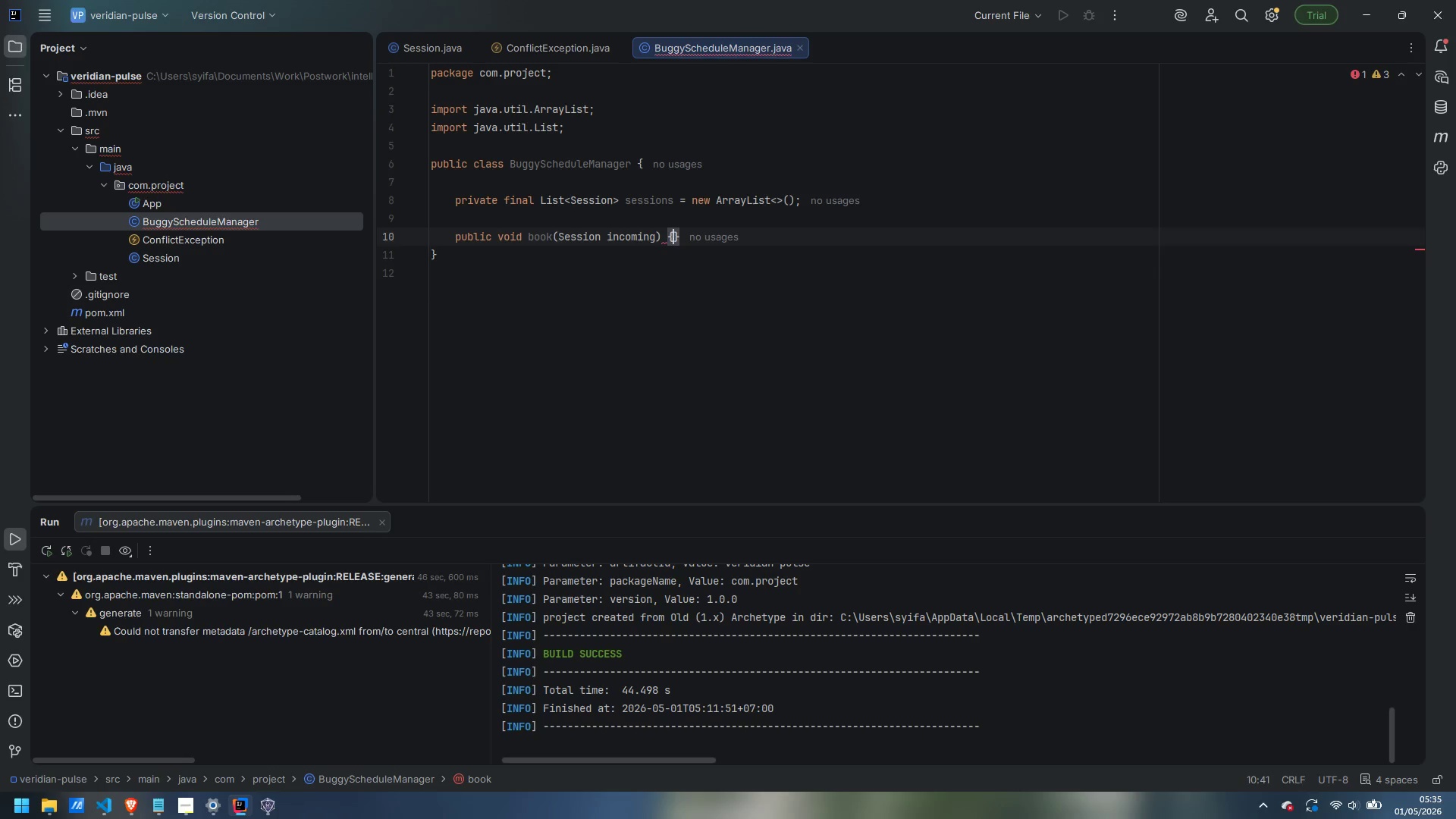 
key(Enter)
 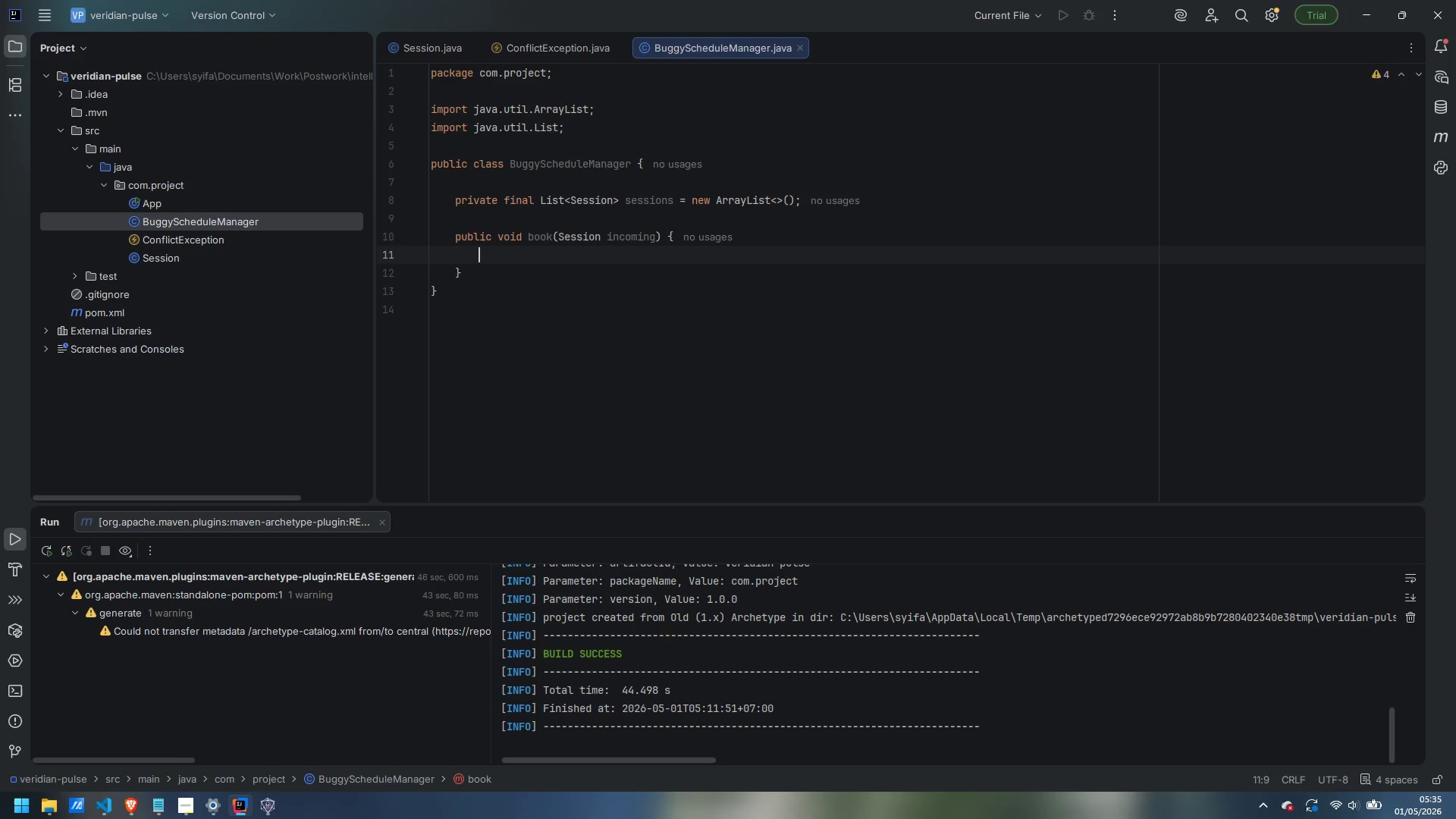 
type(for (Session existing : sessions)
 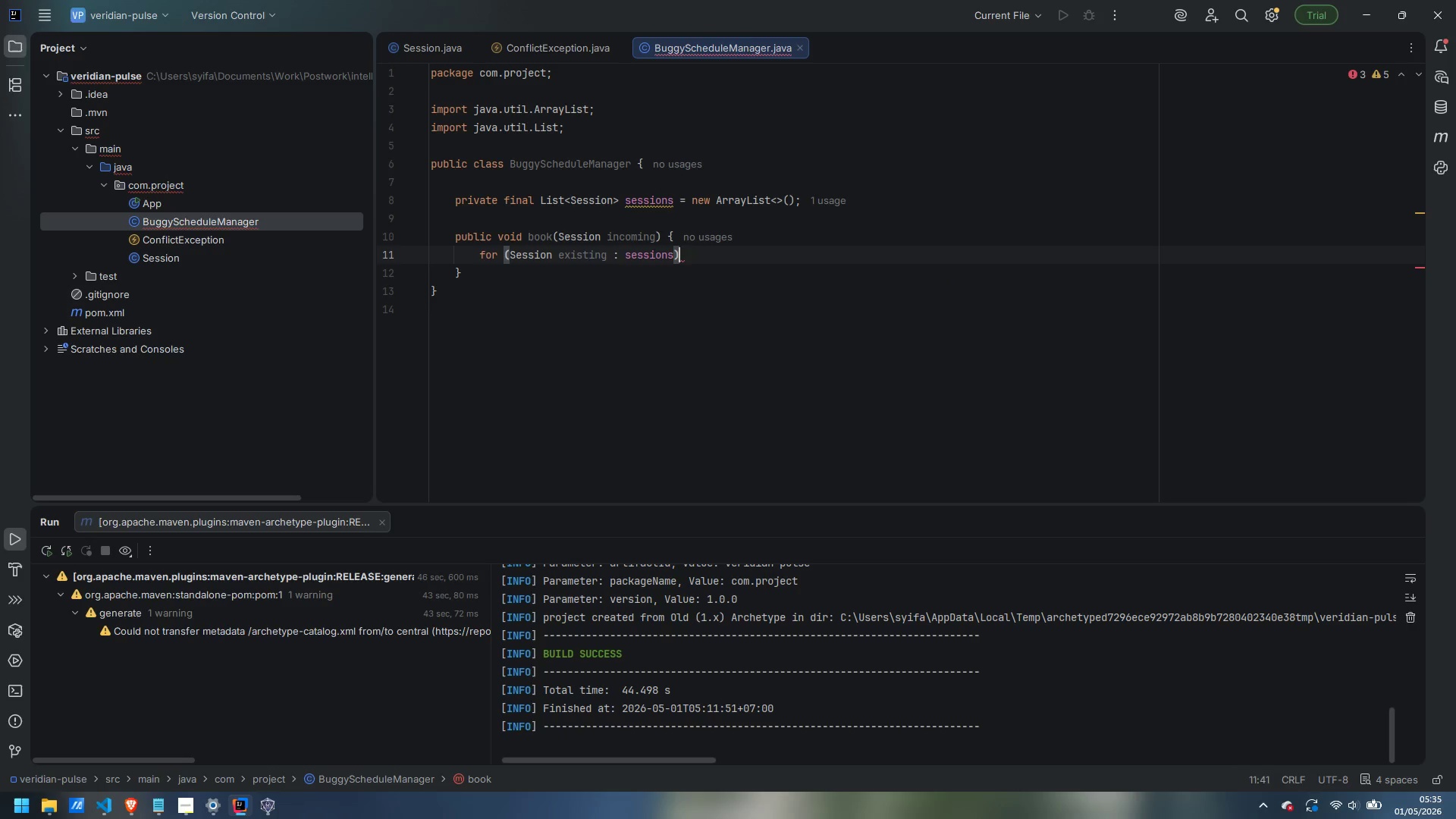 
key(ArrowRight)
 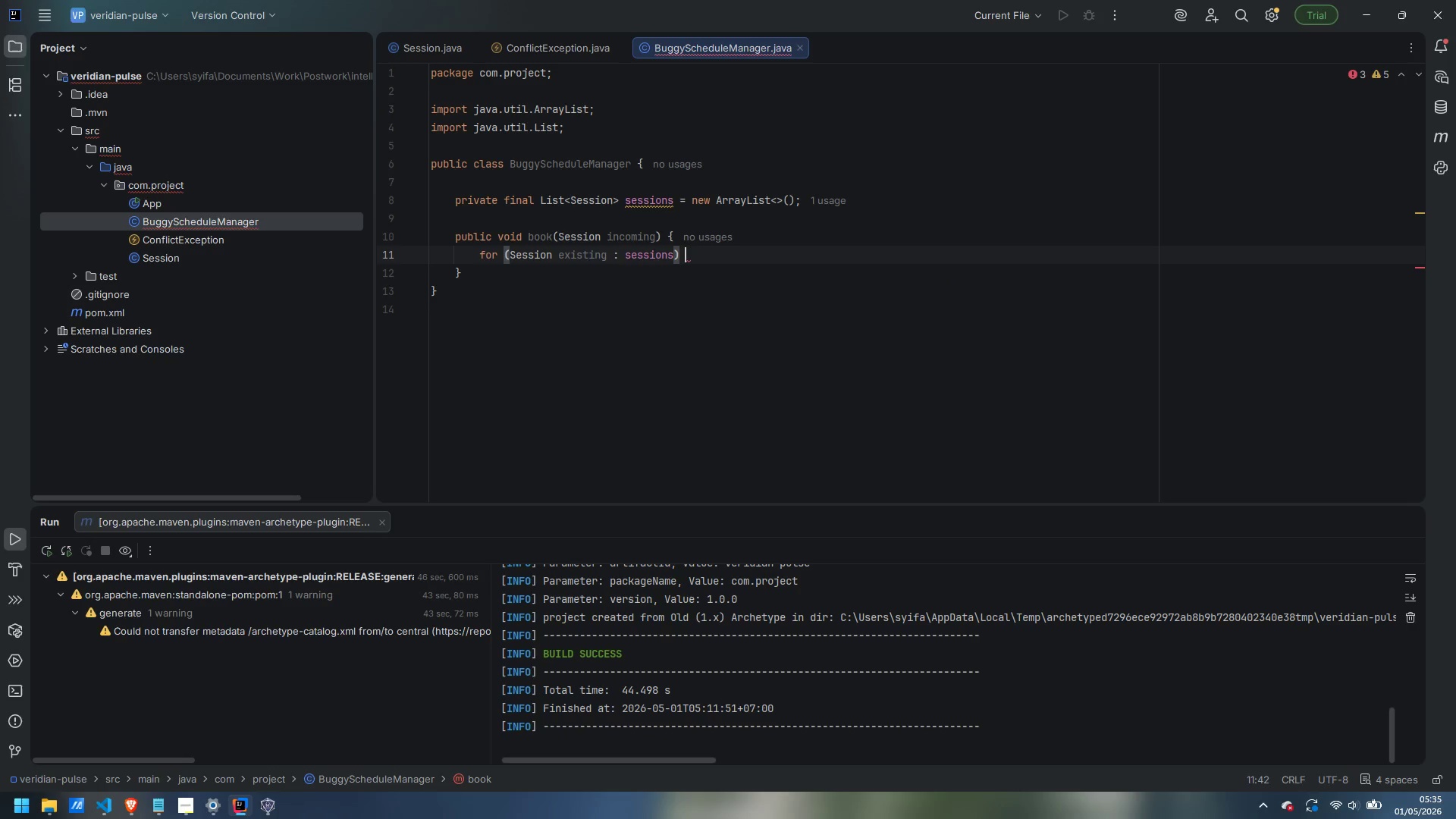 
key(Space)
 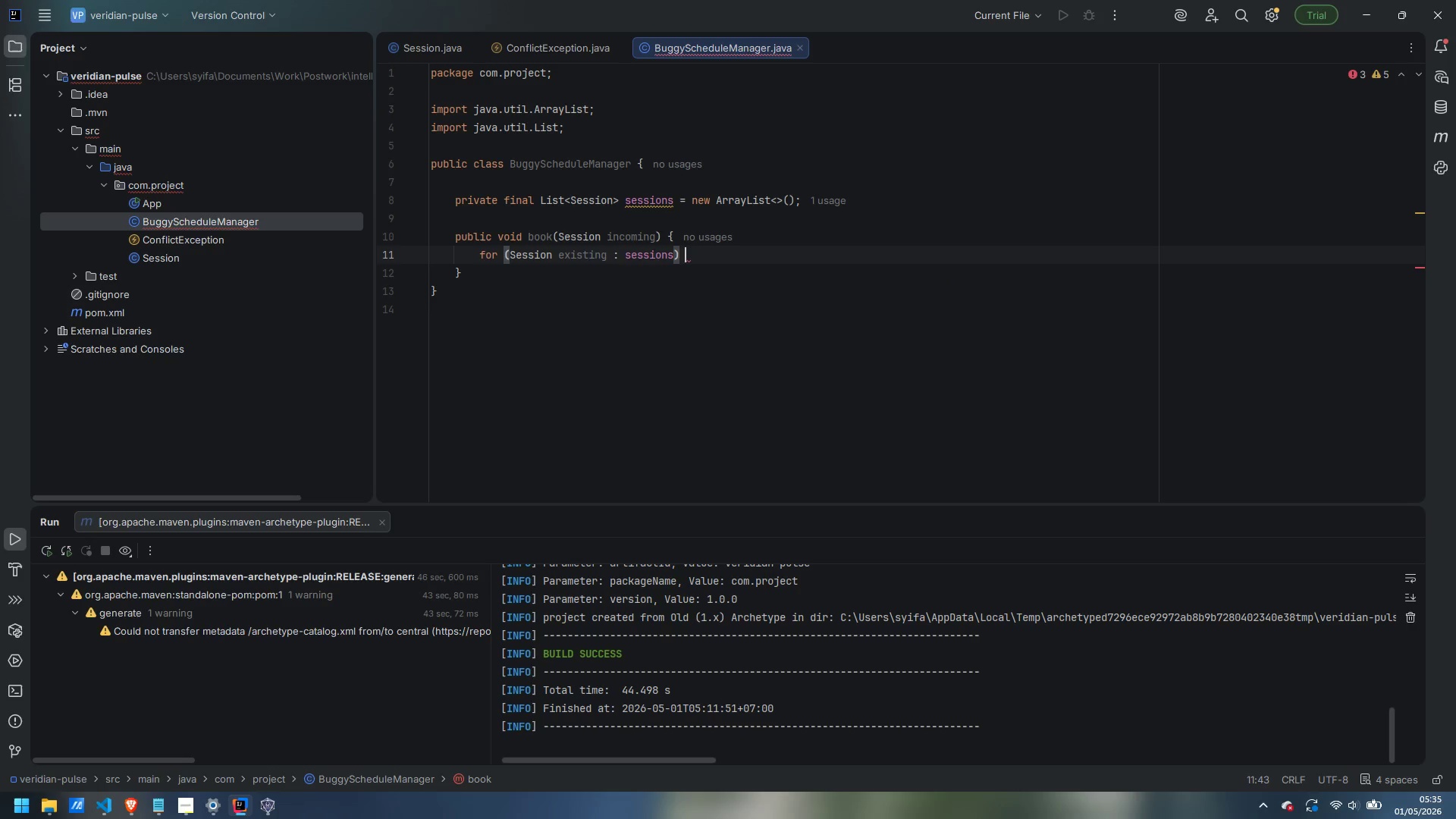 
key(Shift+BracketLeft)
 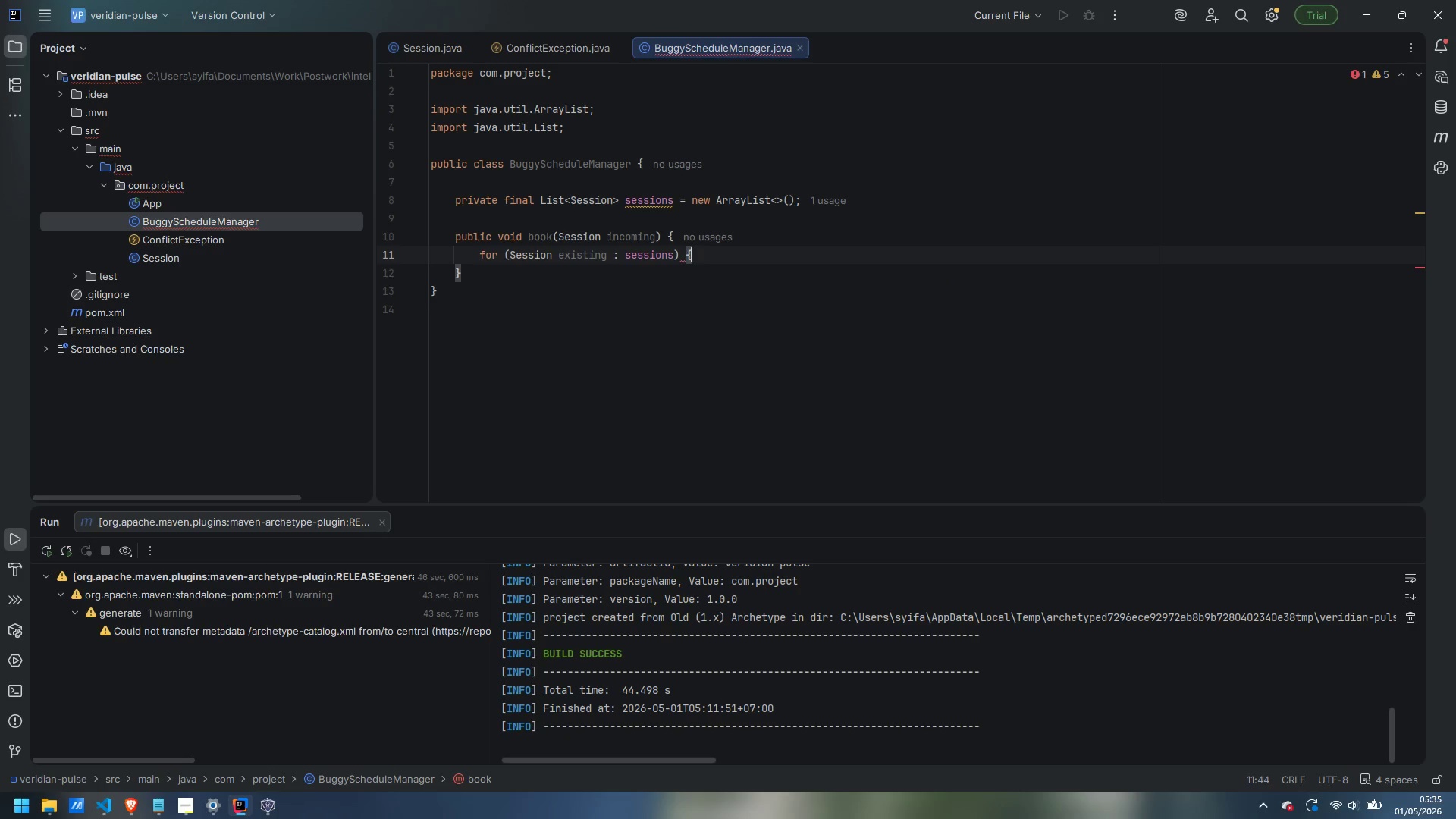 
key(Enter)
 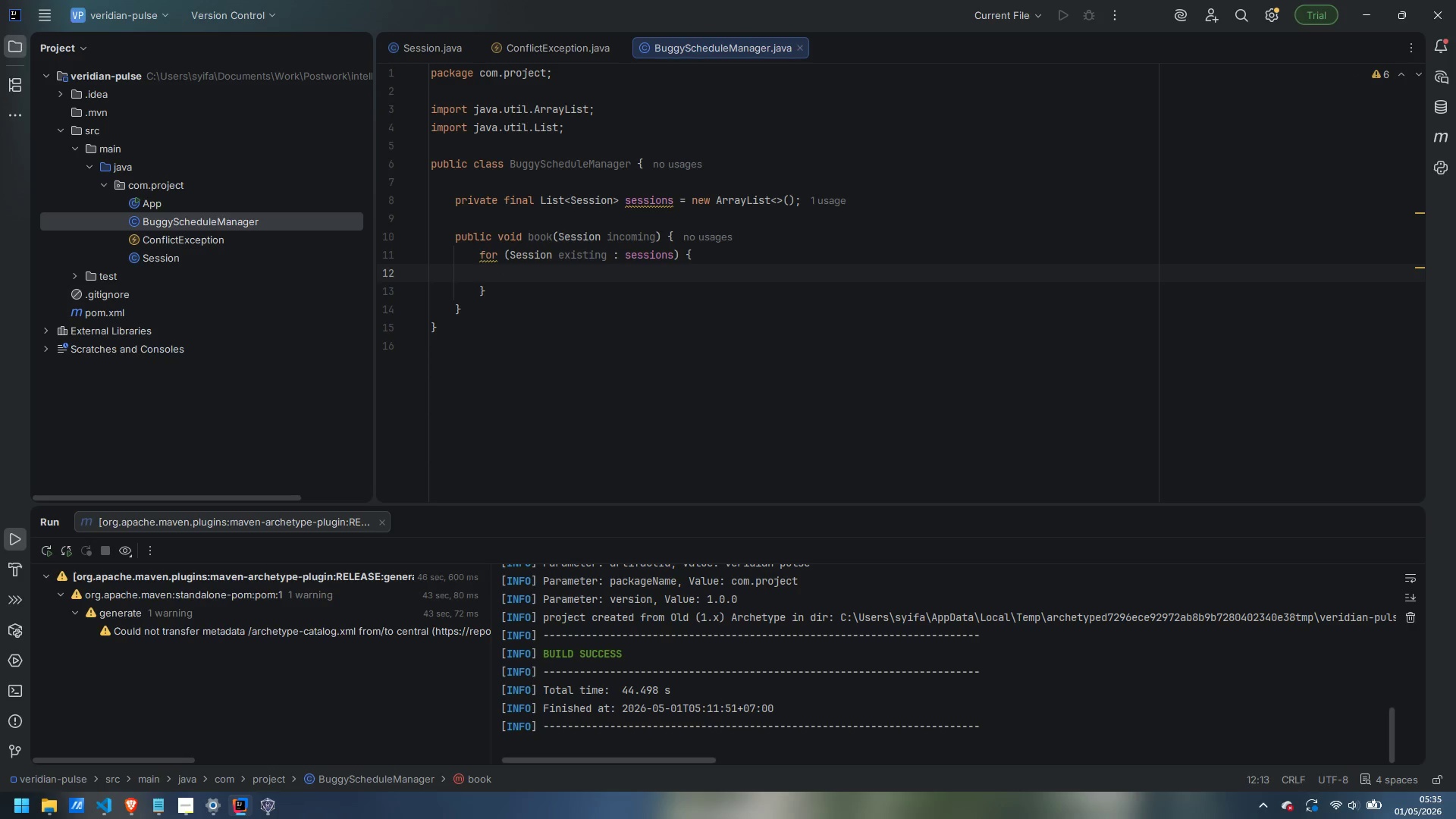 
type(if (existing.getRoomId().equals(incoming.getRoomId())
 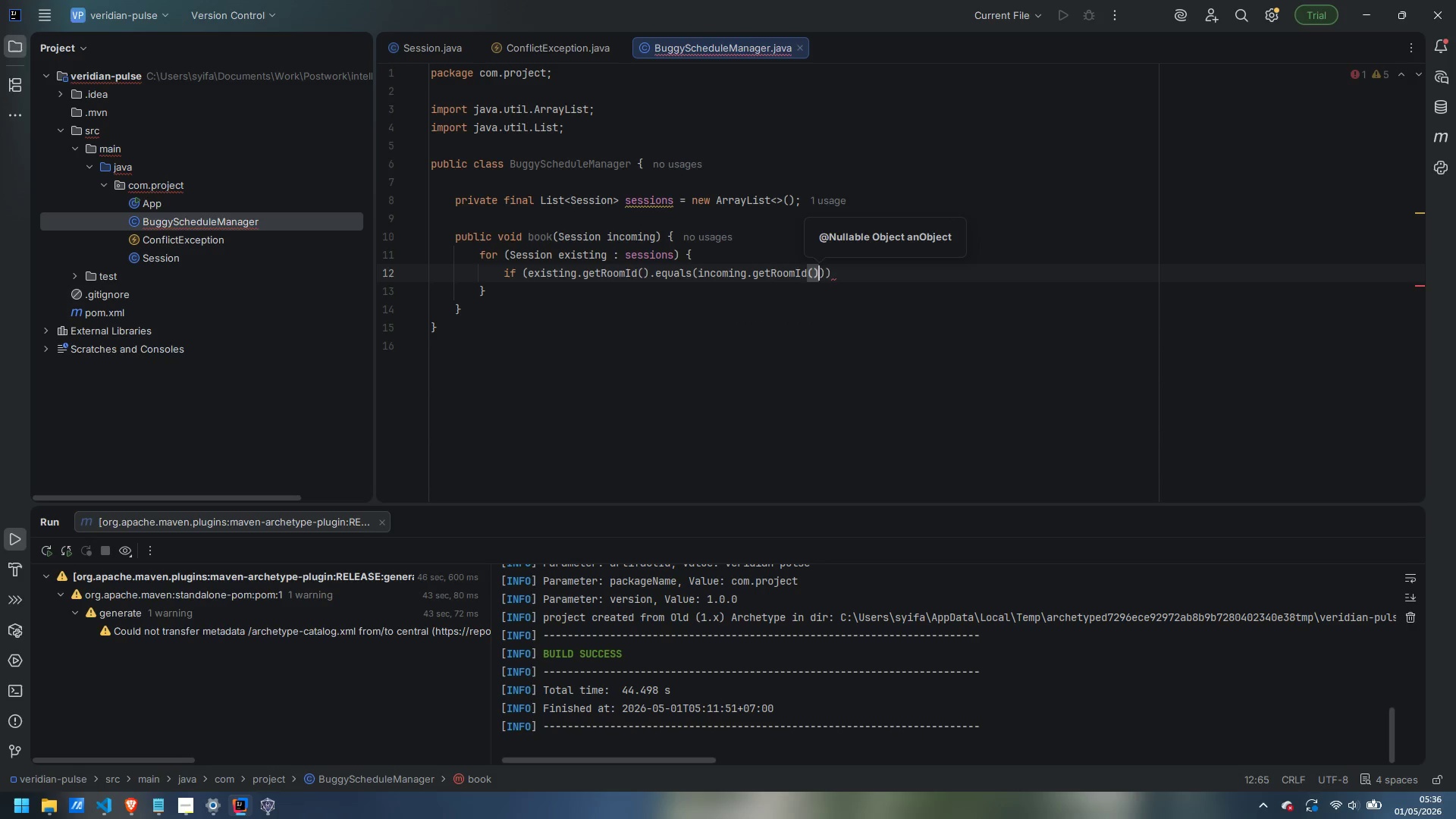 
key(ArrowRight)
 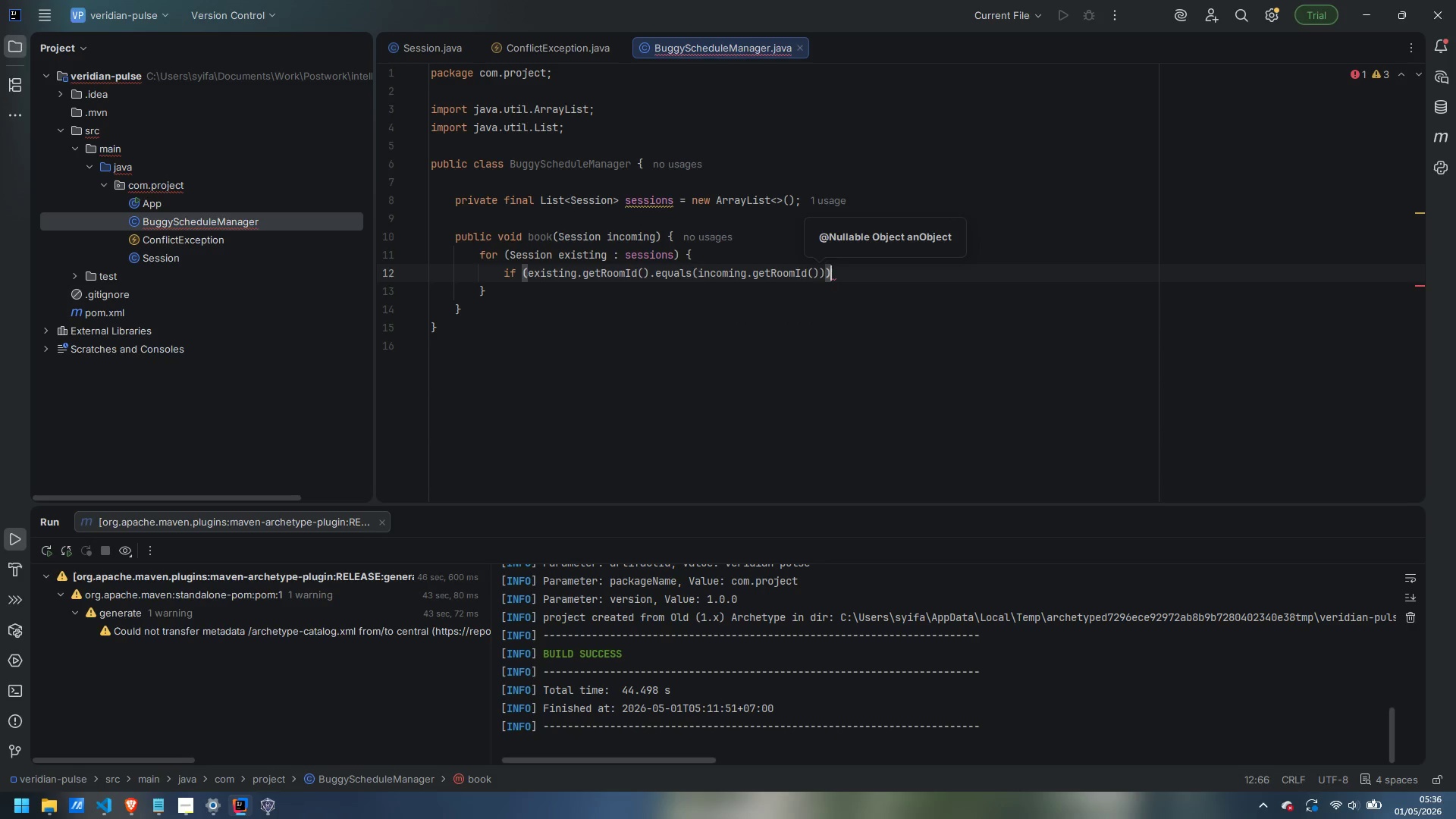 
key(ArrowRight)
 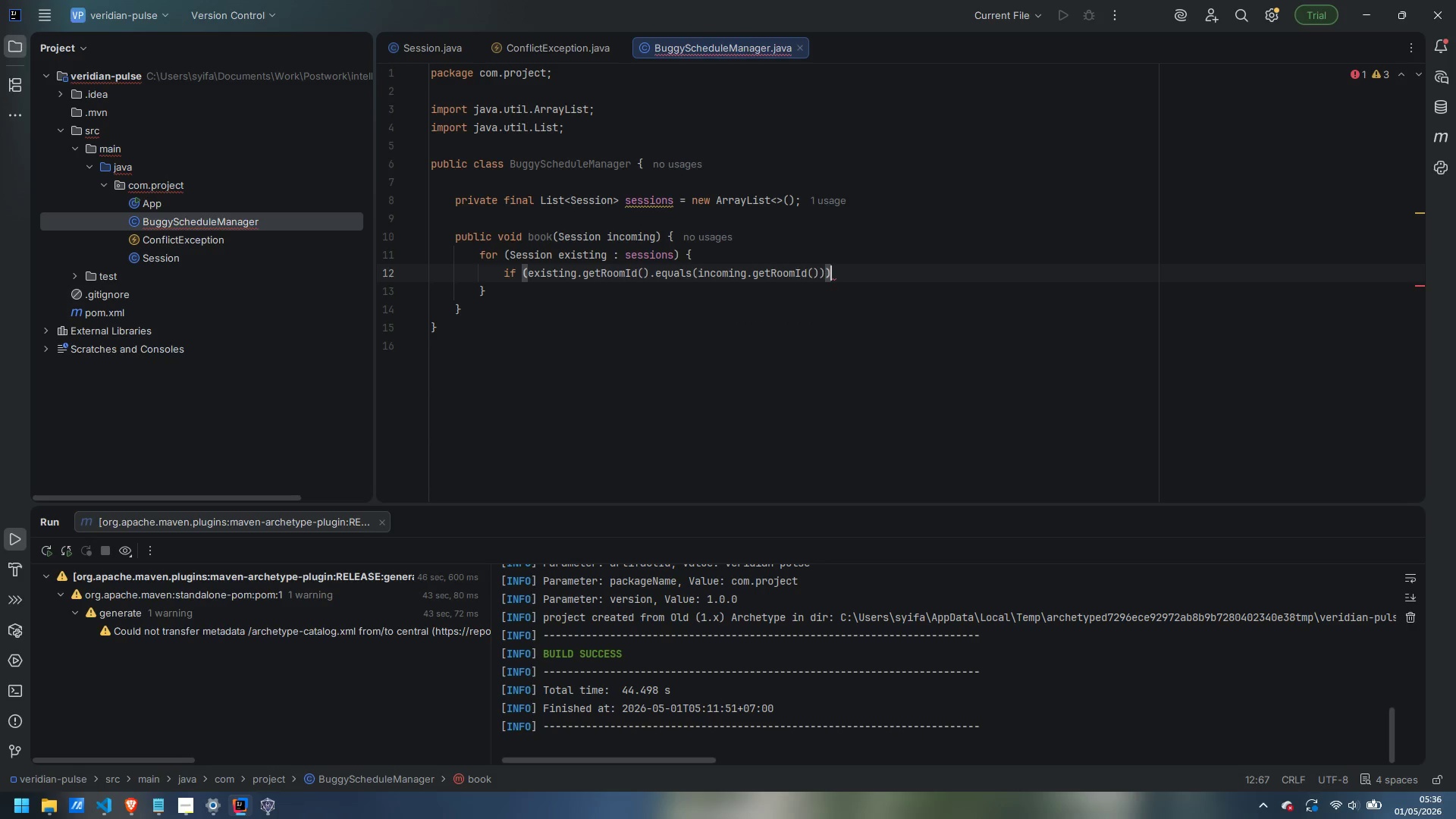 
key(Space)
 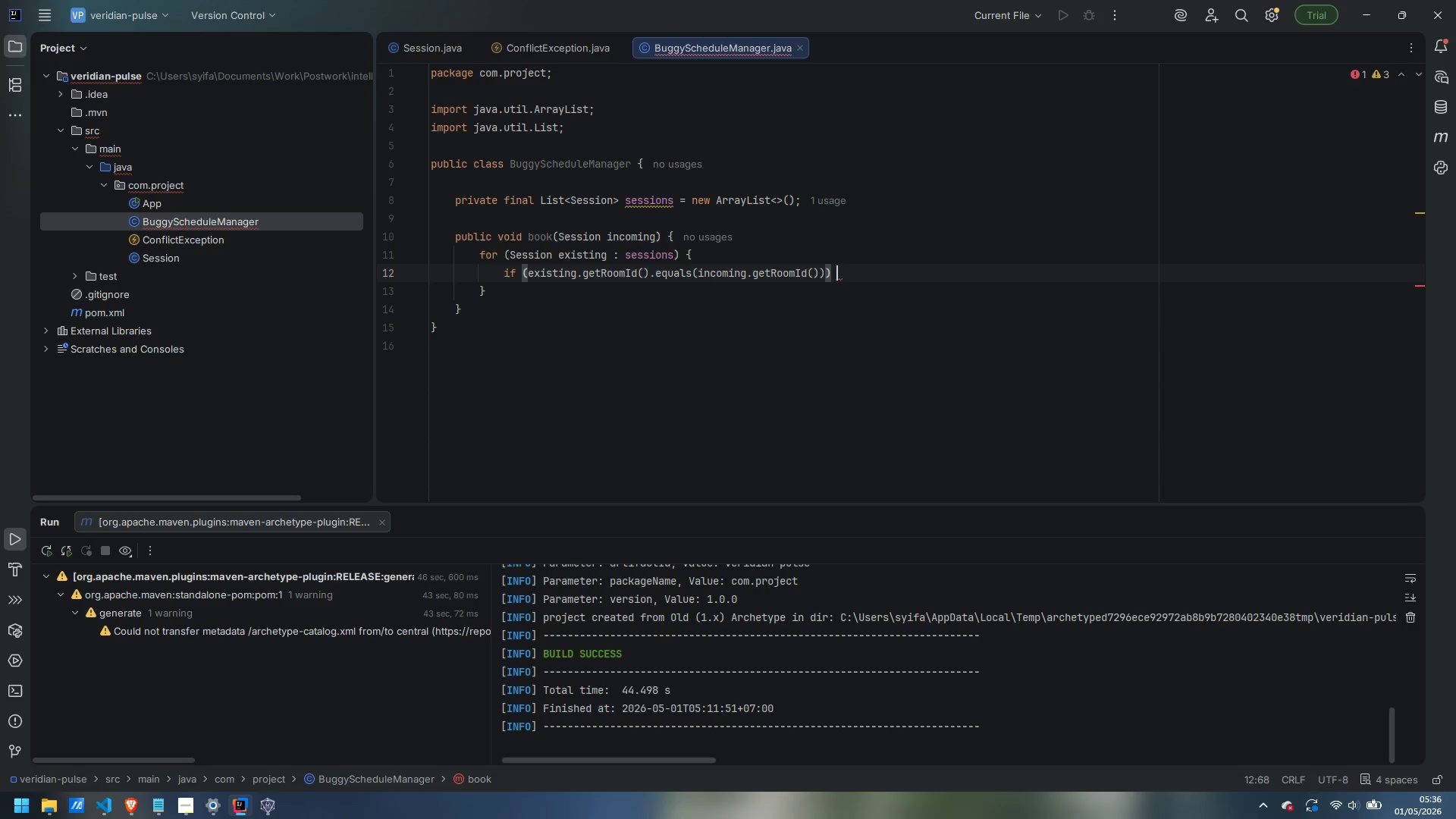 
key(Shift+BracketLeft)
 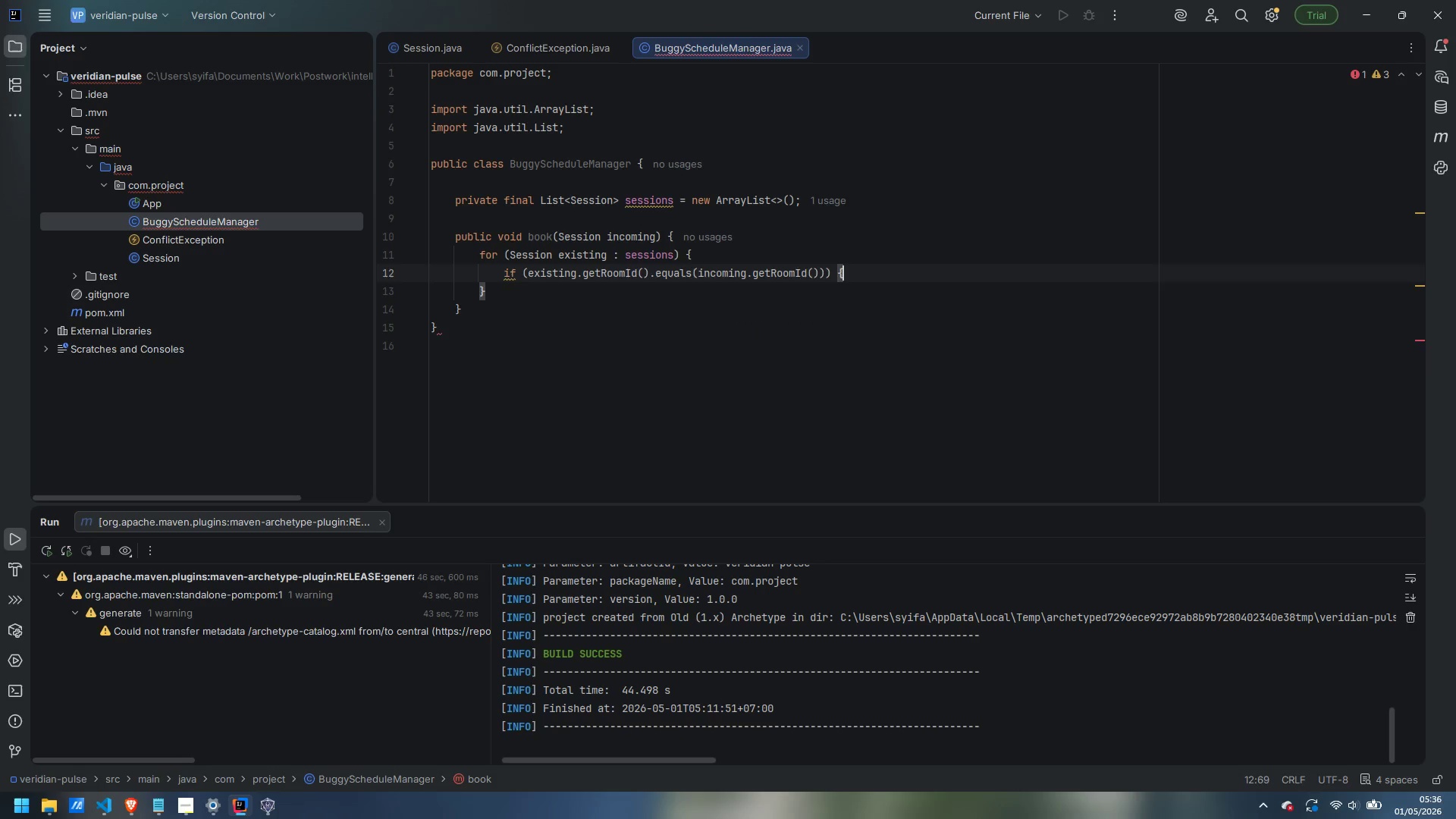 
key(Enter)
 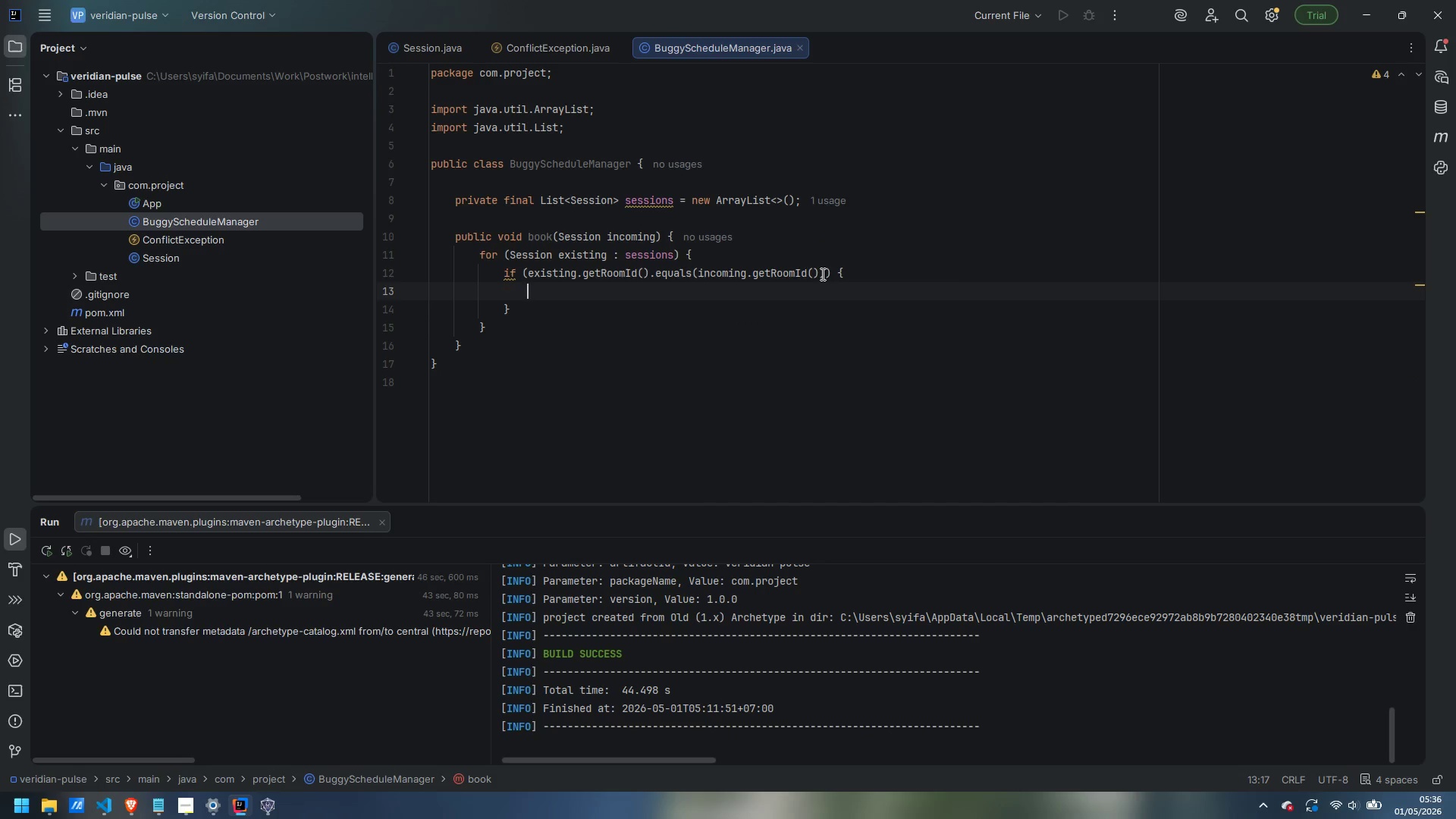 
left_click([821, 273])
 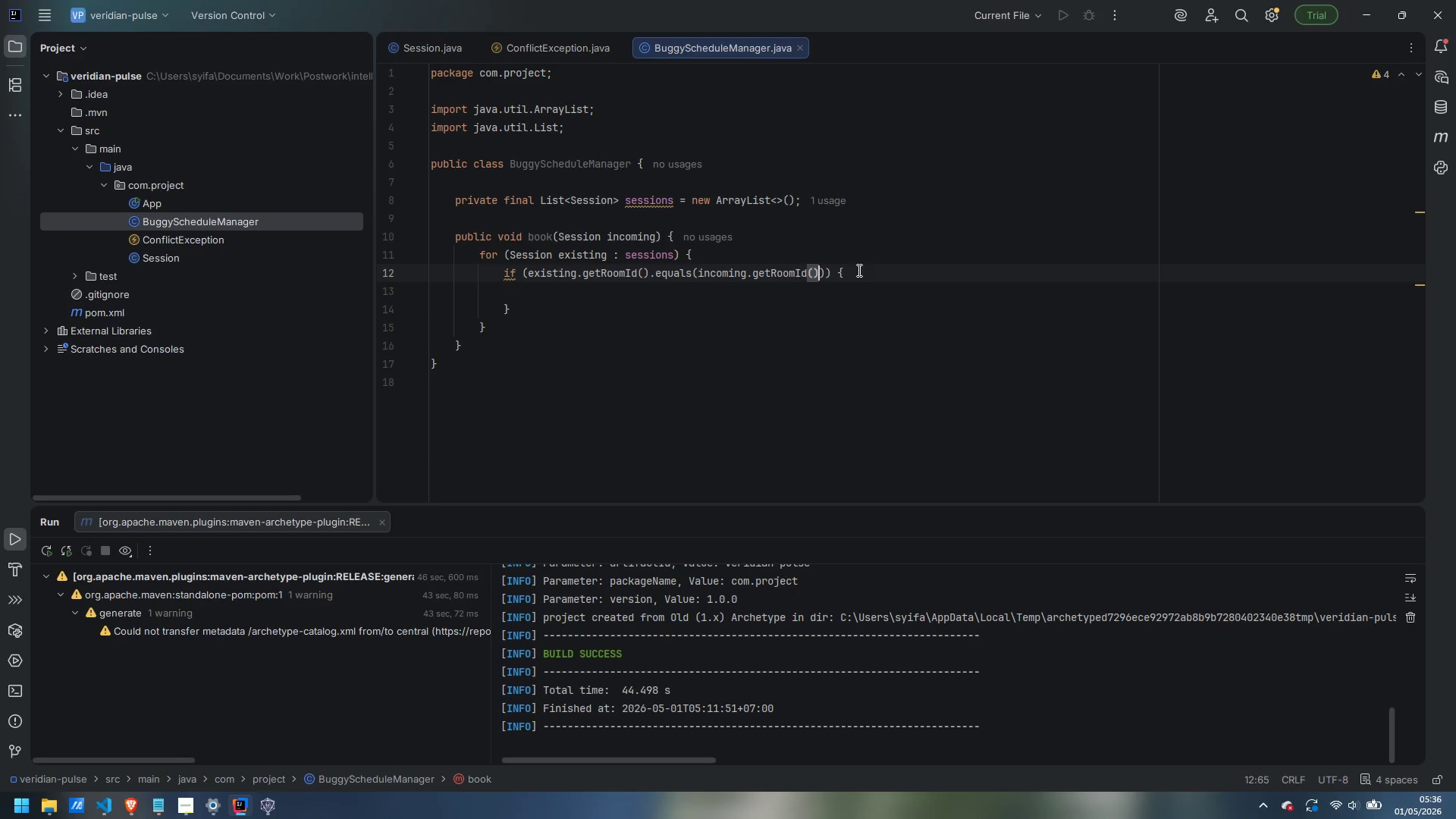 
key(ArrowRight)
 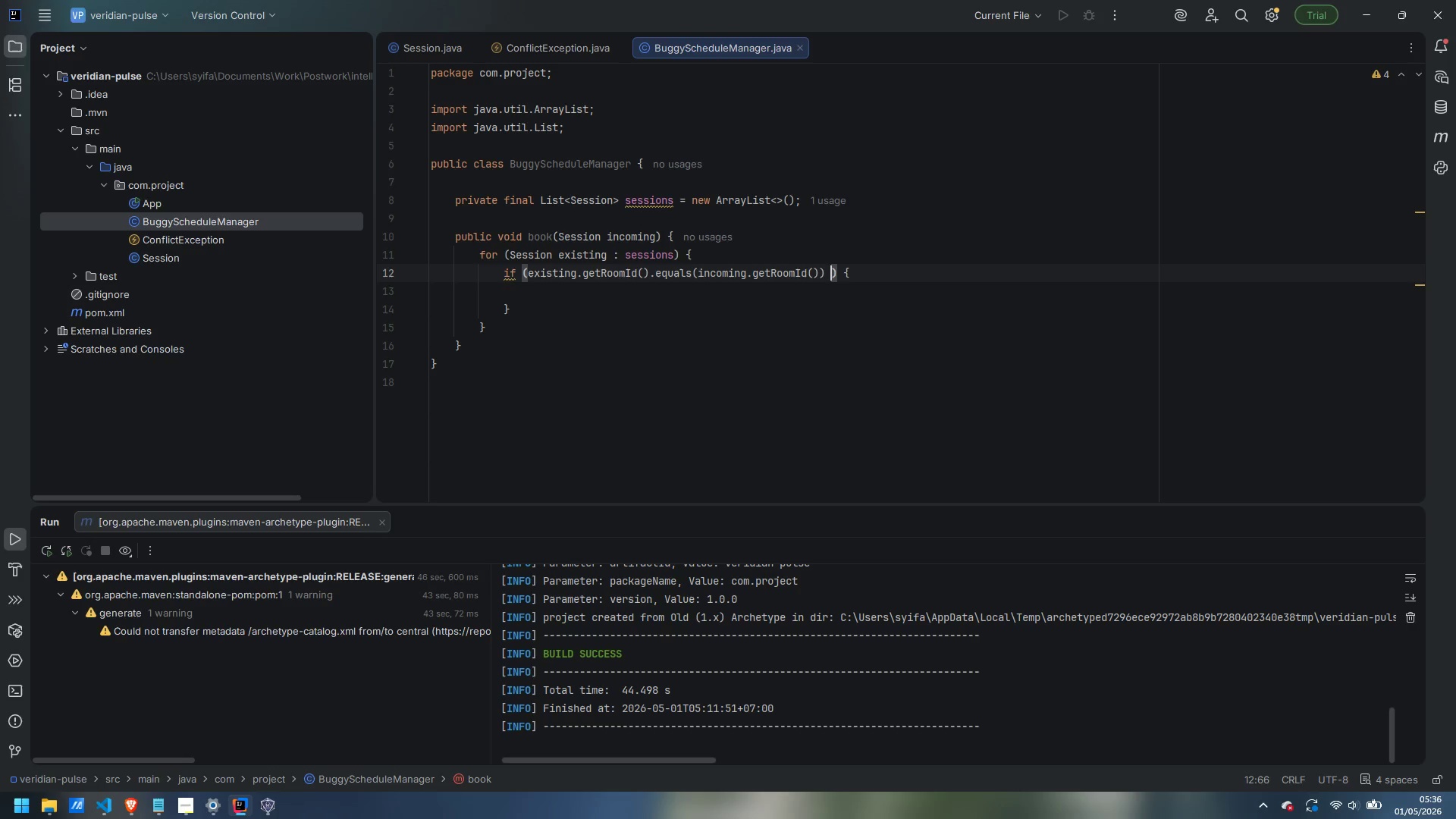 
type( && over)
 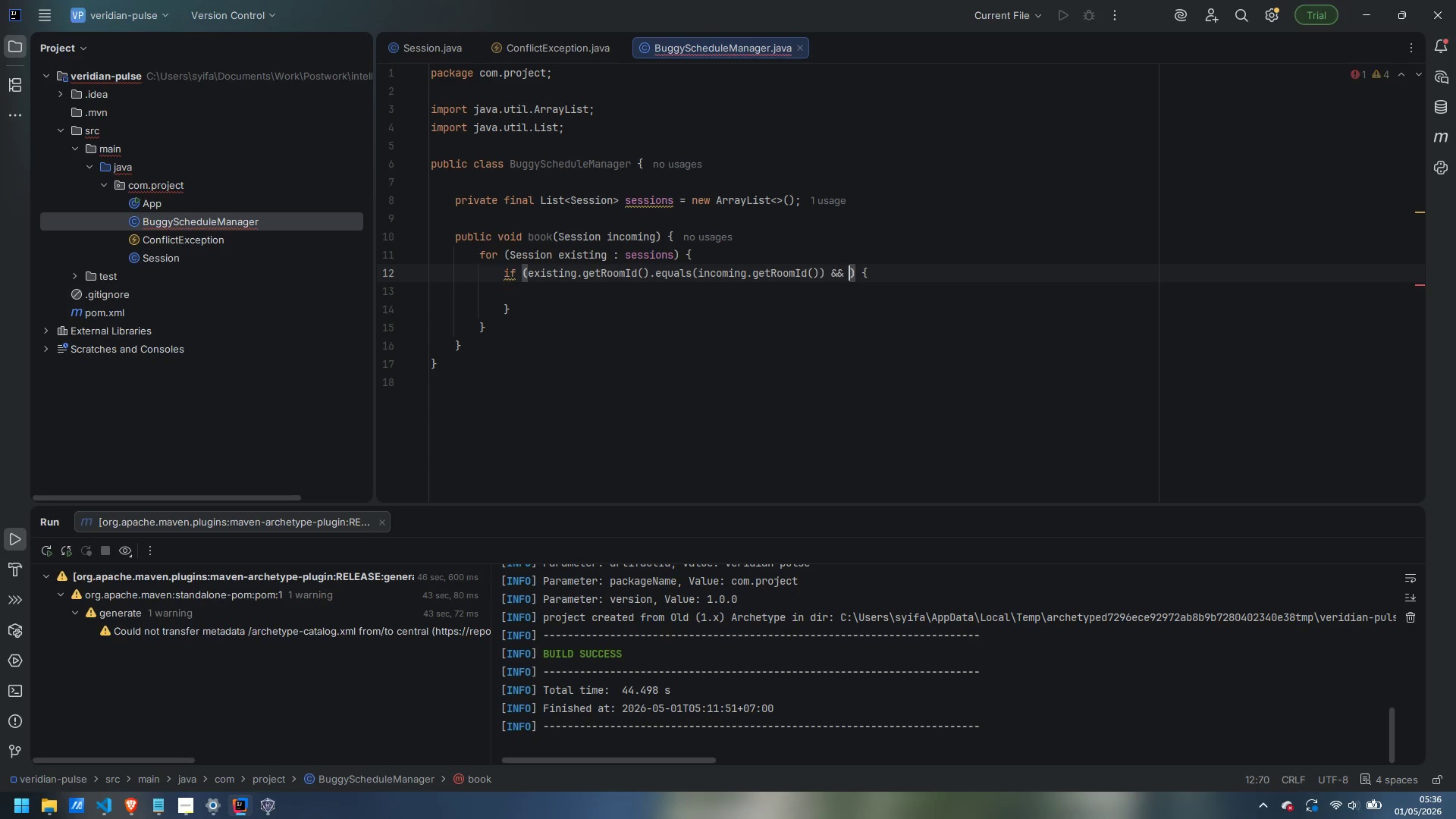 
 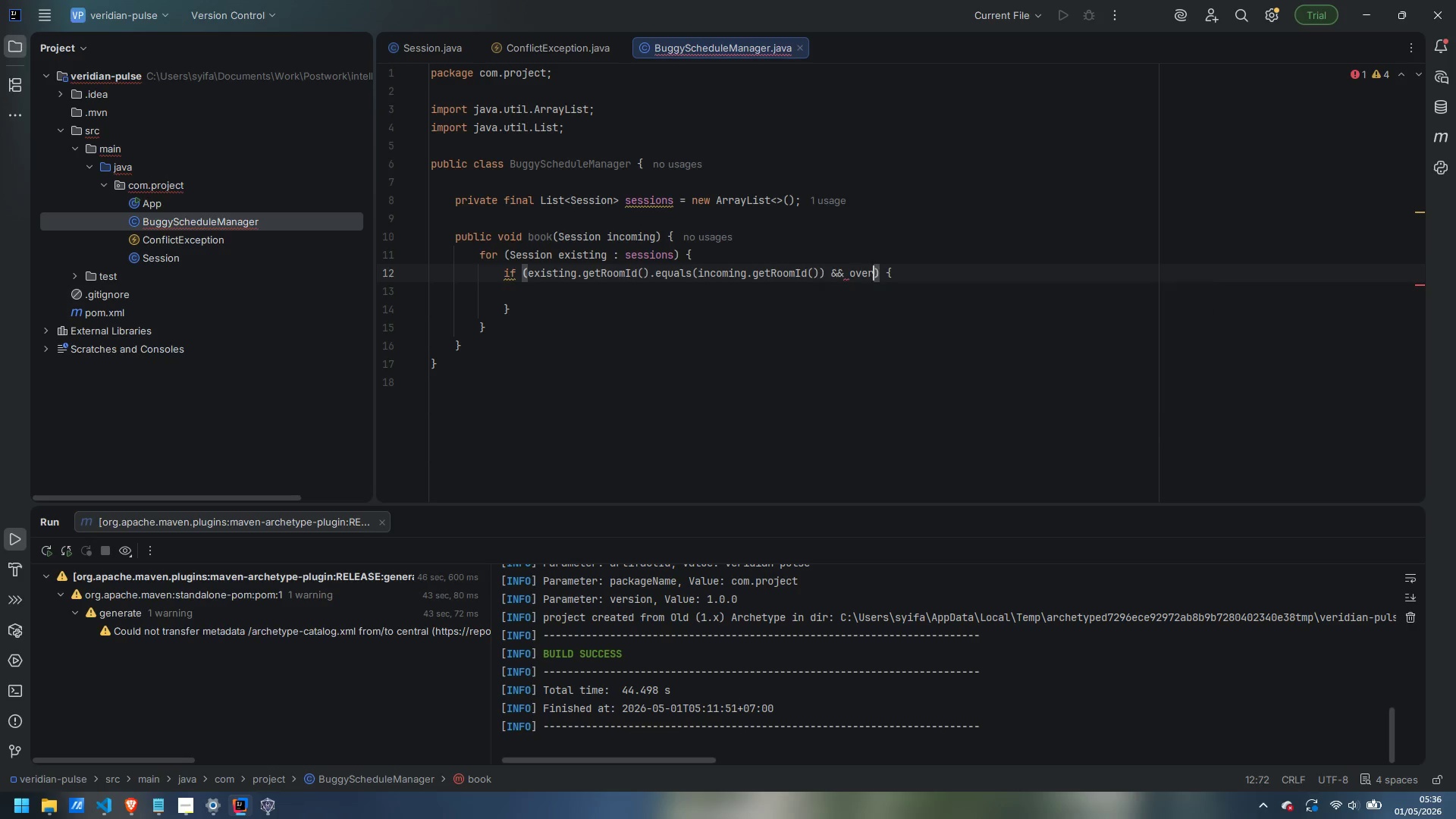 
key(Control+ControlLeft)
 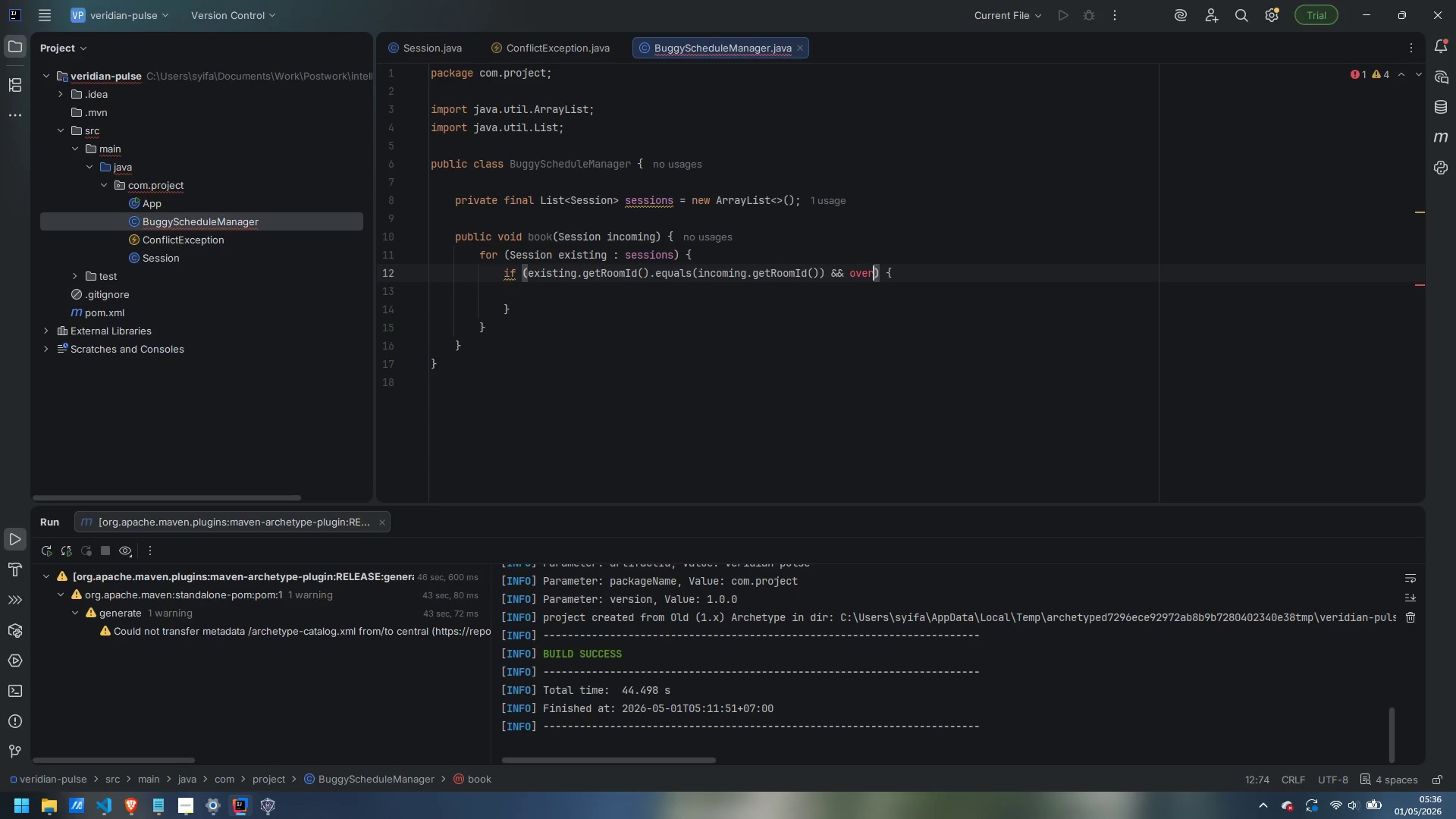 
key(Control+Backspace)
 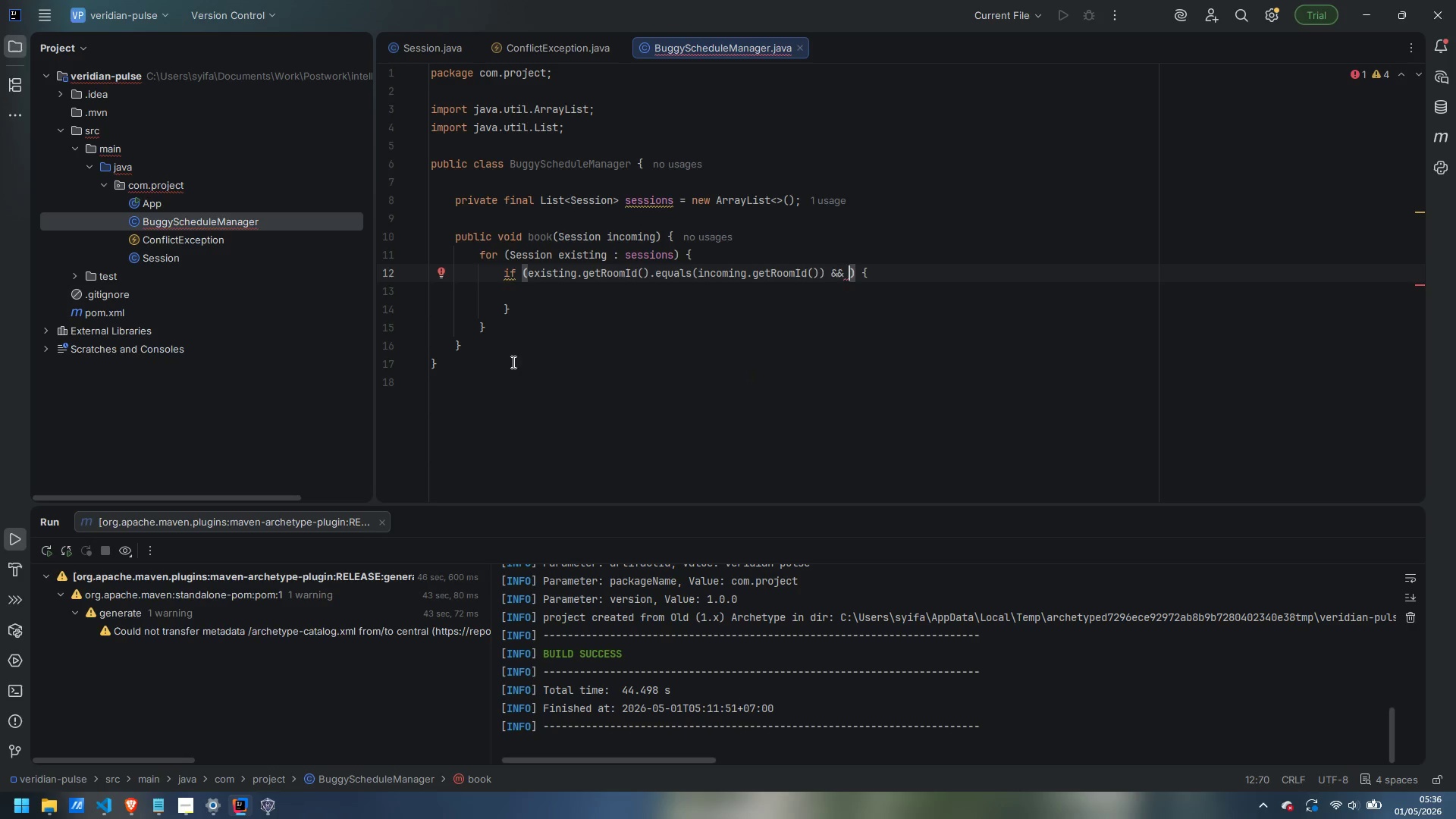 
wait(5.36)
 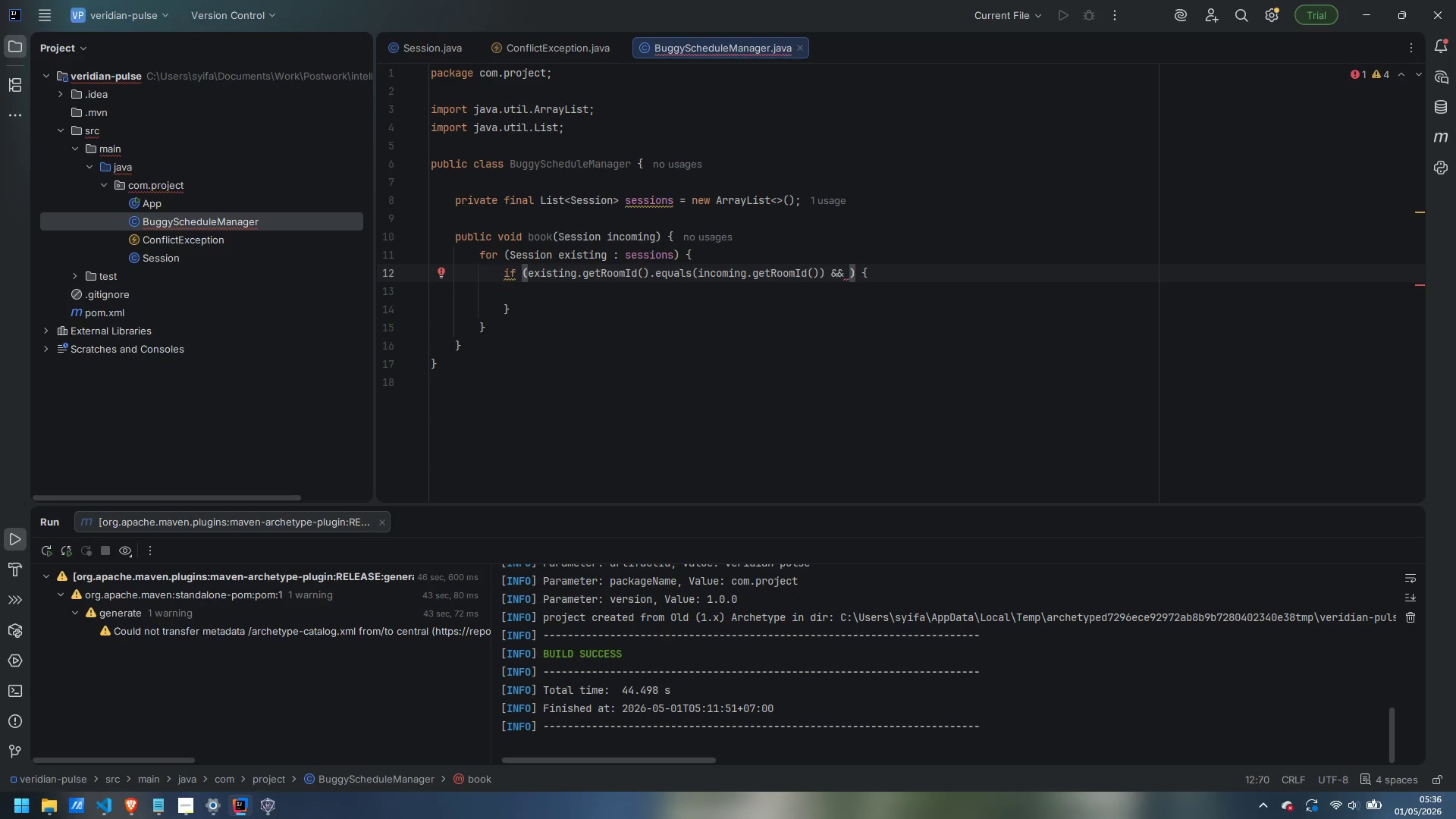 
left_click([501, 344])
 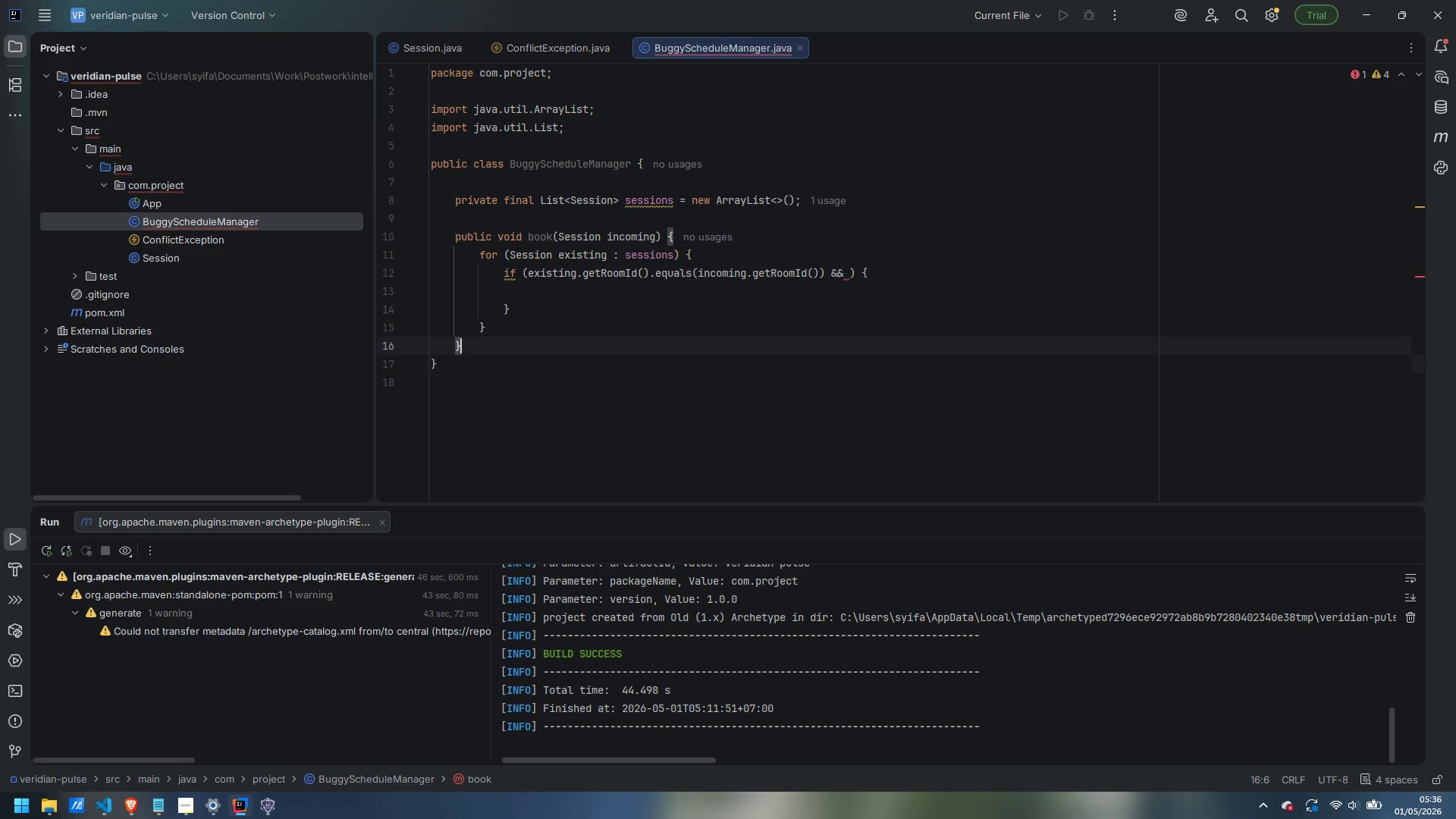 
key(Enter)
 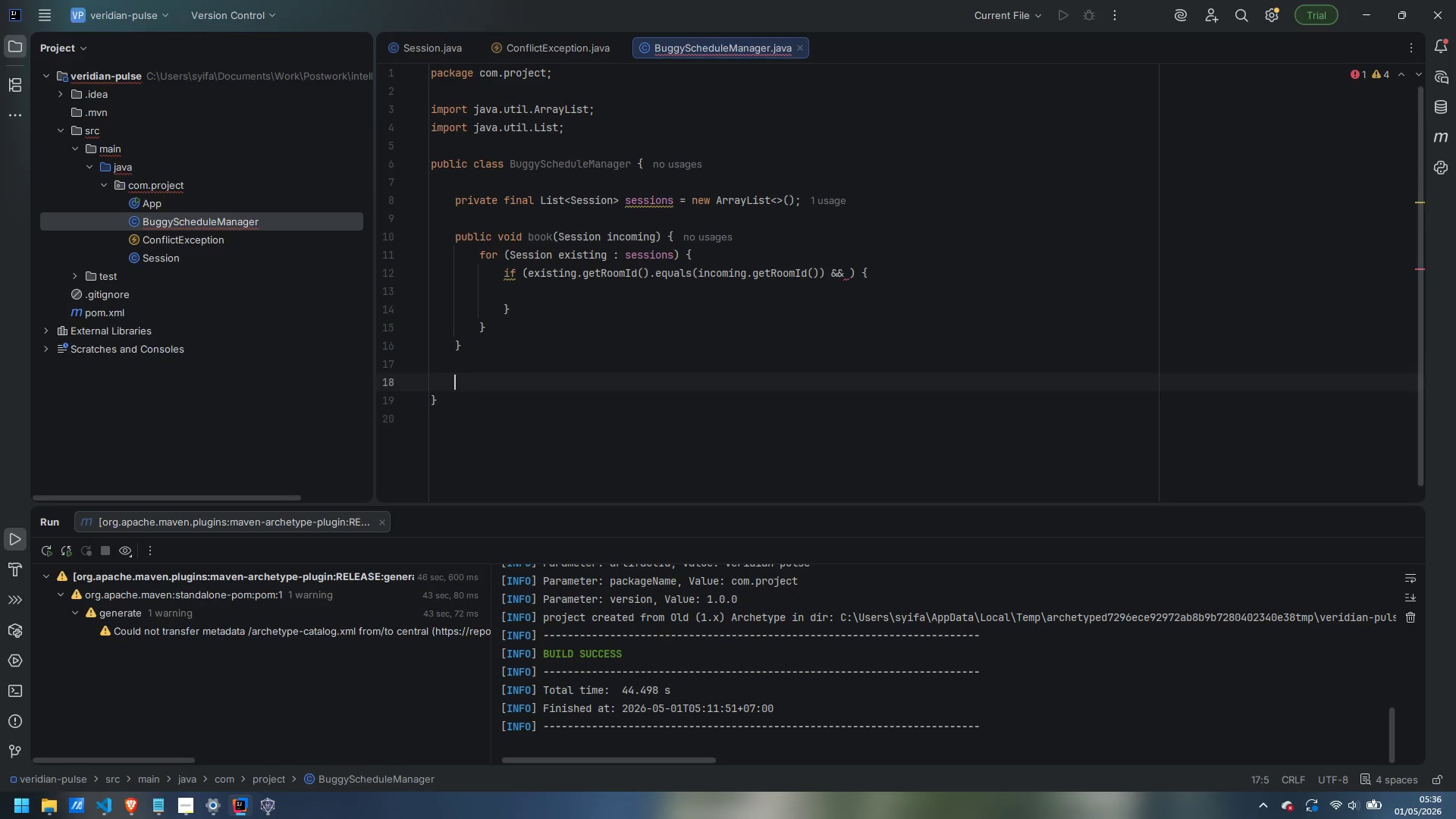 
key(Enter)
 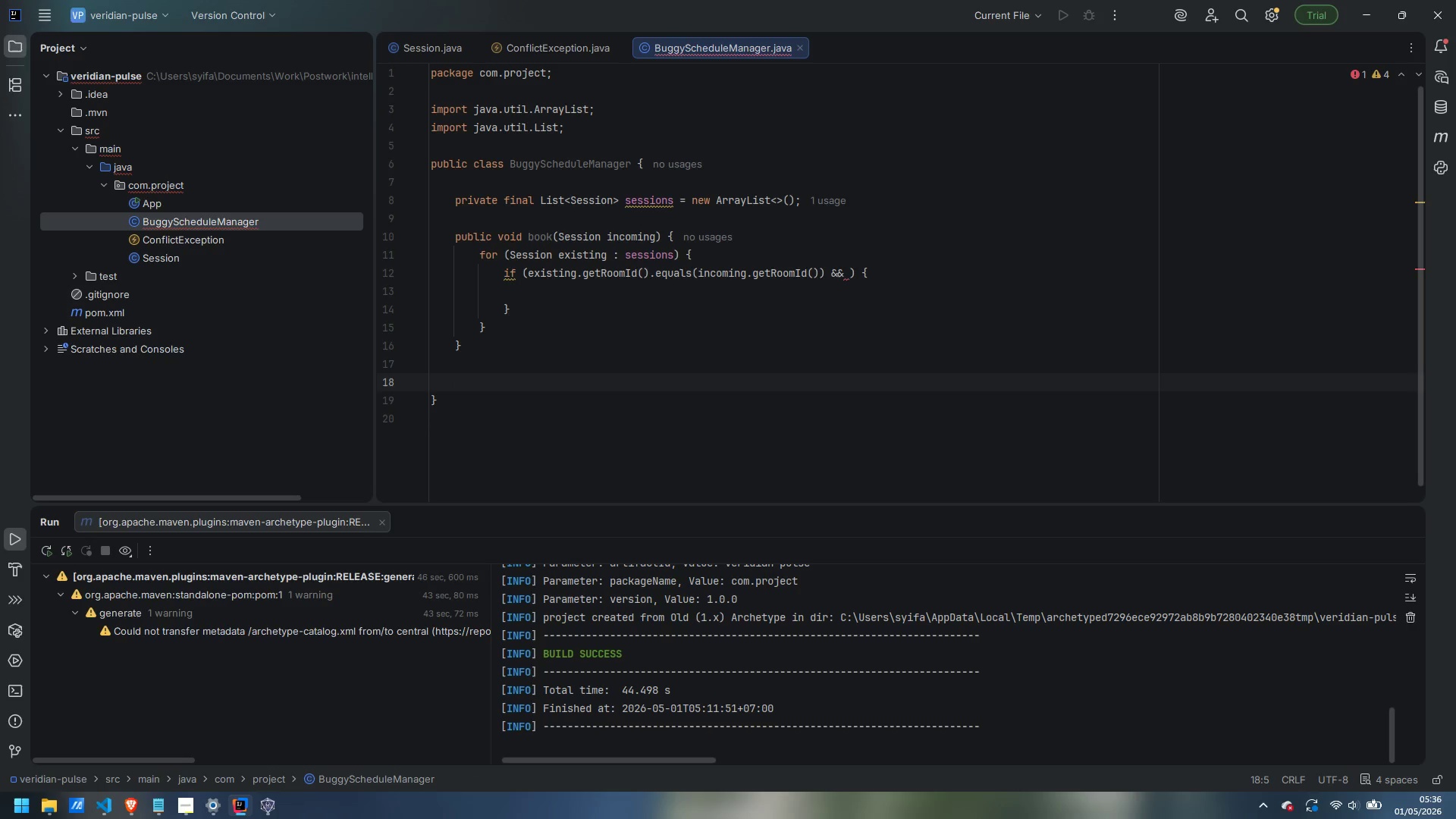 
type(private overlaps()
 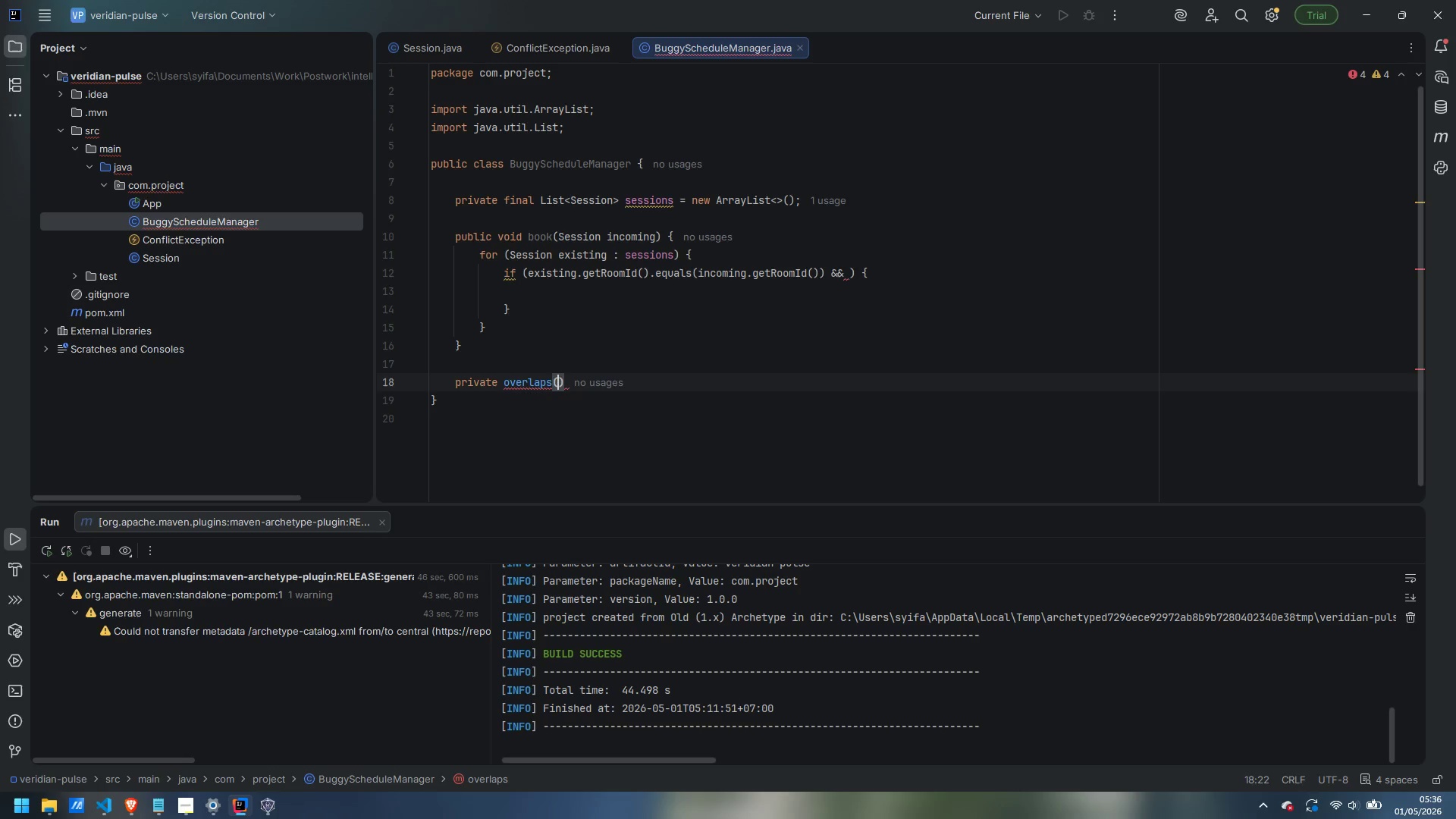 
key(Control+ArrowLeft)
 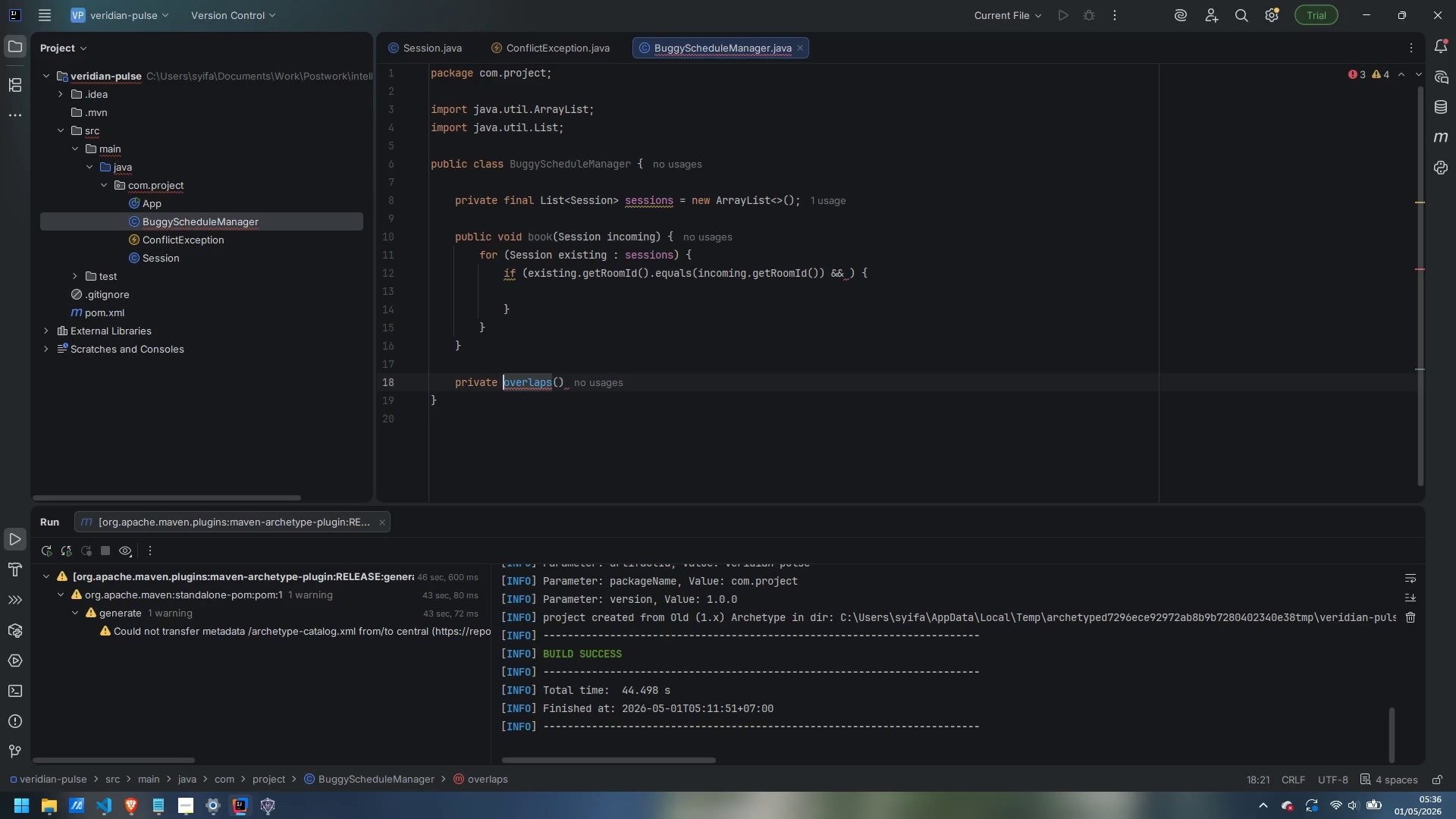 
key(Control+ArrowLeft)
 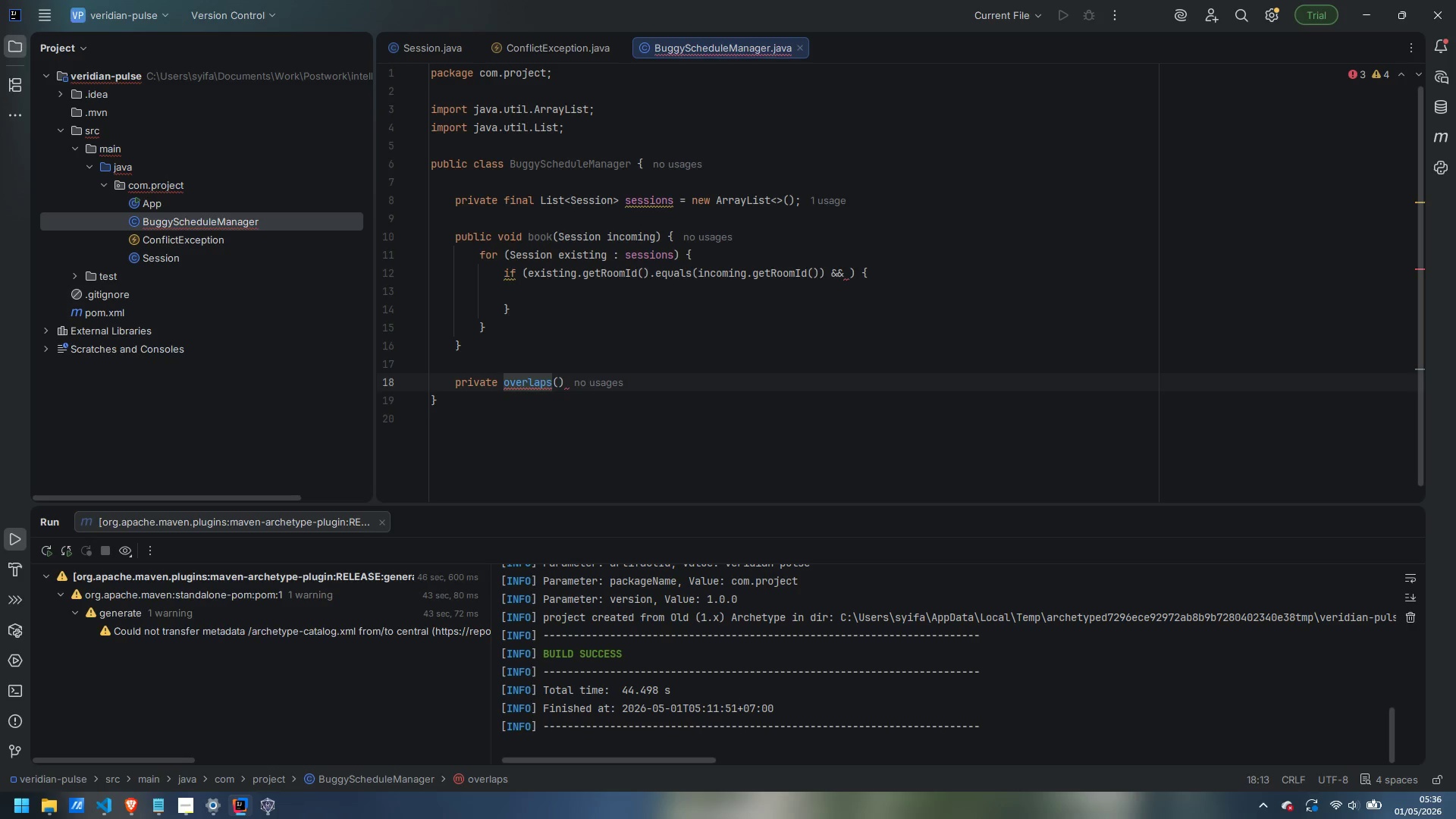 
type(boolean )
 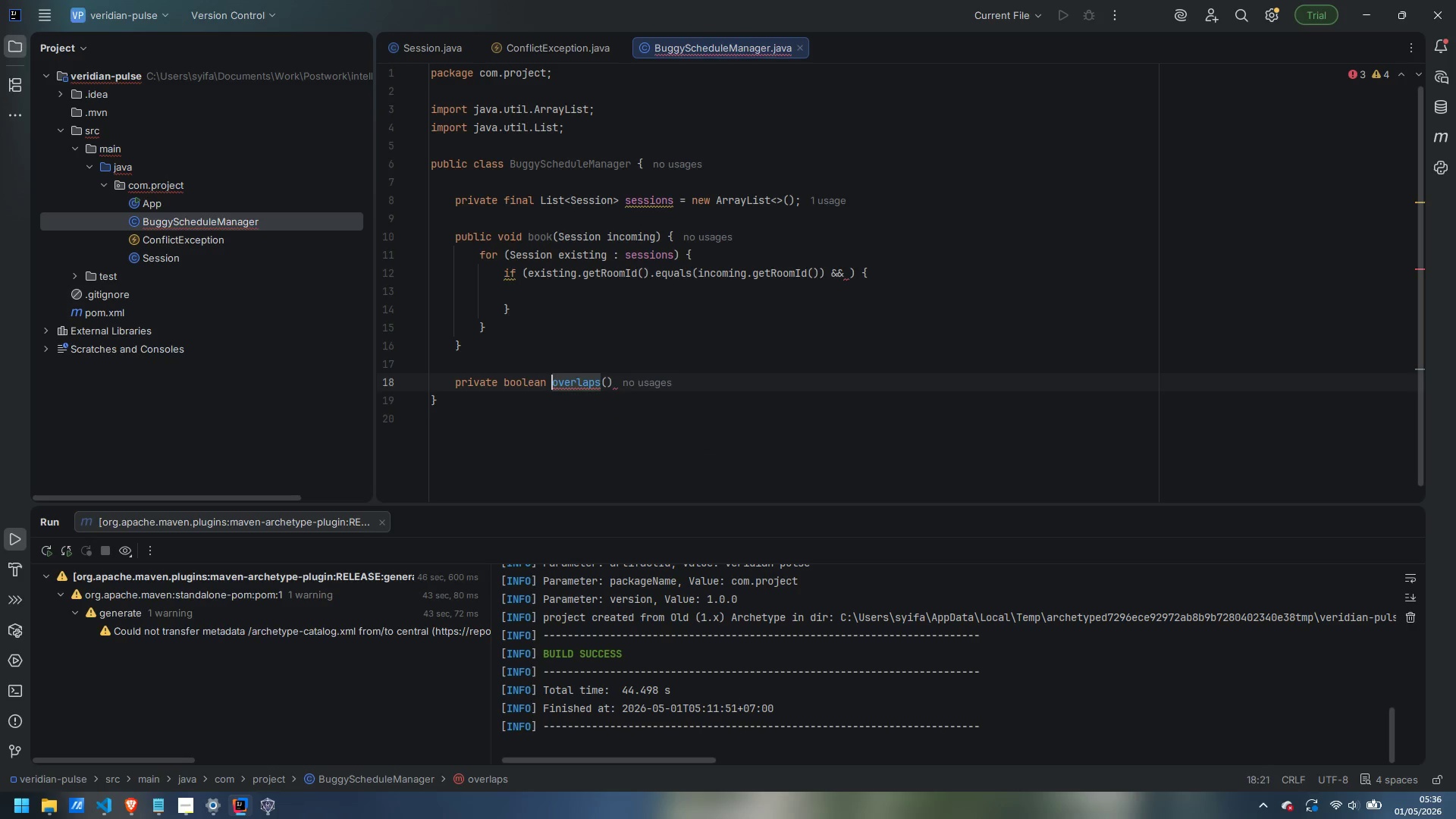 
key(Control+ArrowRight)
 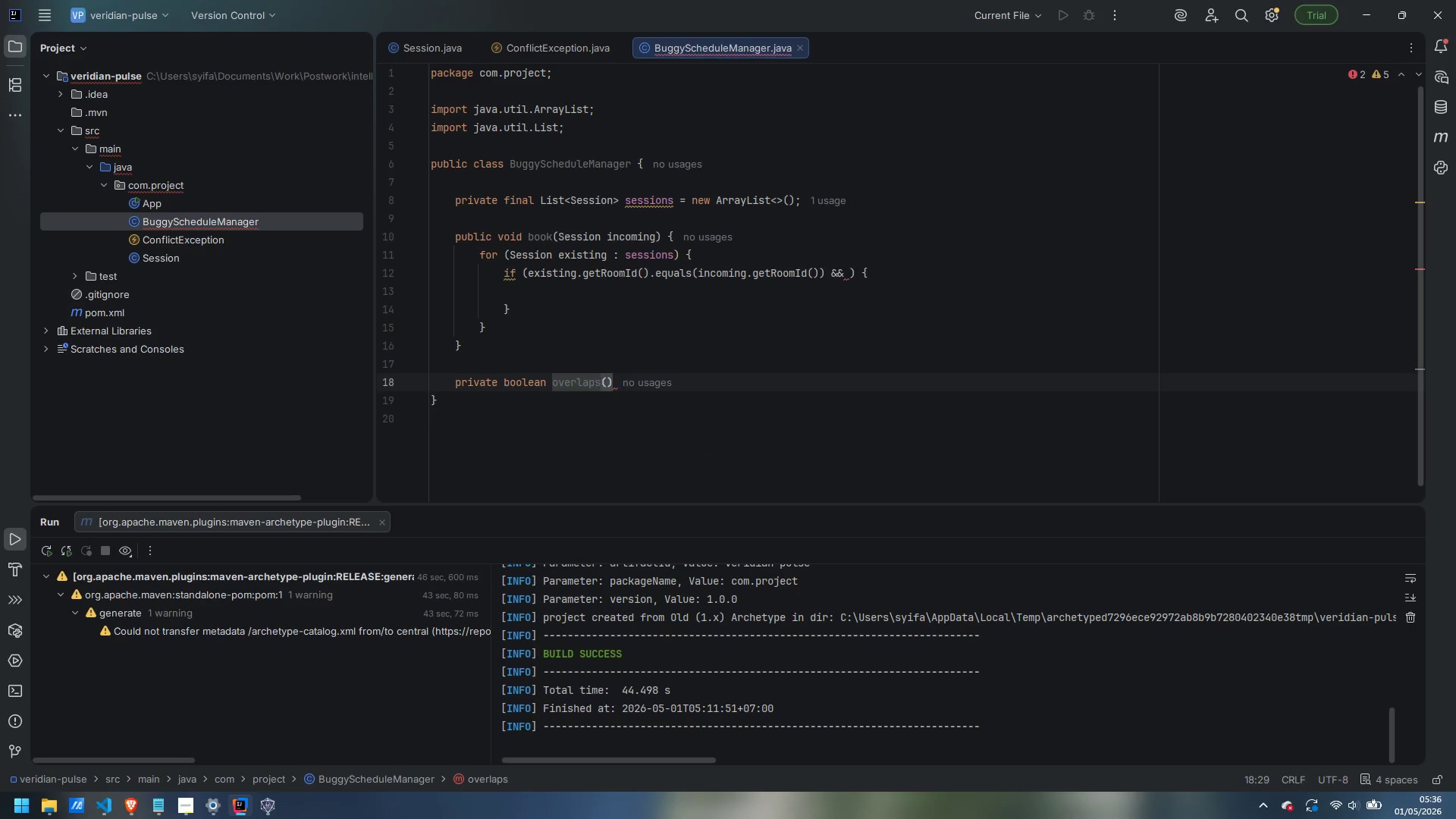 
key(ArrowRight)
 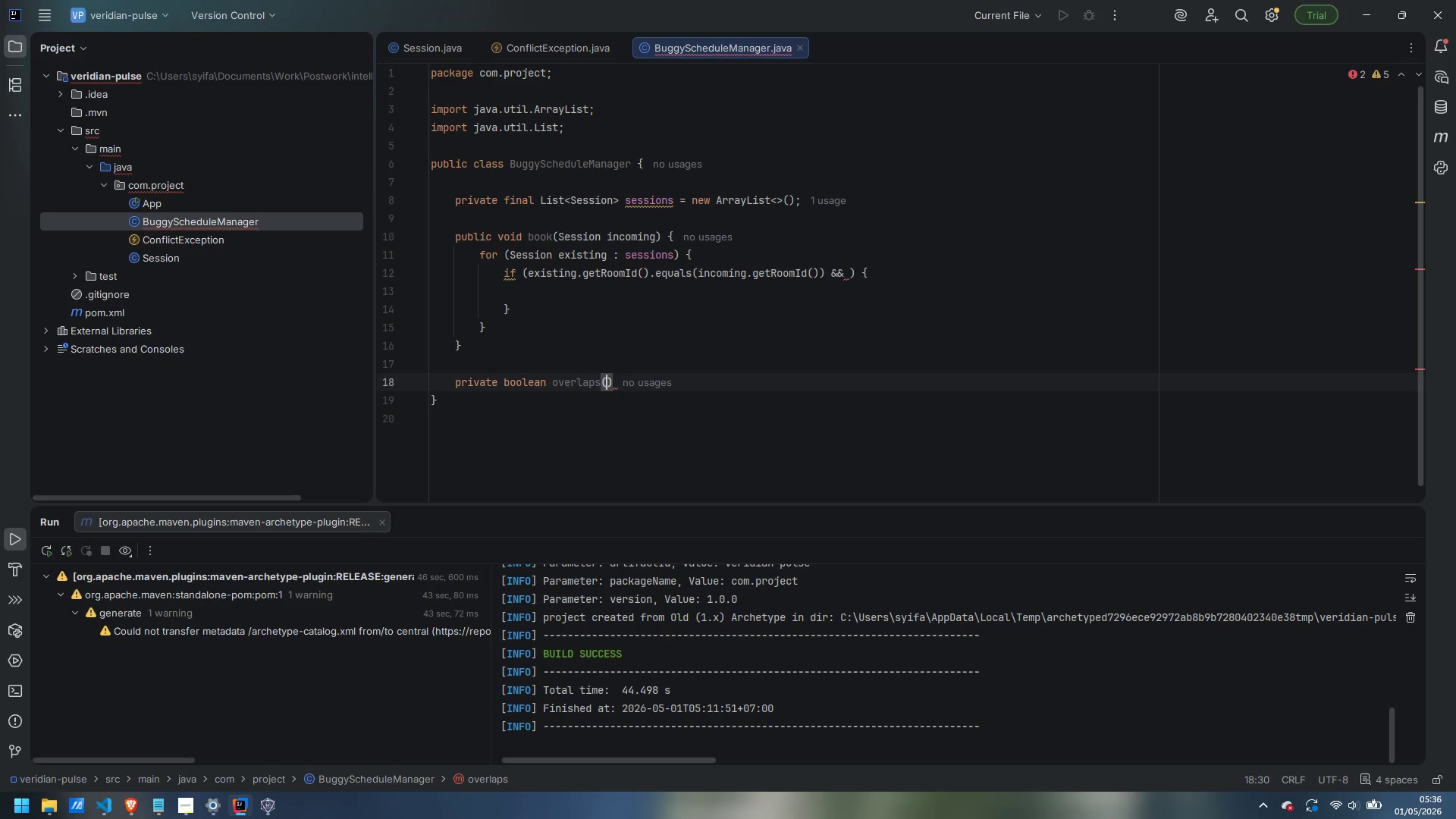 
type(Session existing )
key(Backspace)
type(, Session incoming)
 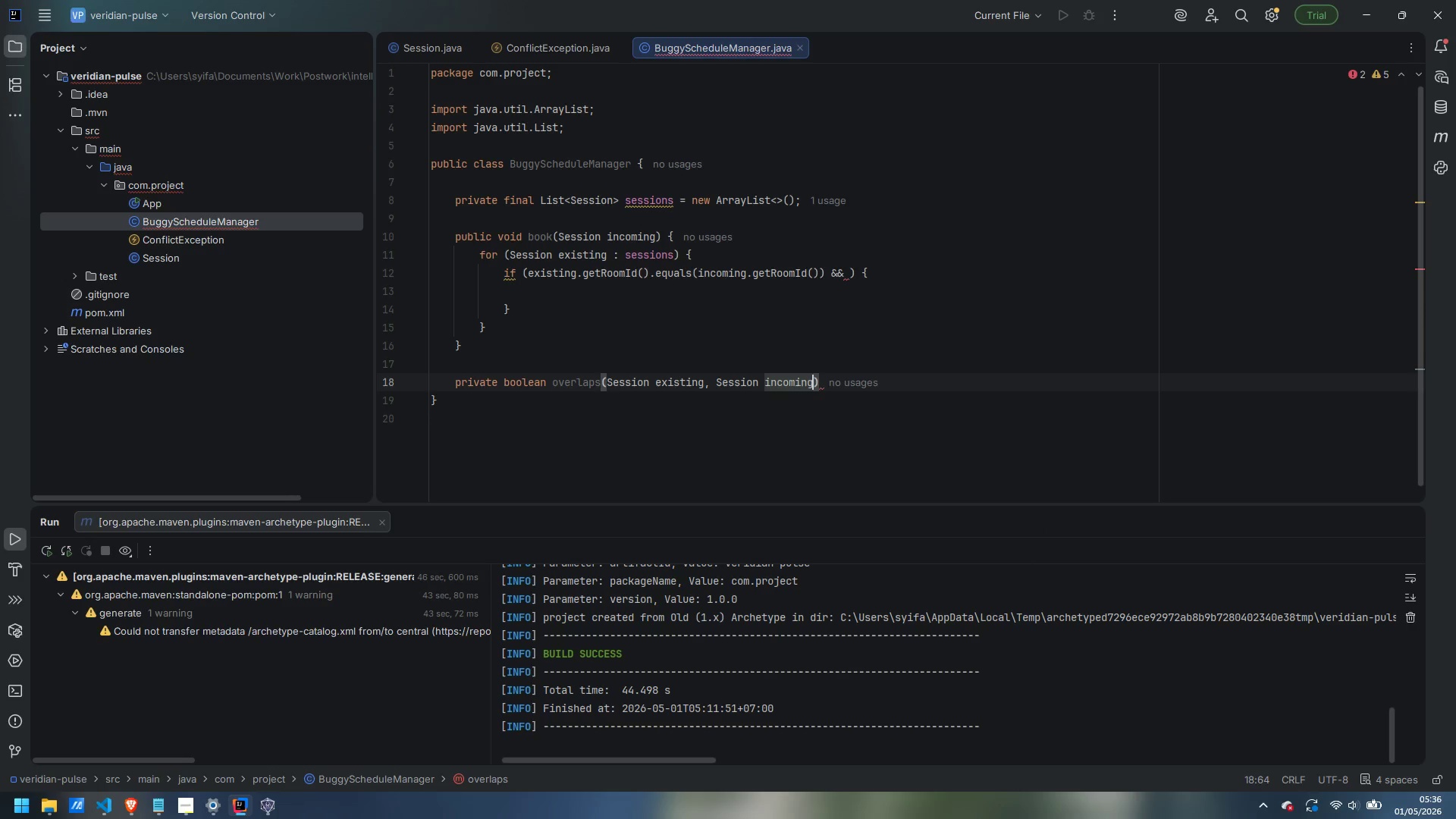 
key(ArrowRight)
 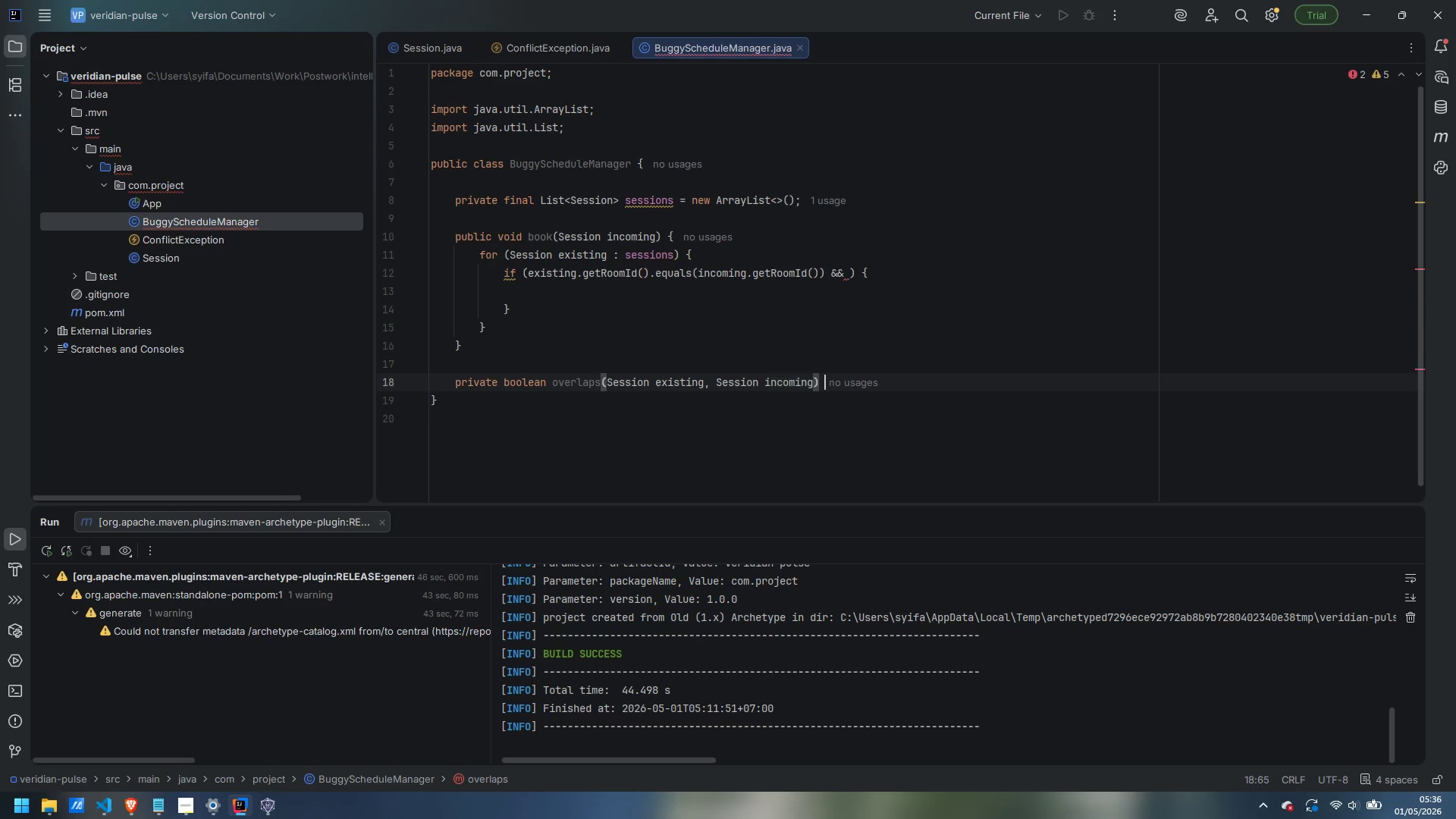 
key(Space)
 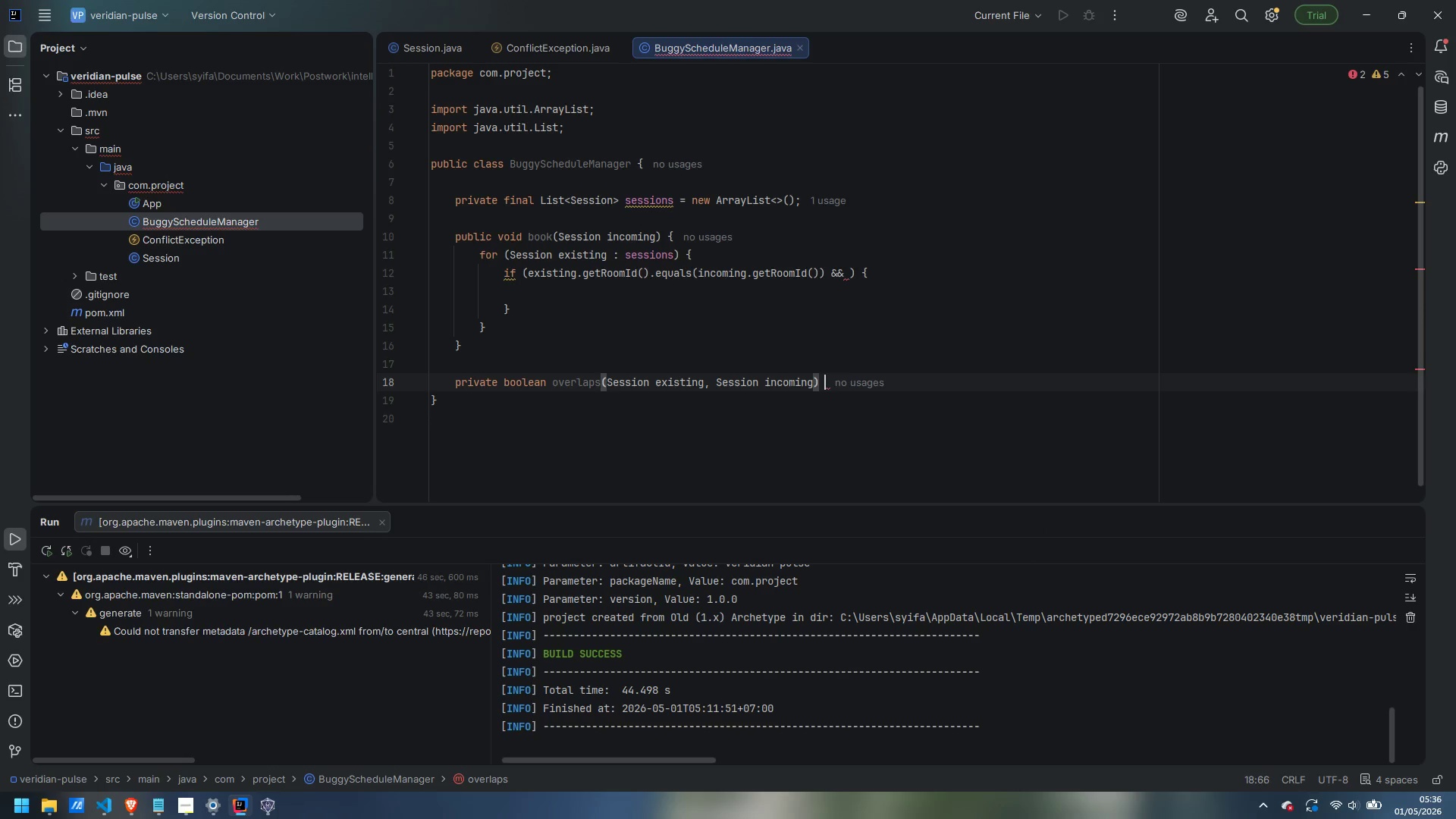 
key(Shift+BracketLeft)
 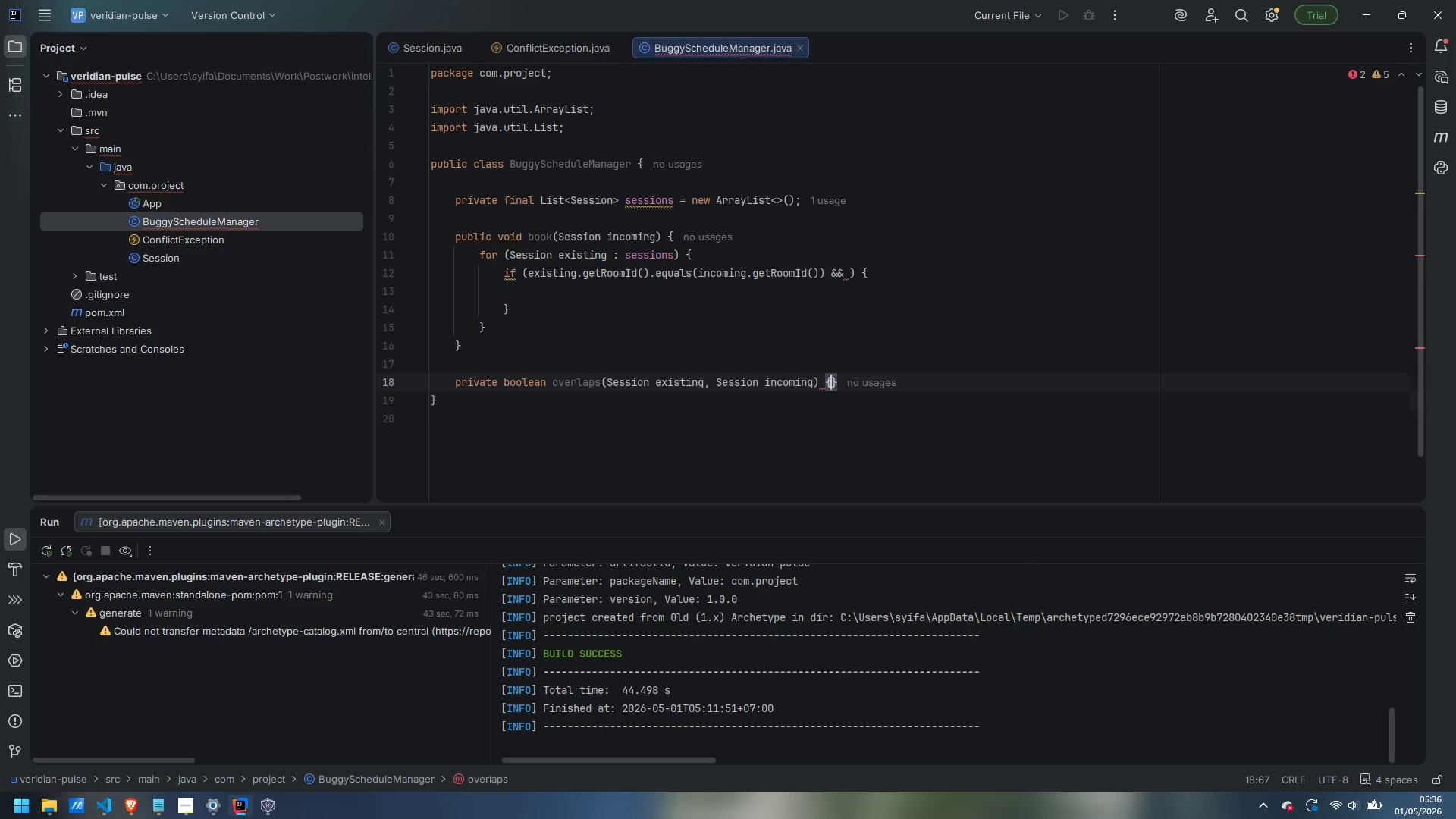 
key(Enter)
 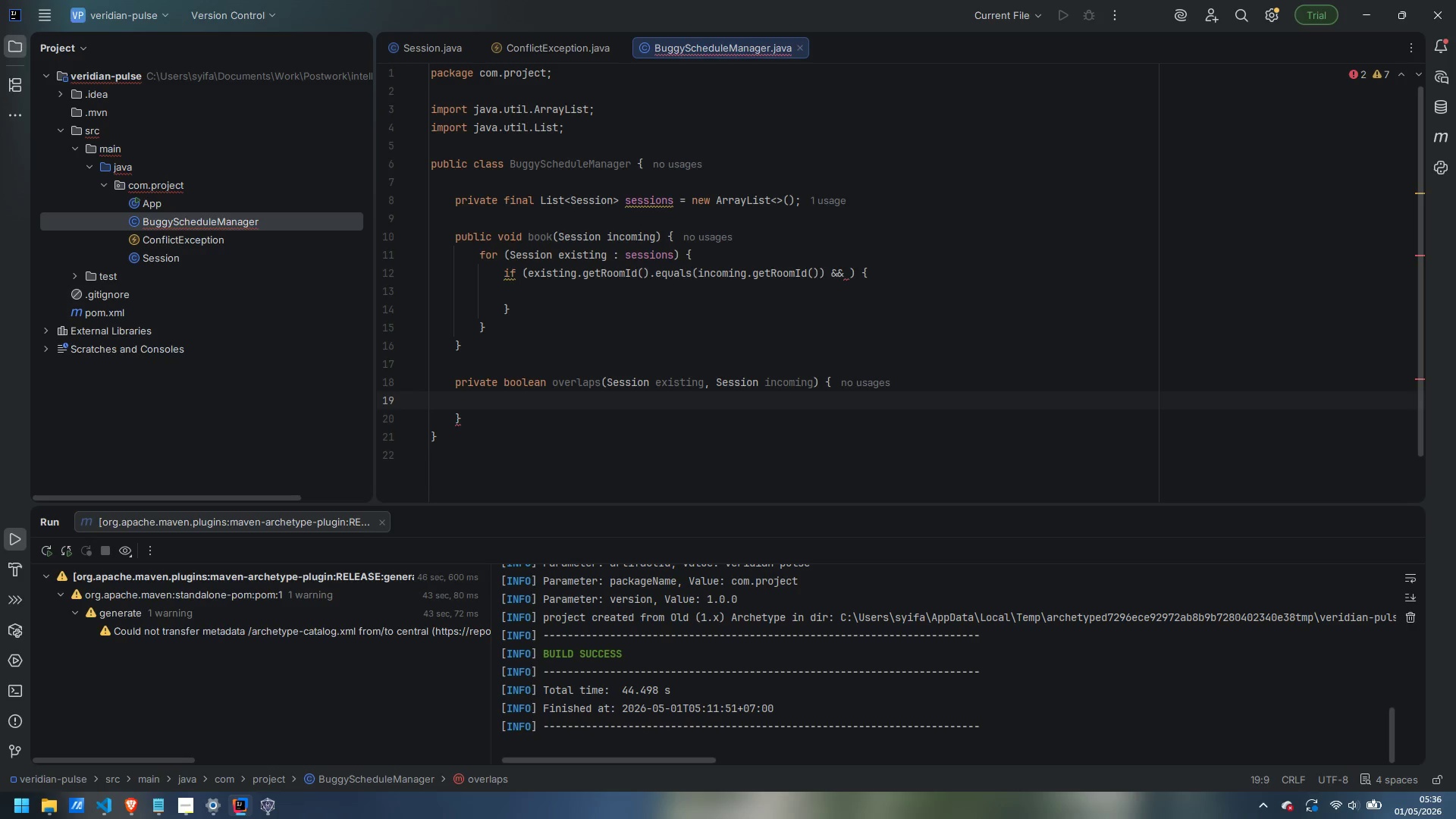 
wait(10.69)
 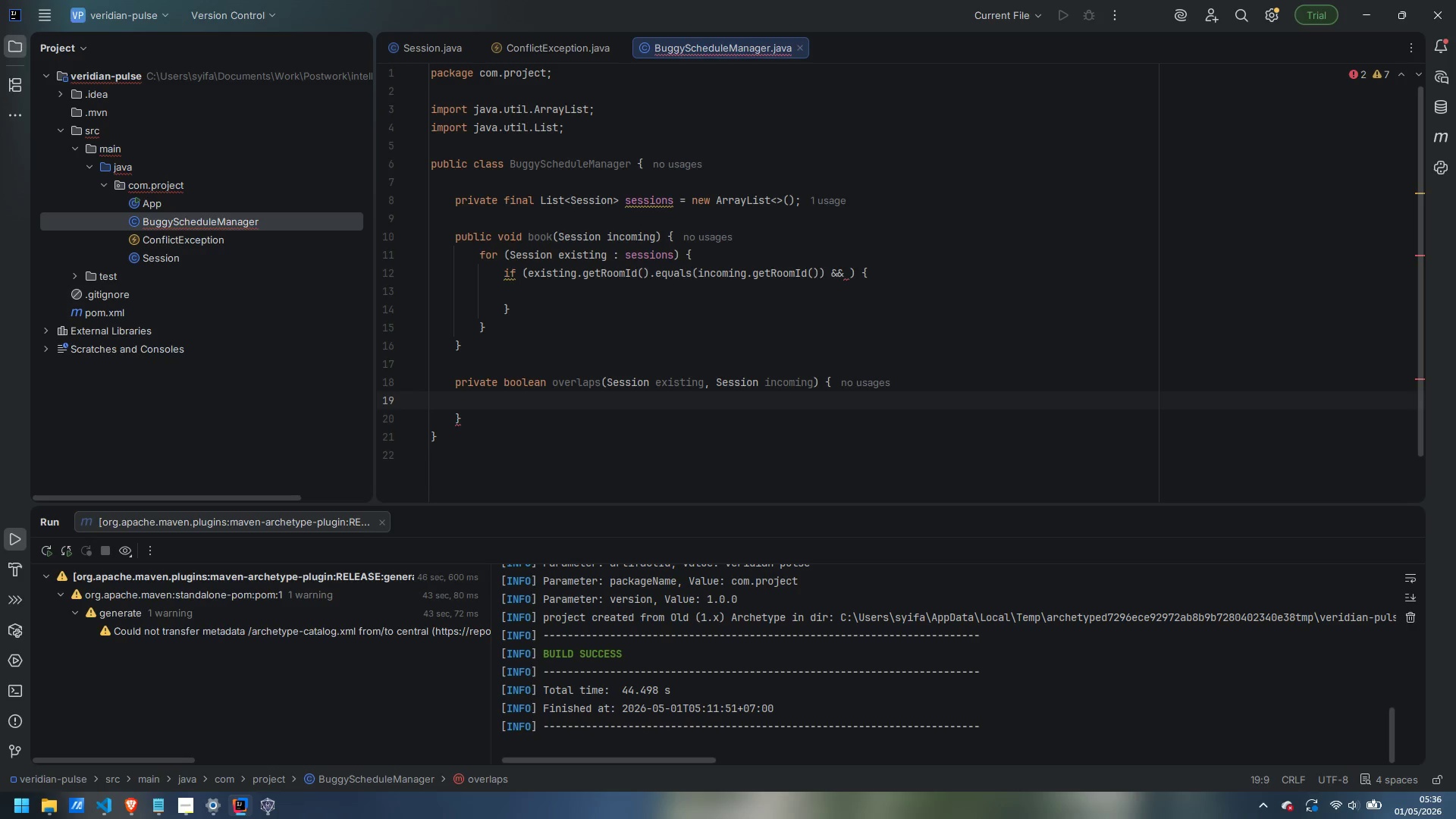 
type(return !incoming.getStartTime().isAfter)
 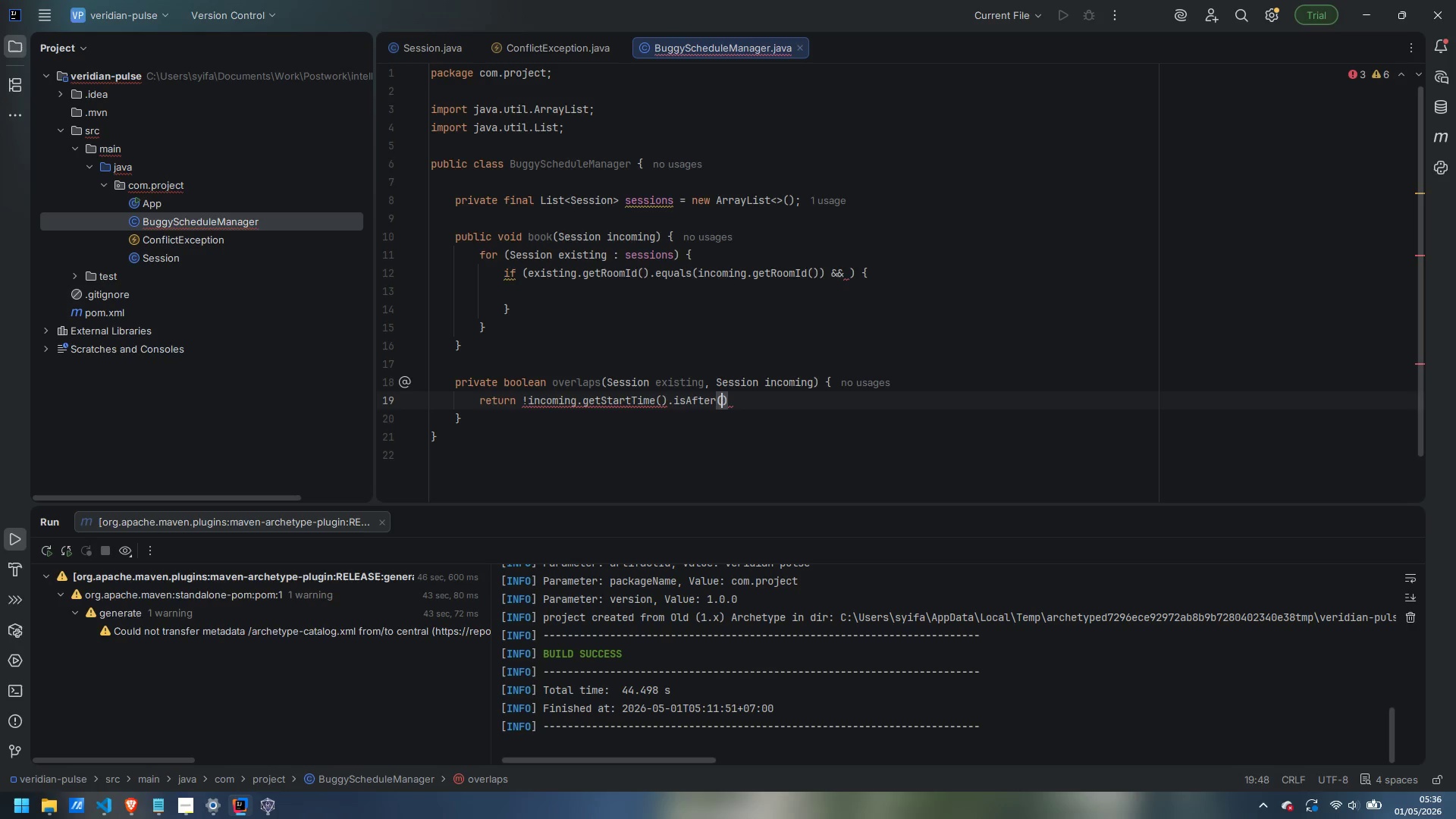 
 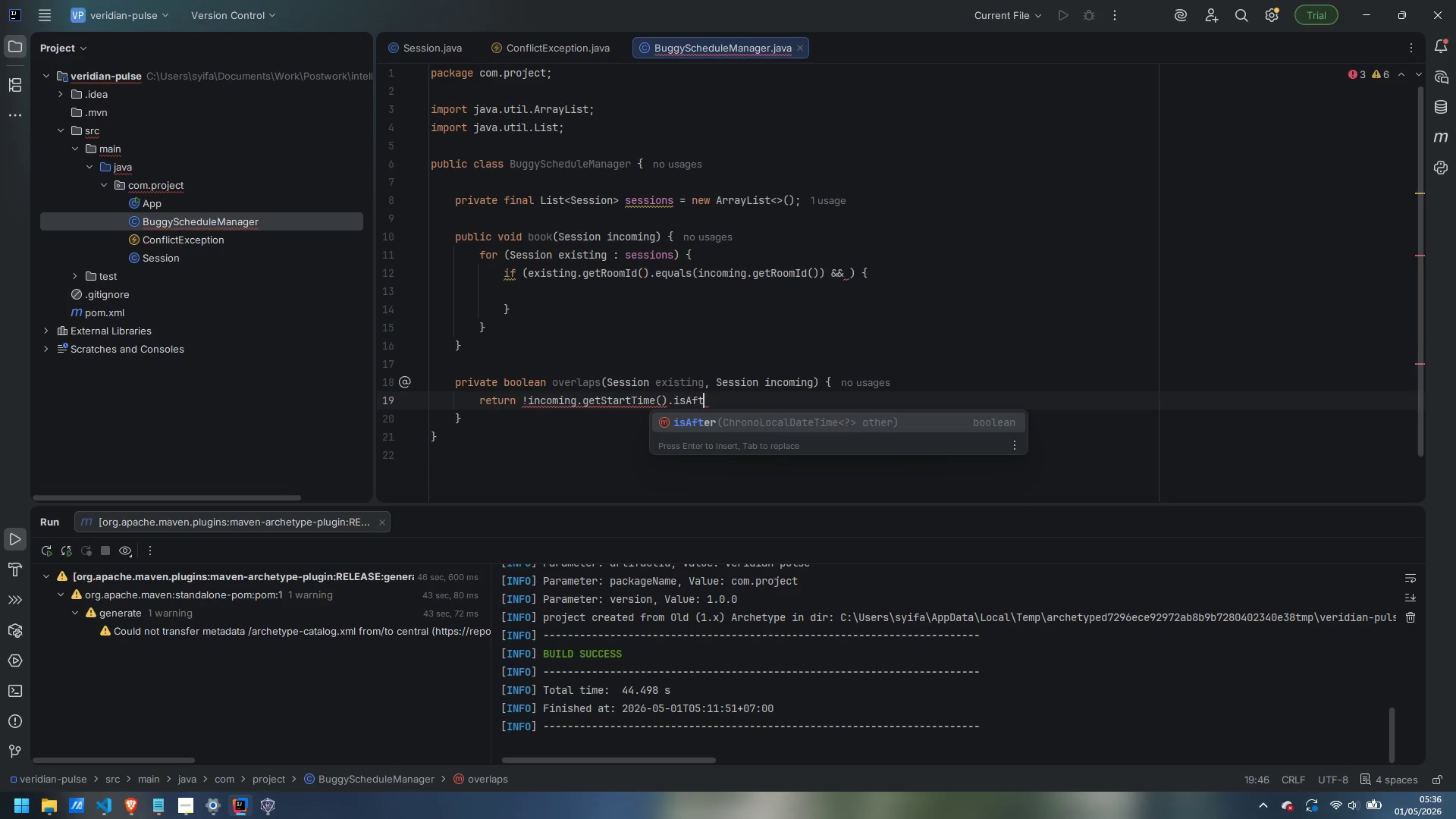 
key(Enter)
 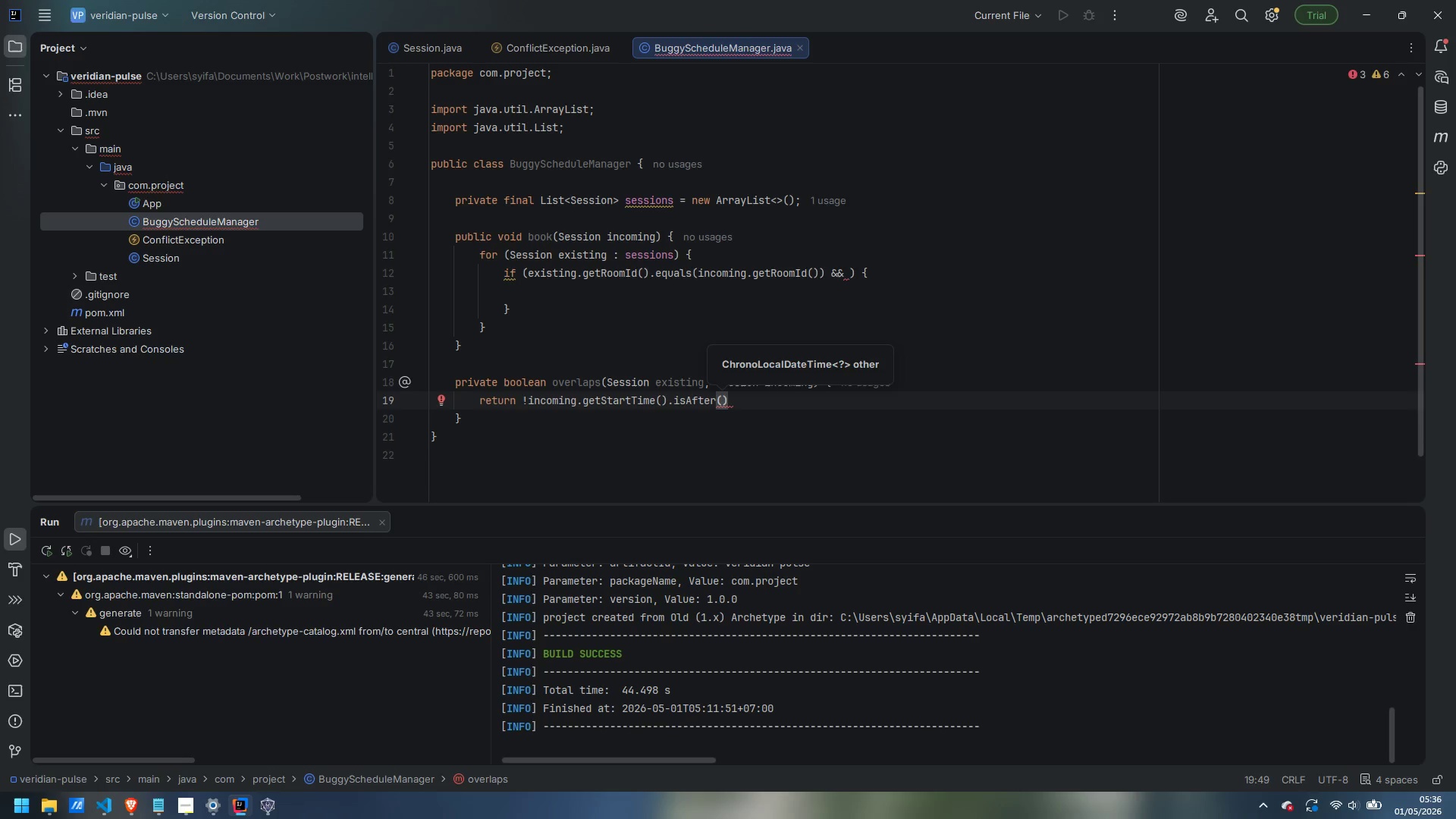 
type(existing.getEndTime())
 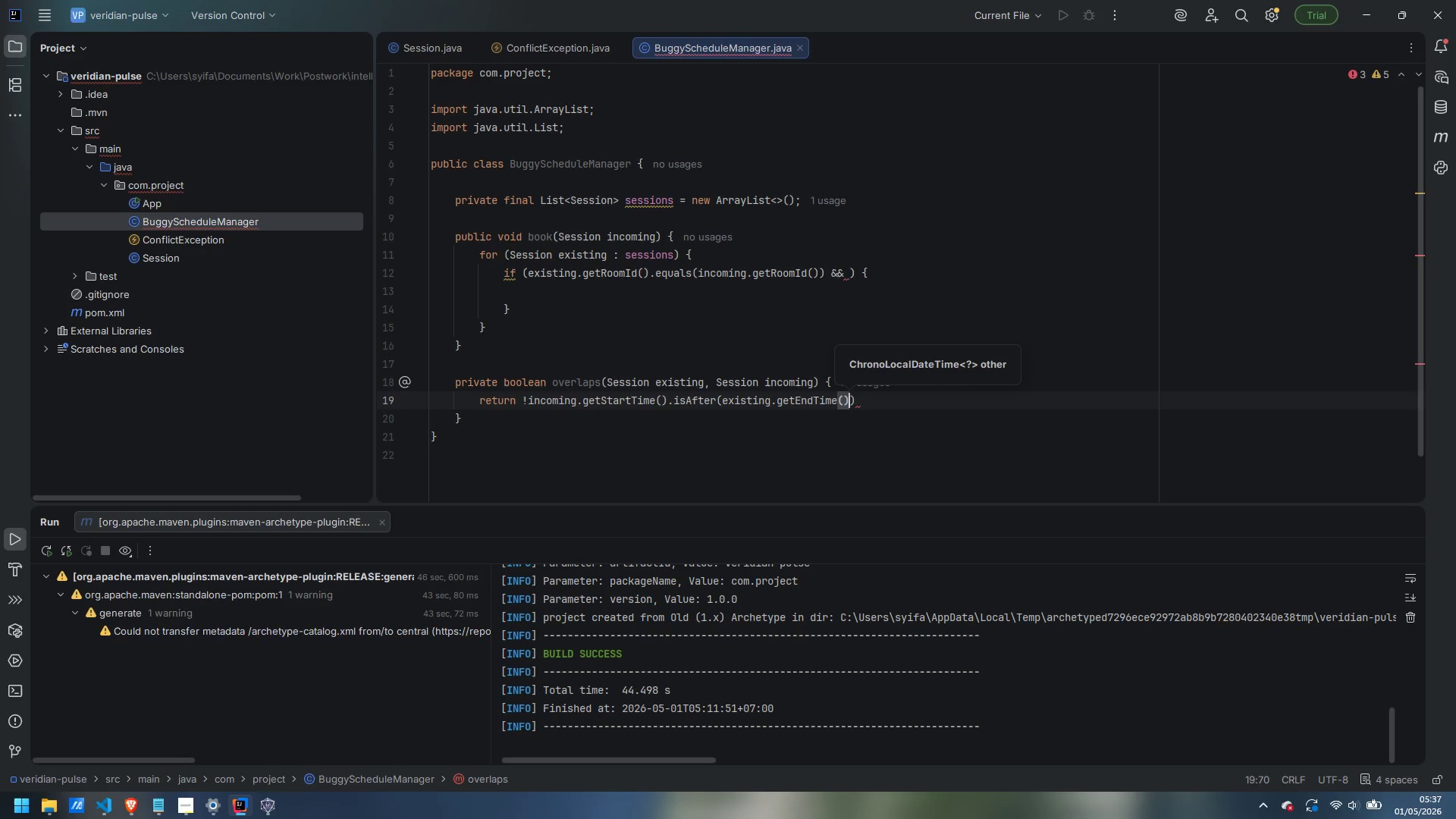 
key(ArrowRight)
 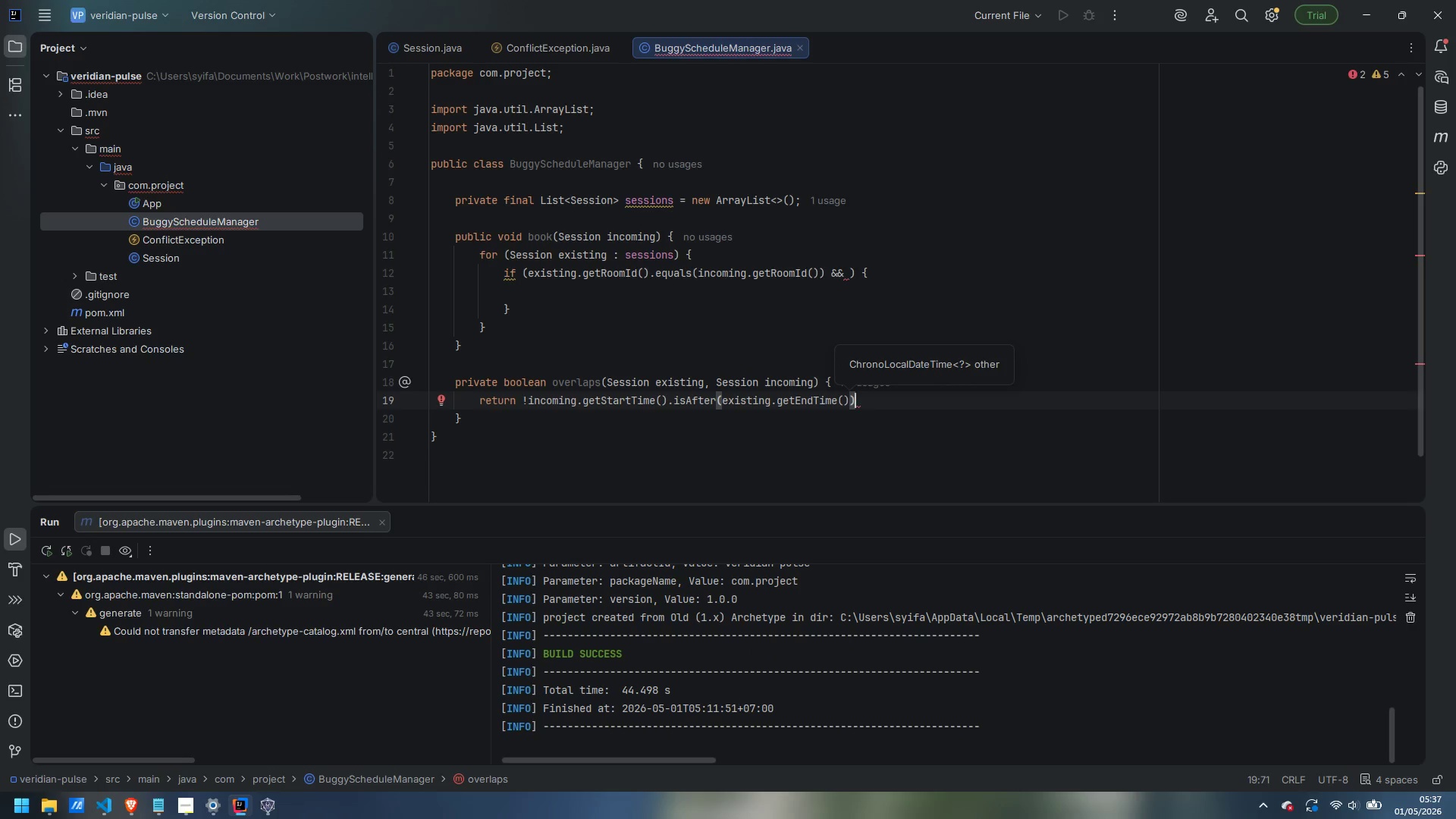 
key(Enter)
 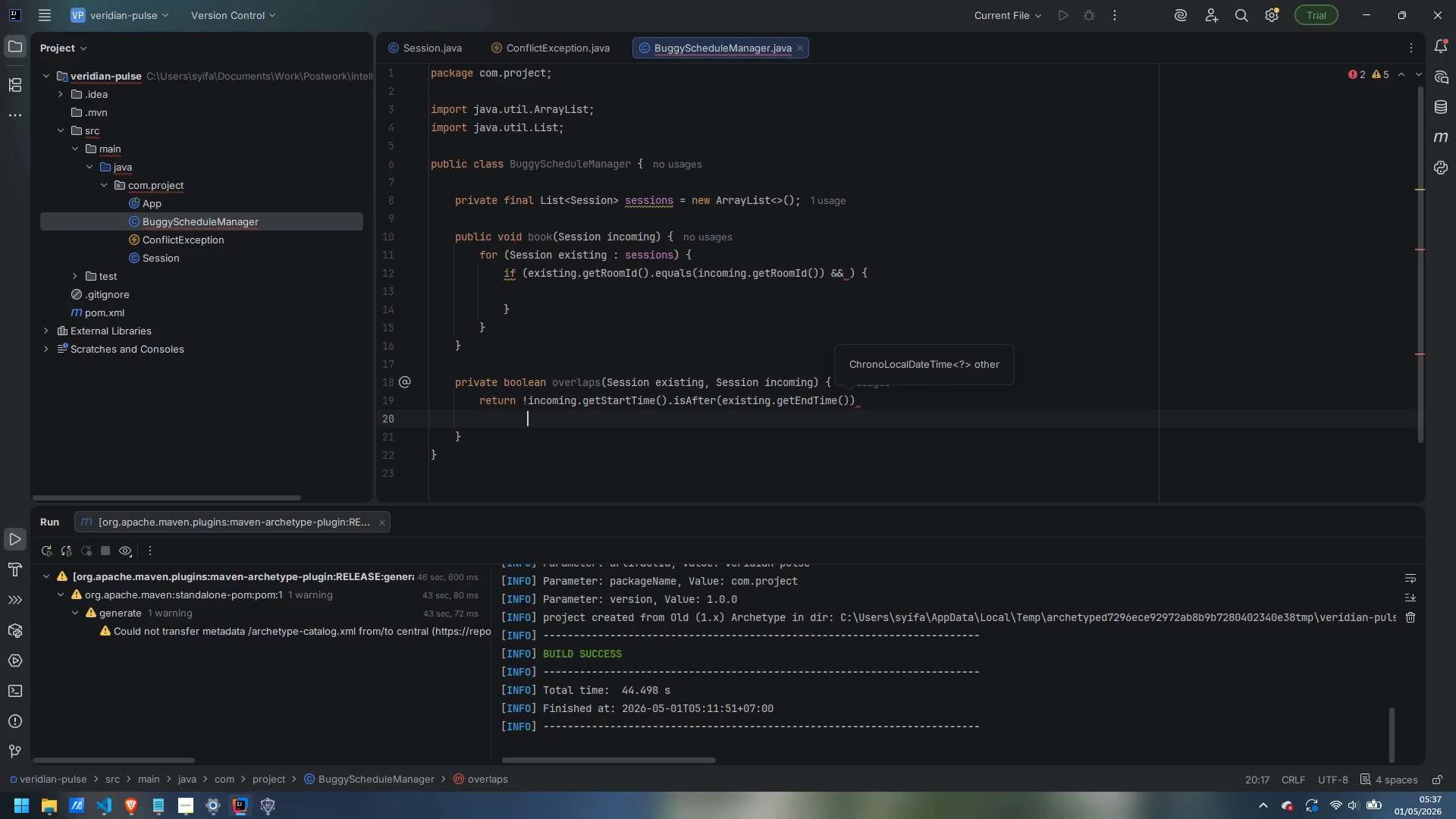 
type(&& )
 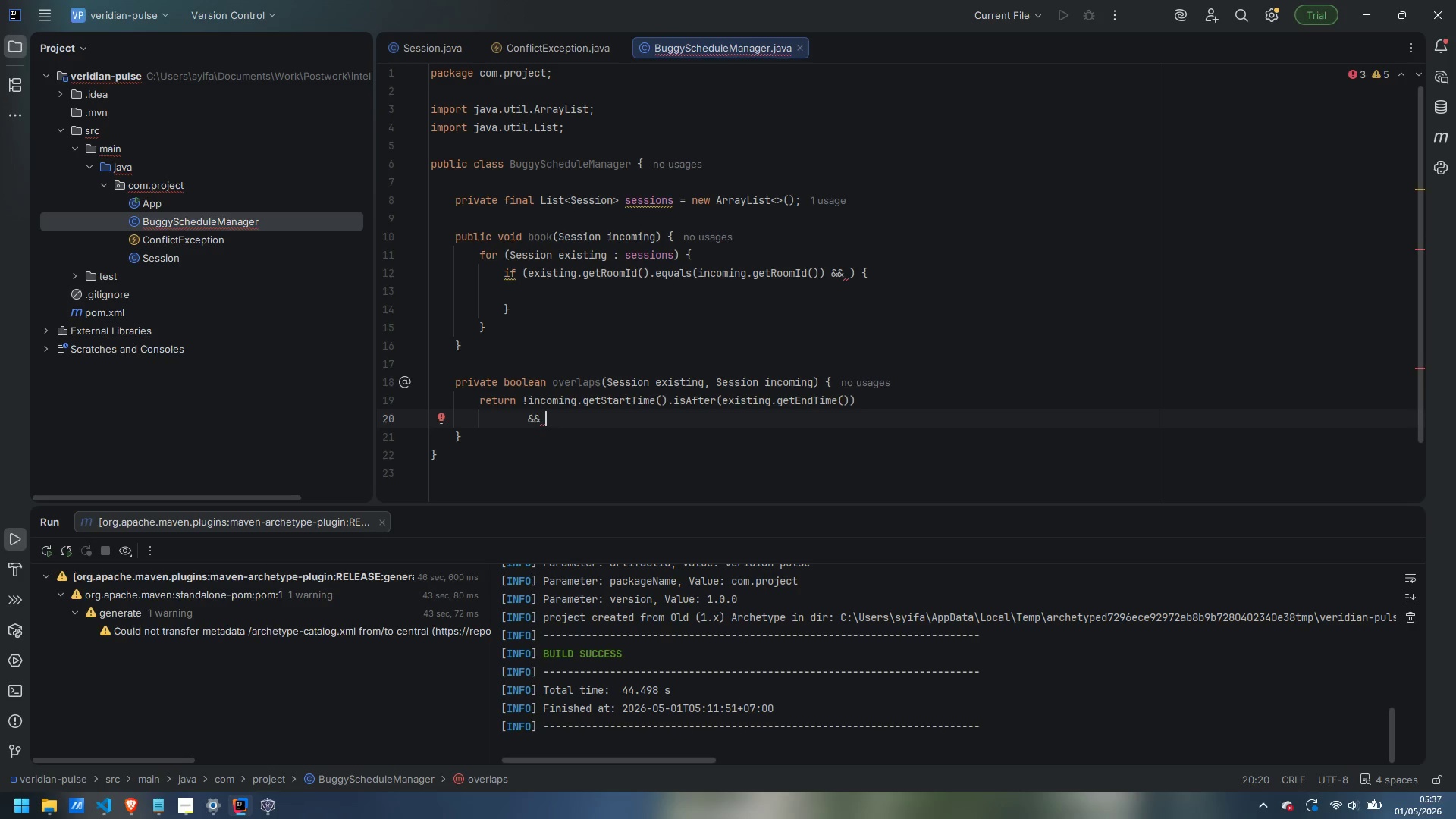 
wait(5.02)
 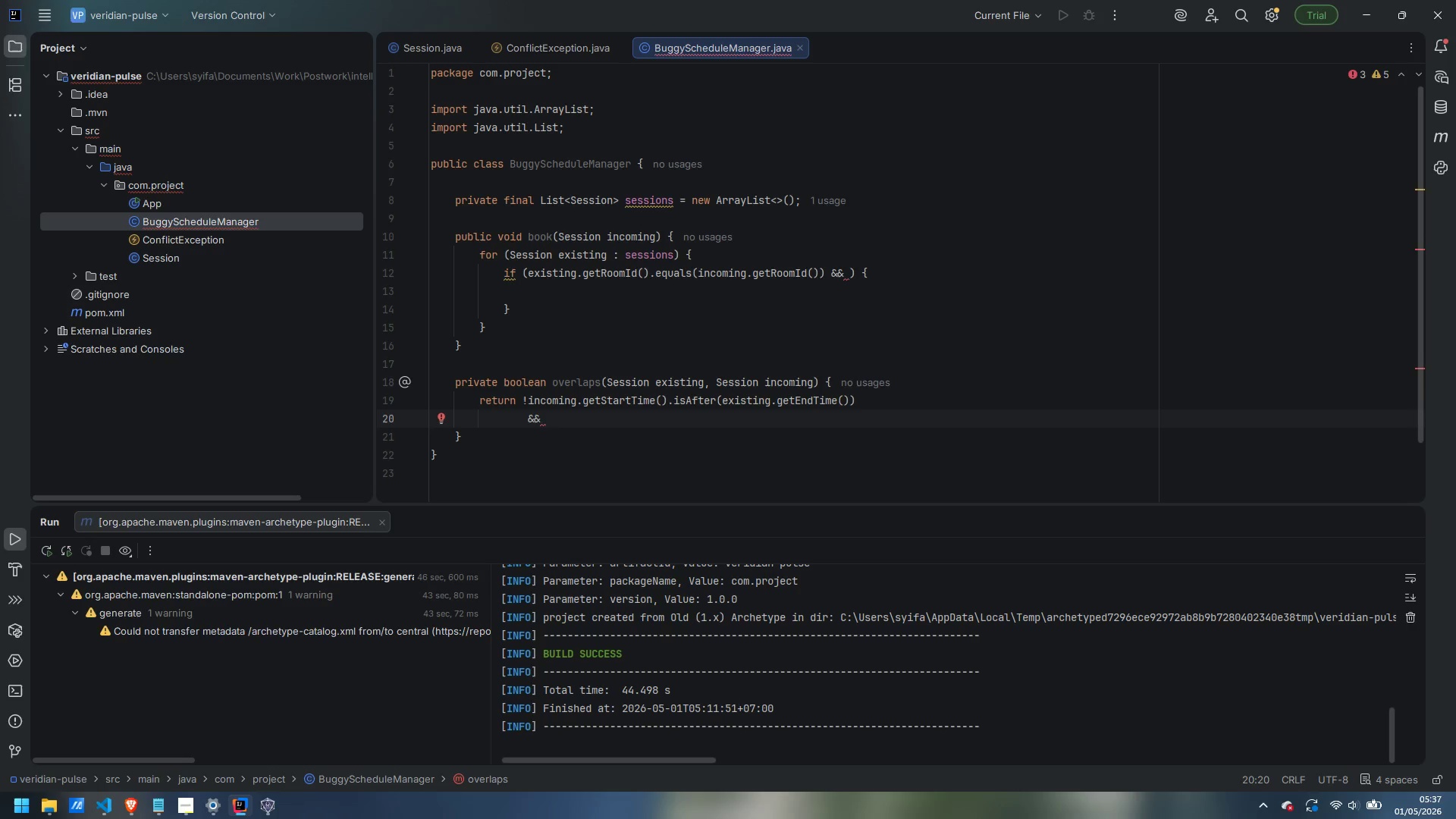 
type(! )
key(Backspace)
type(incoming.getEndTime().isBefore(existing.getStartTime())
 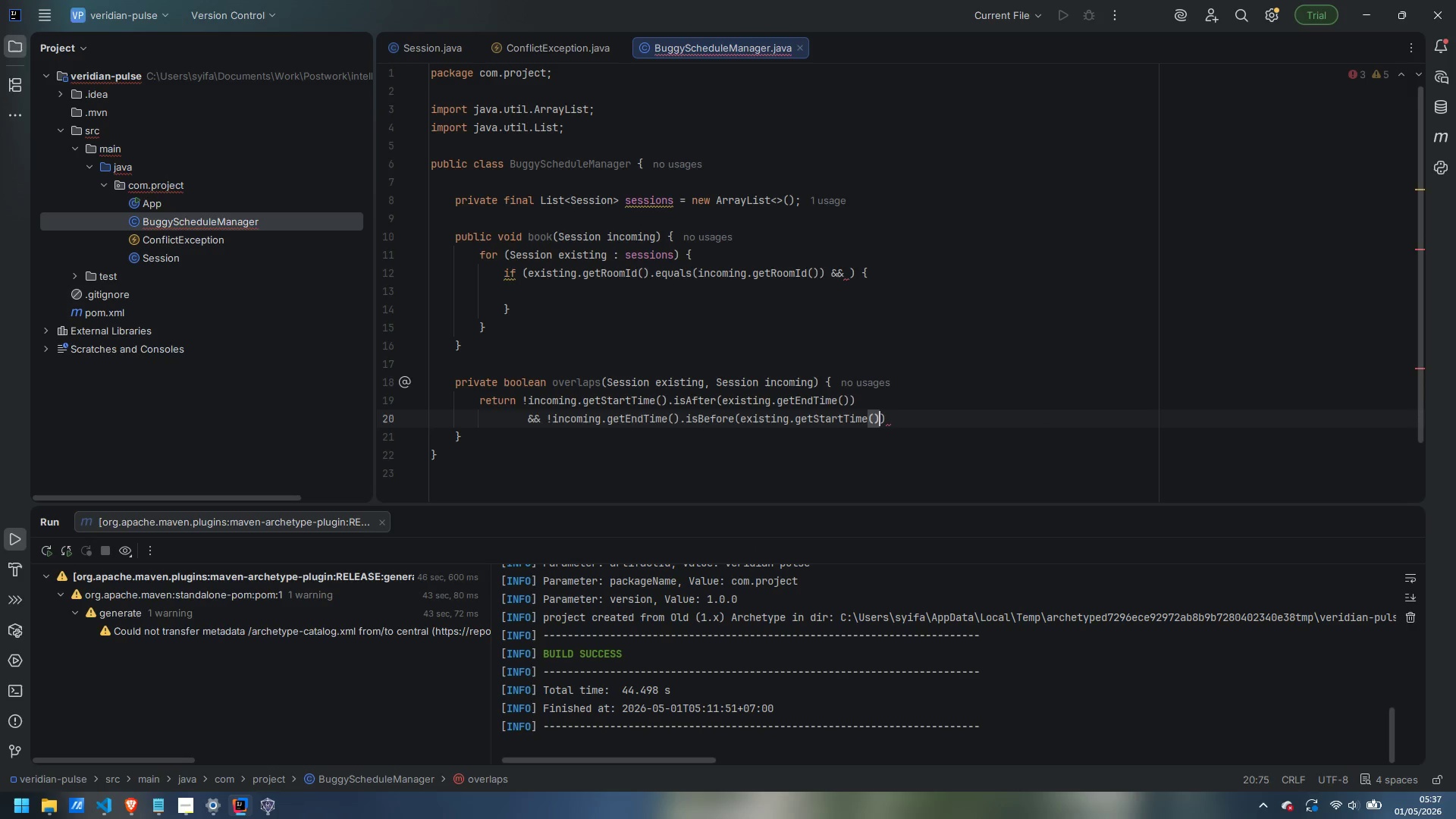 
key(ArrowRight)
 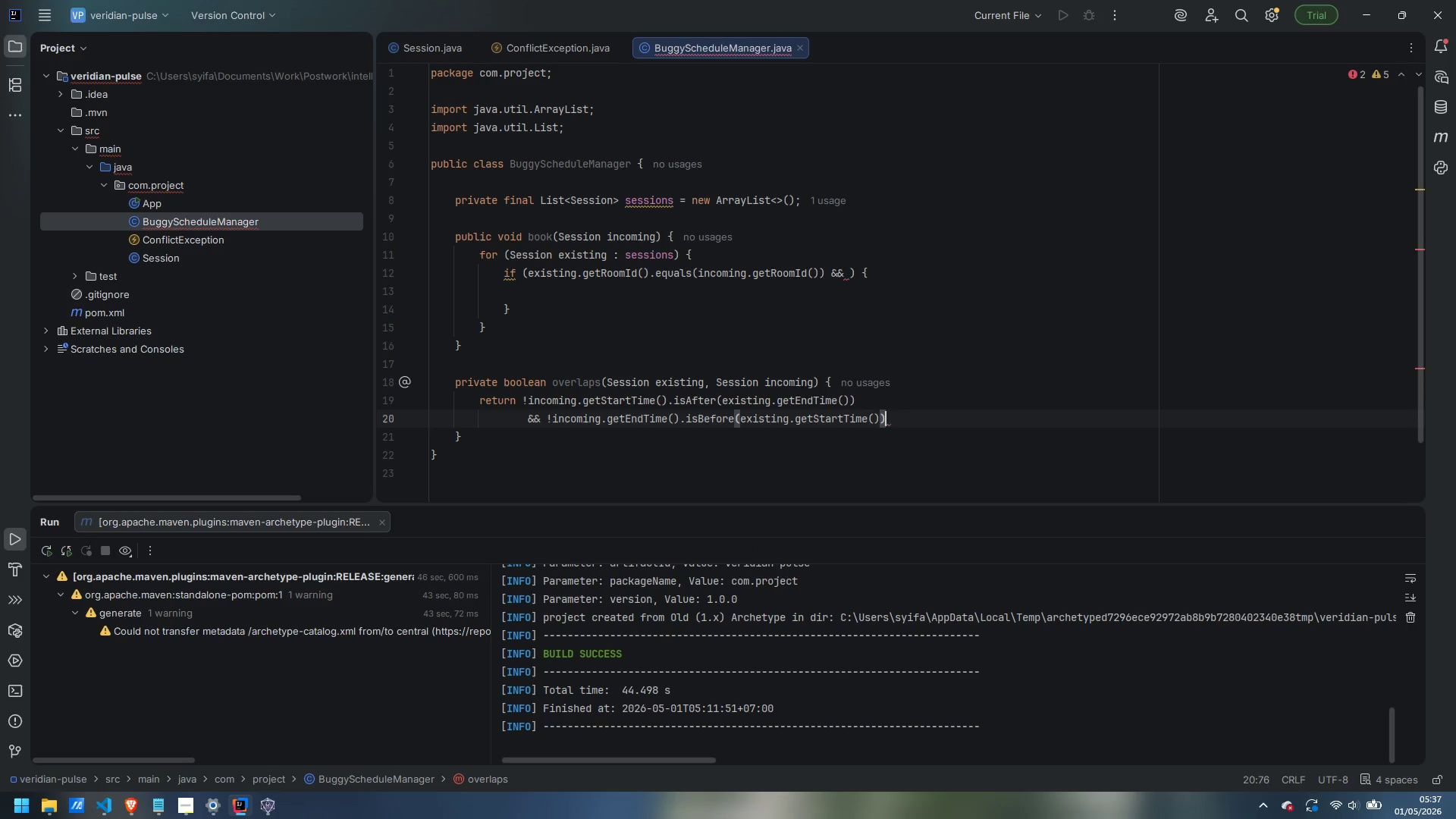 
key(Semicolon)
 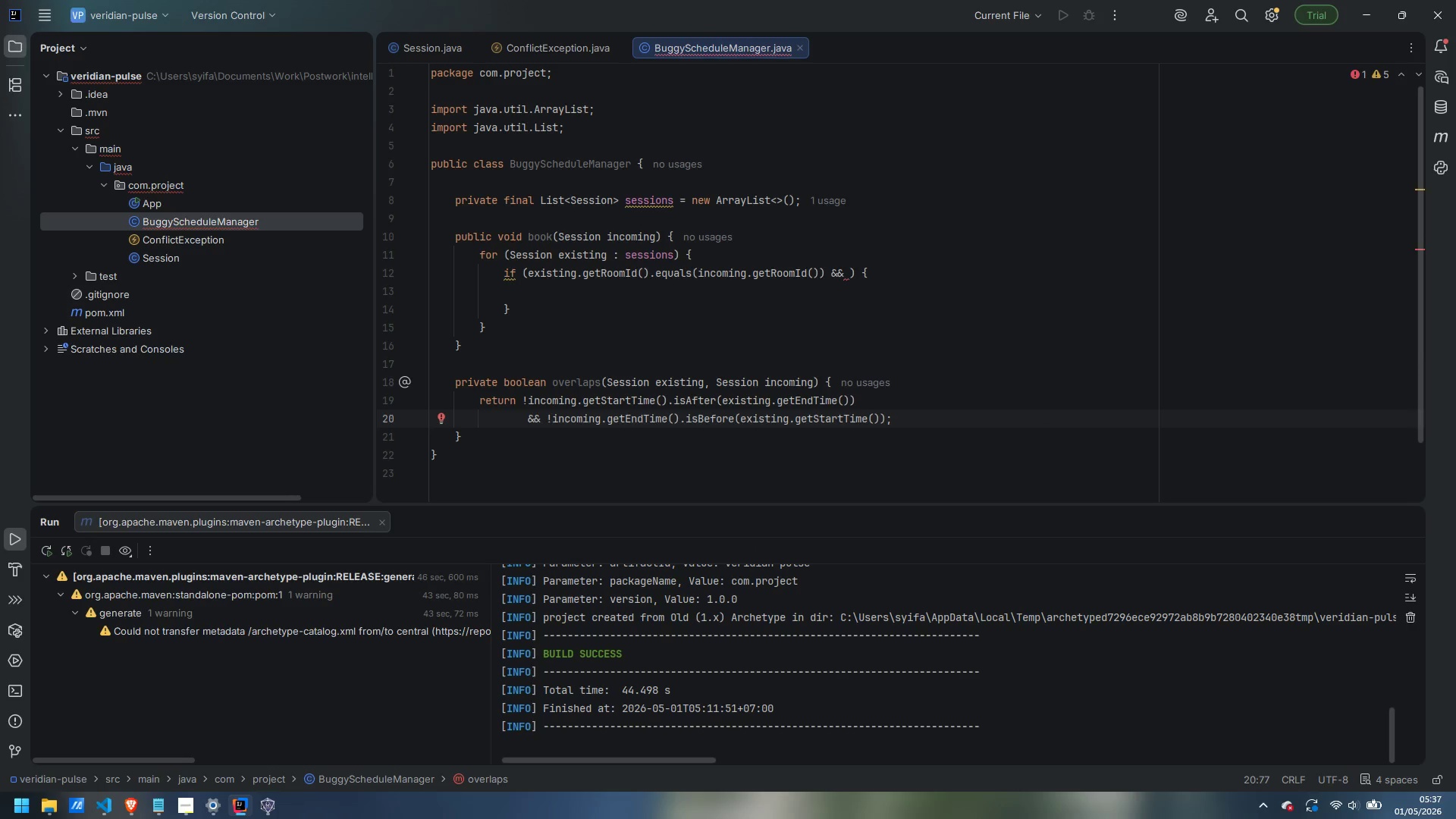 
wait(8.16)
 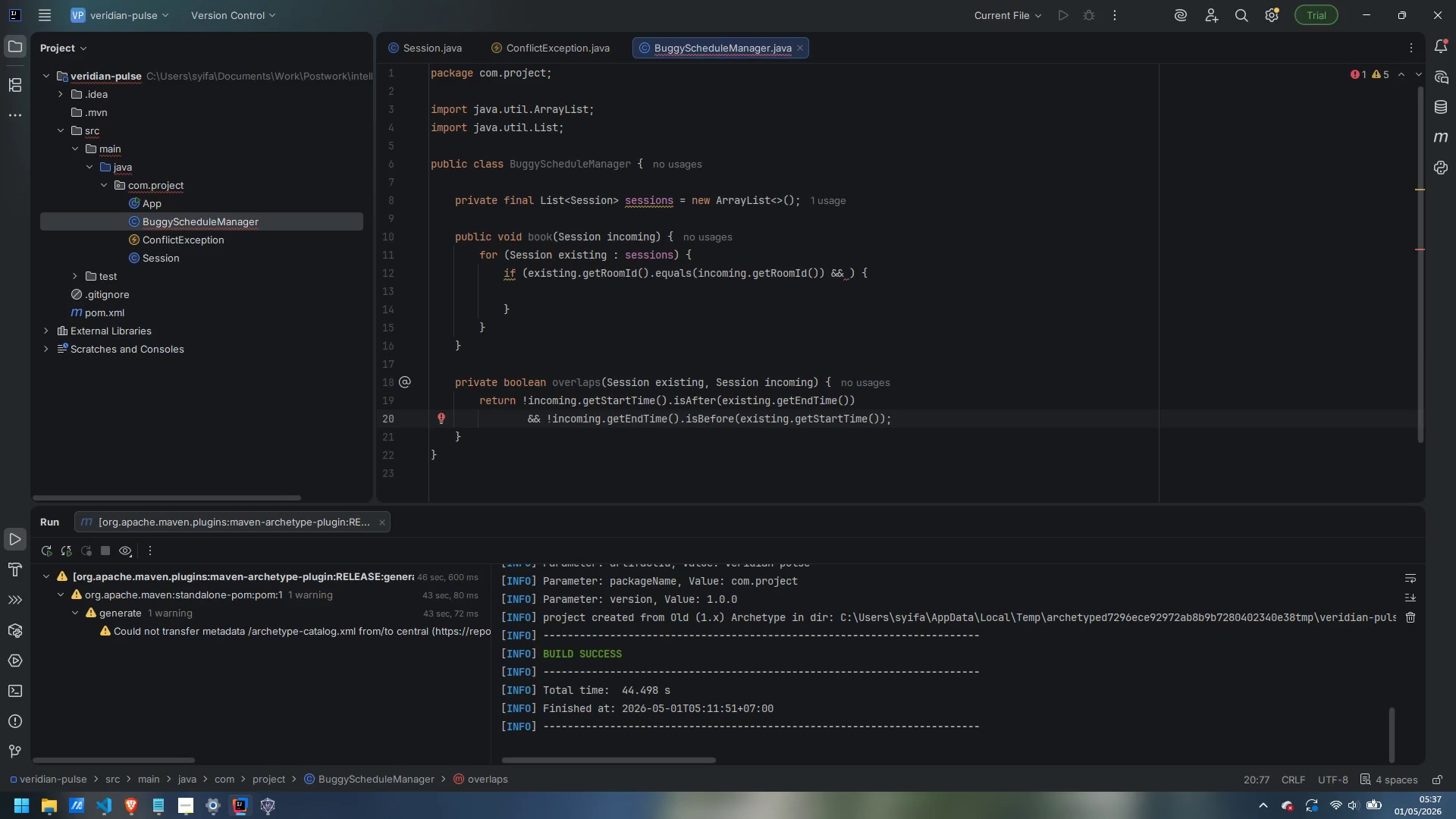 
left_click([848, 271])
 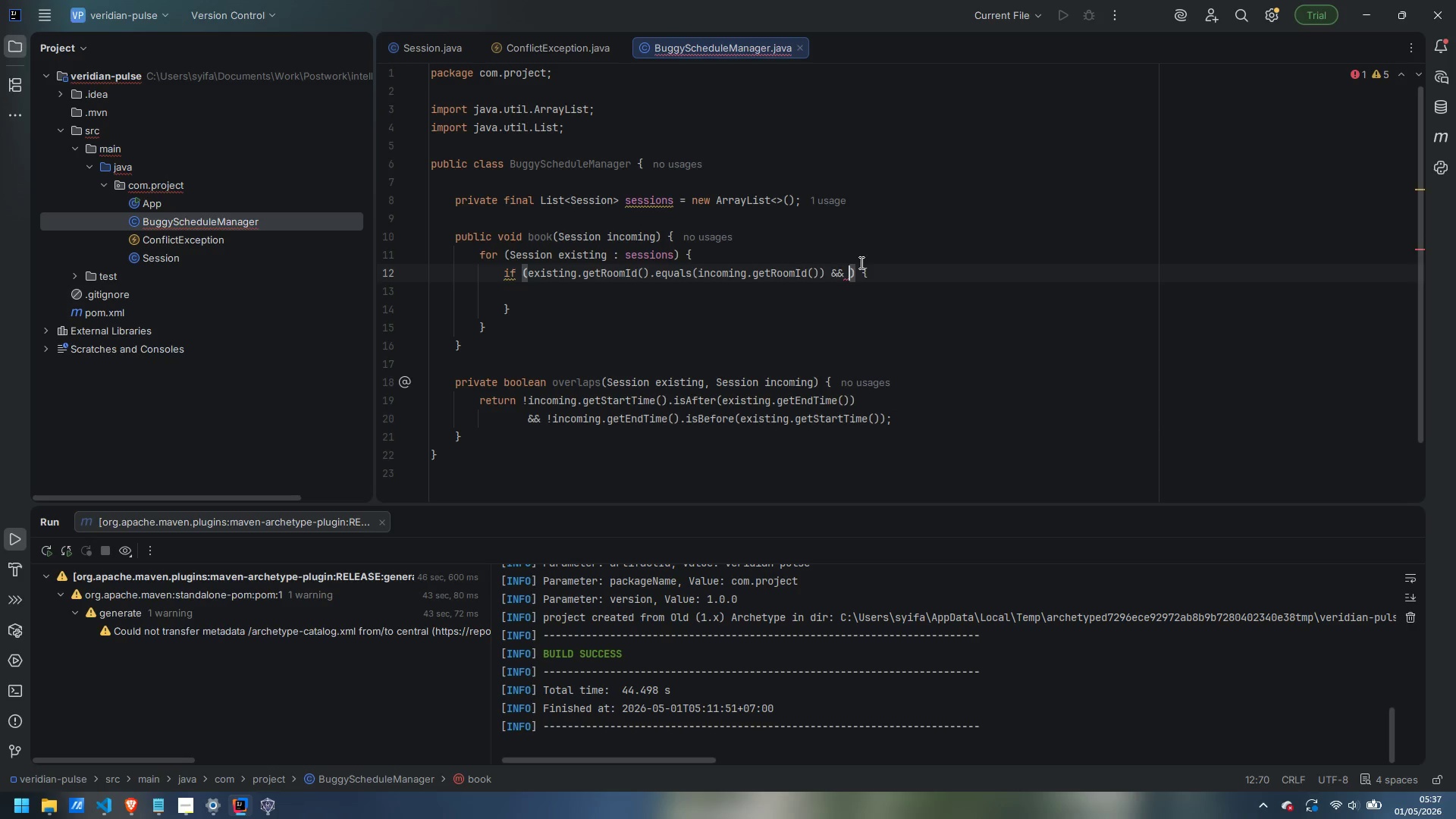 
type(overlaps)
 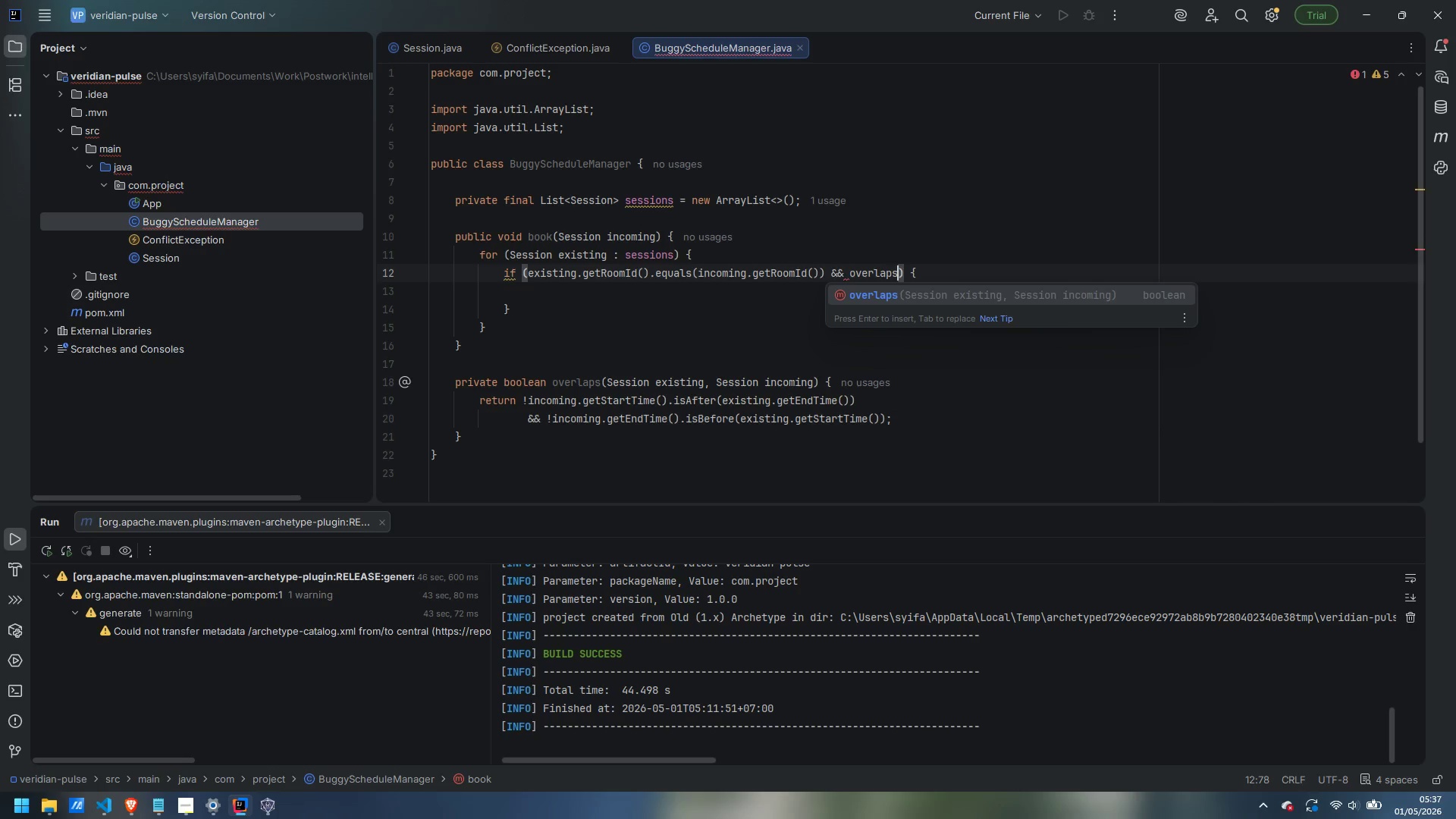 
hold_key(key=ShiftLeft, duration=0.36)
 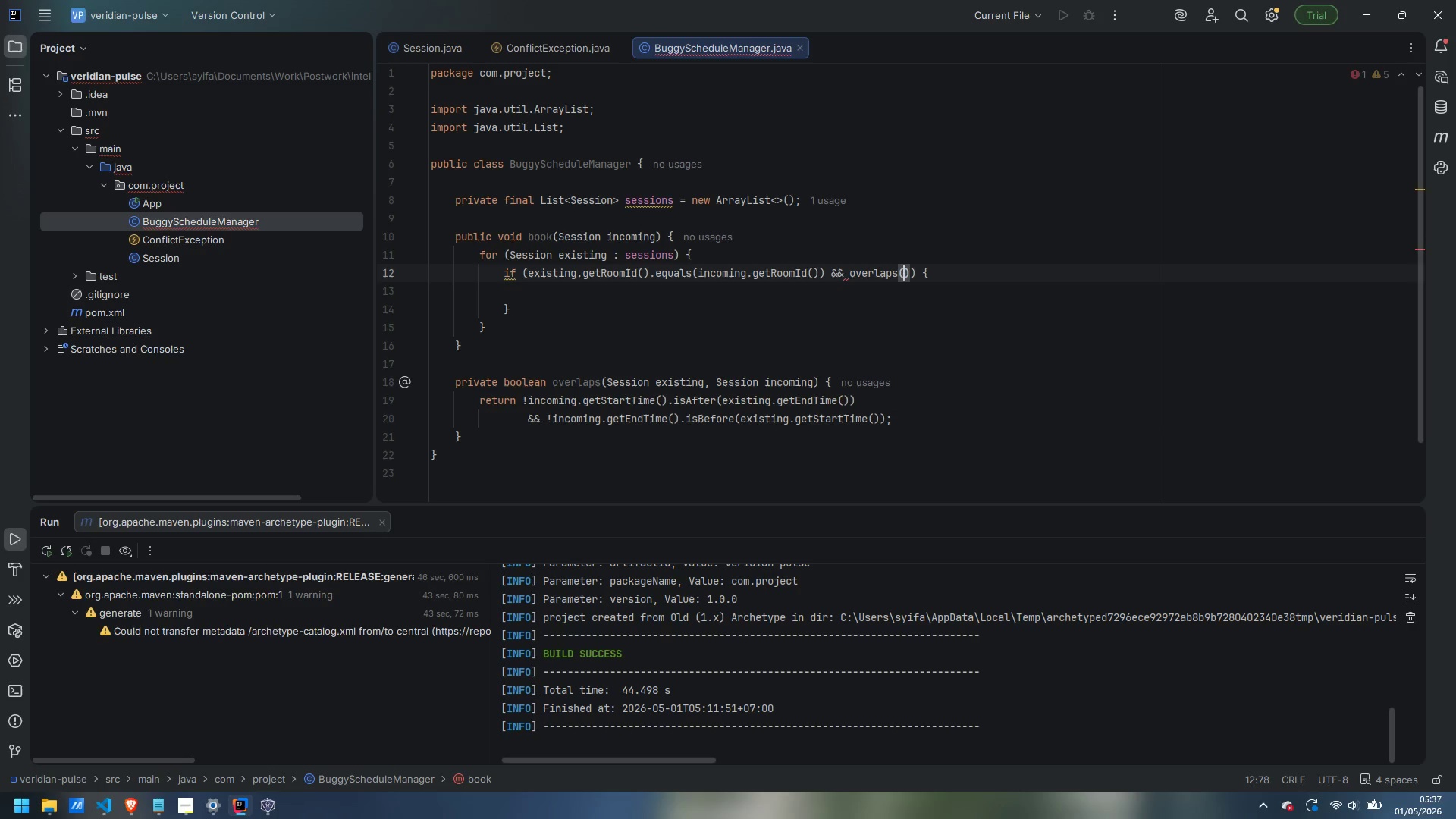 
key(Enter)
 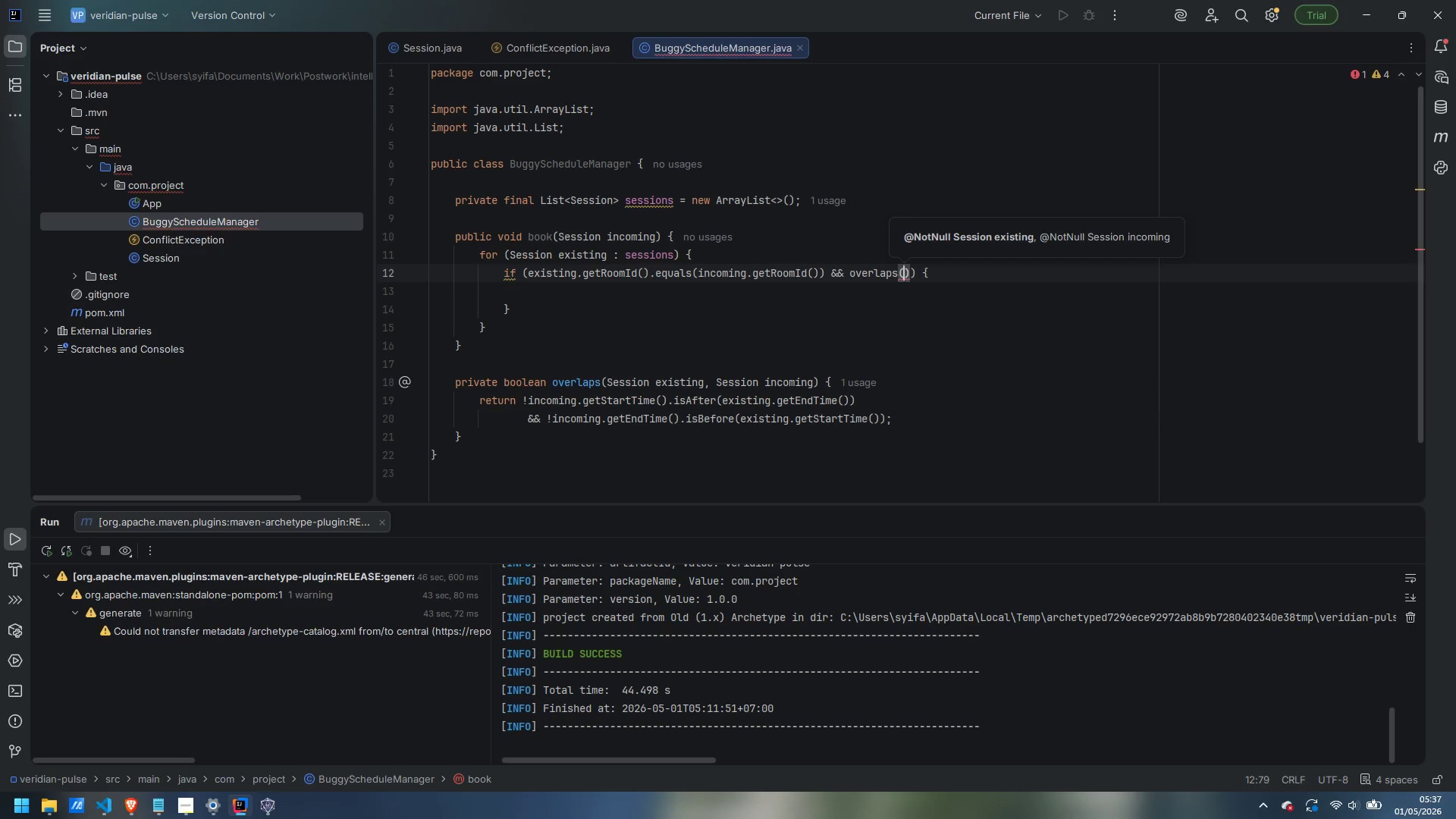 
type(exiting)
 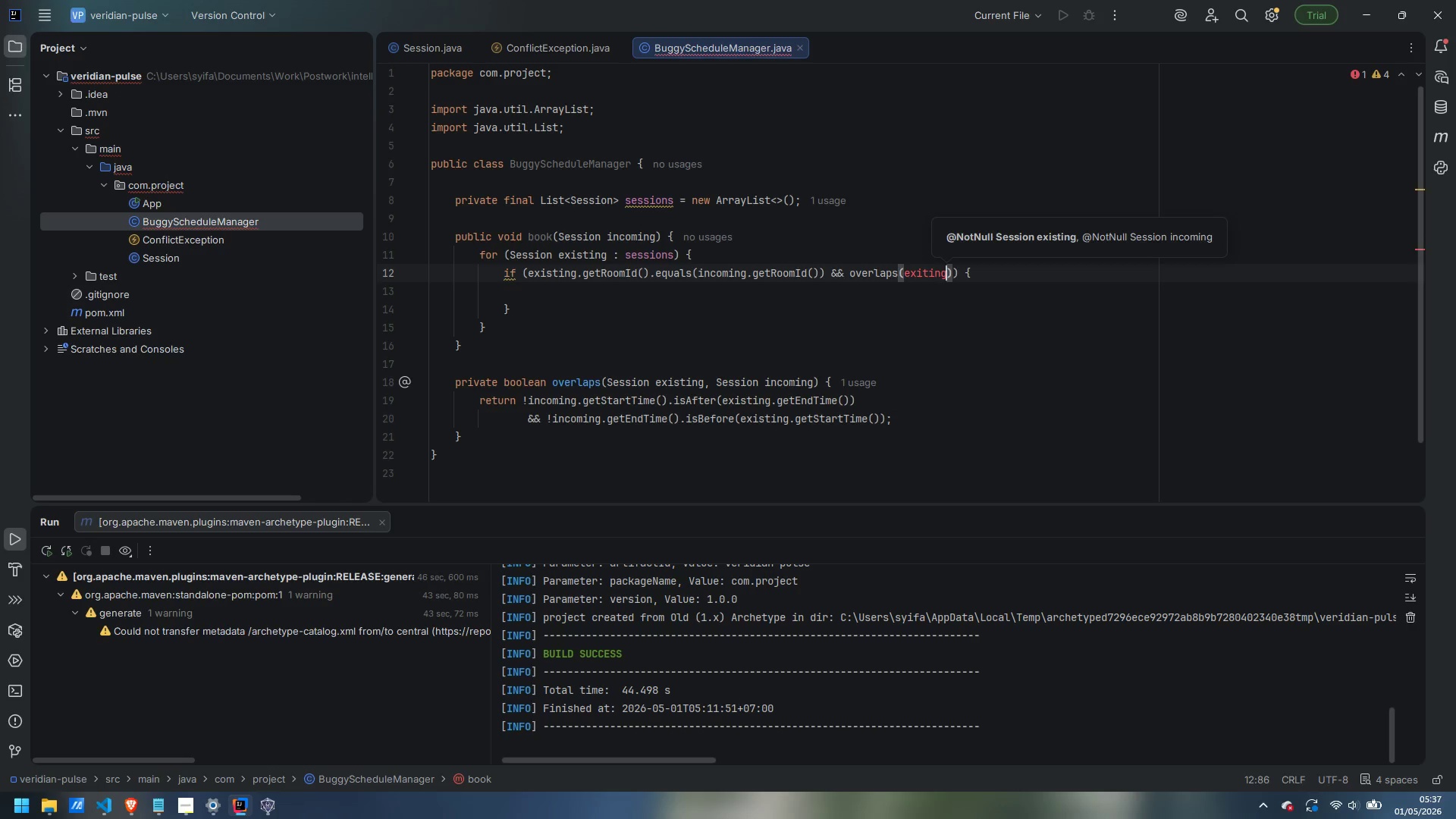 
key(Control+ControlLeft)
 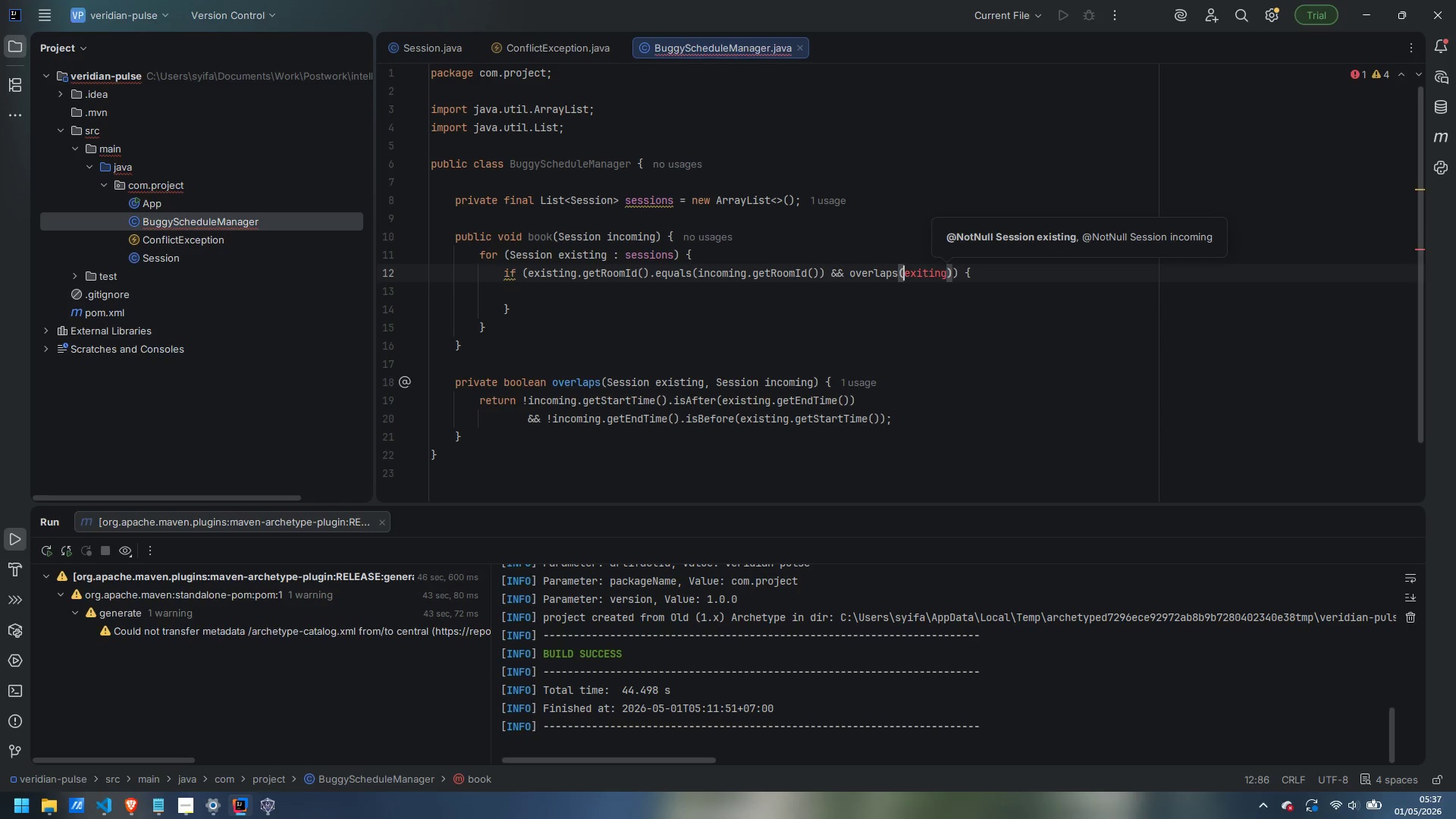 
key(Control+ArrowLeft)
 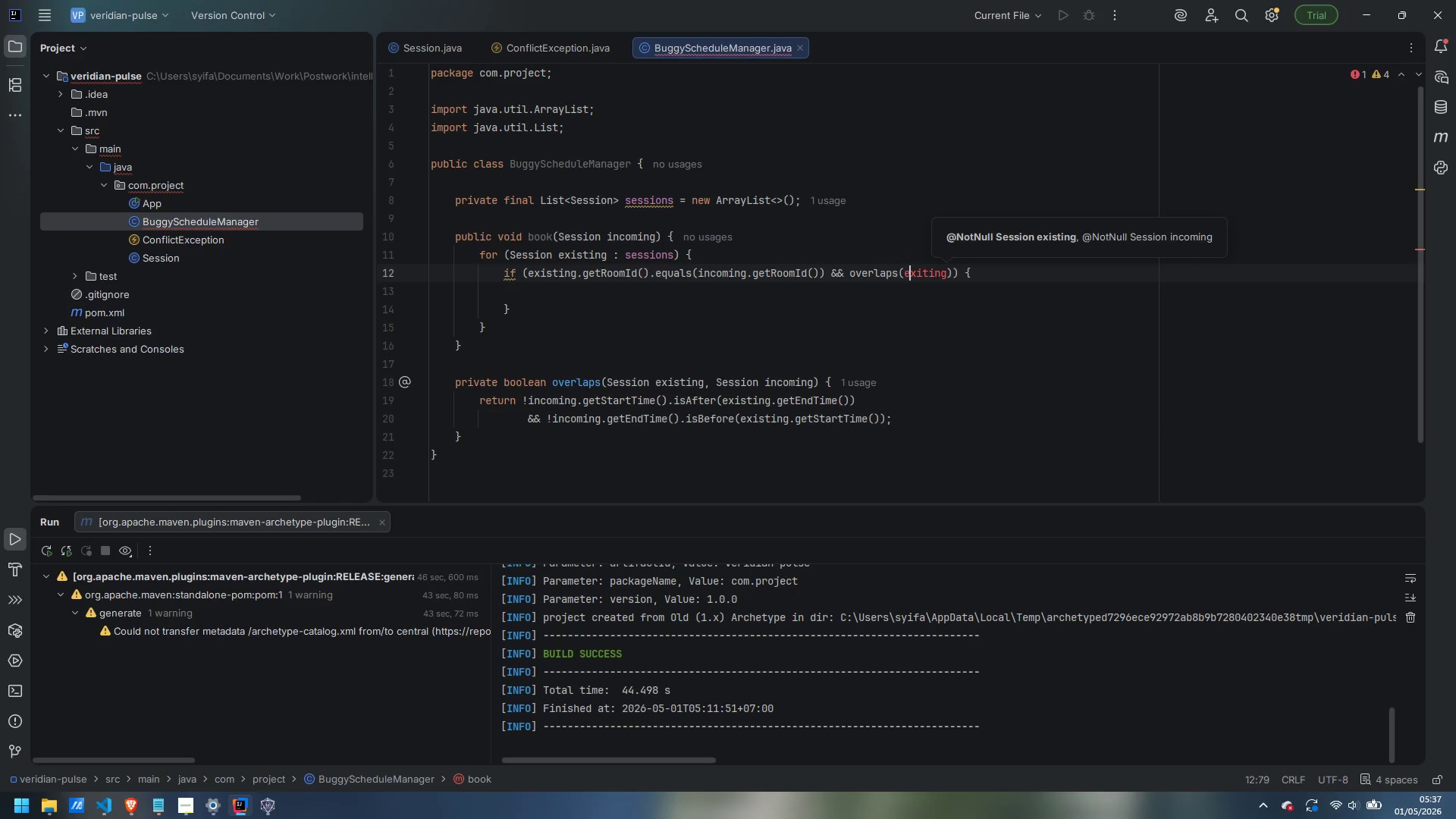 
key(ArrowRight)
 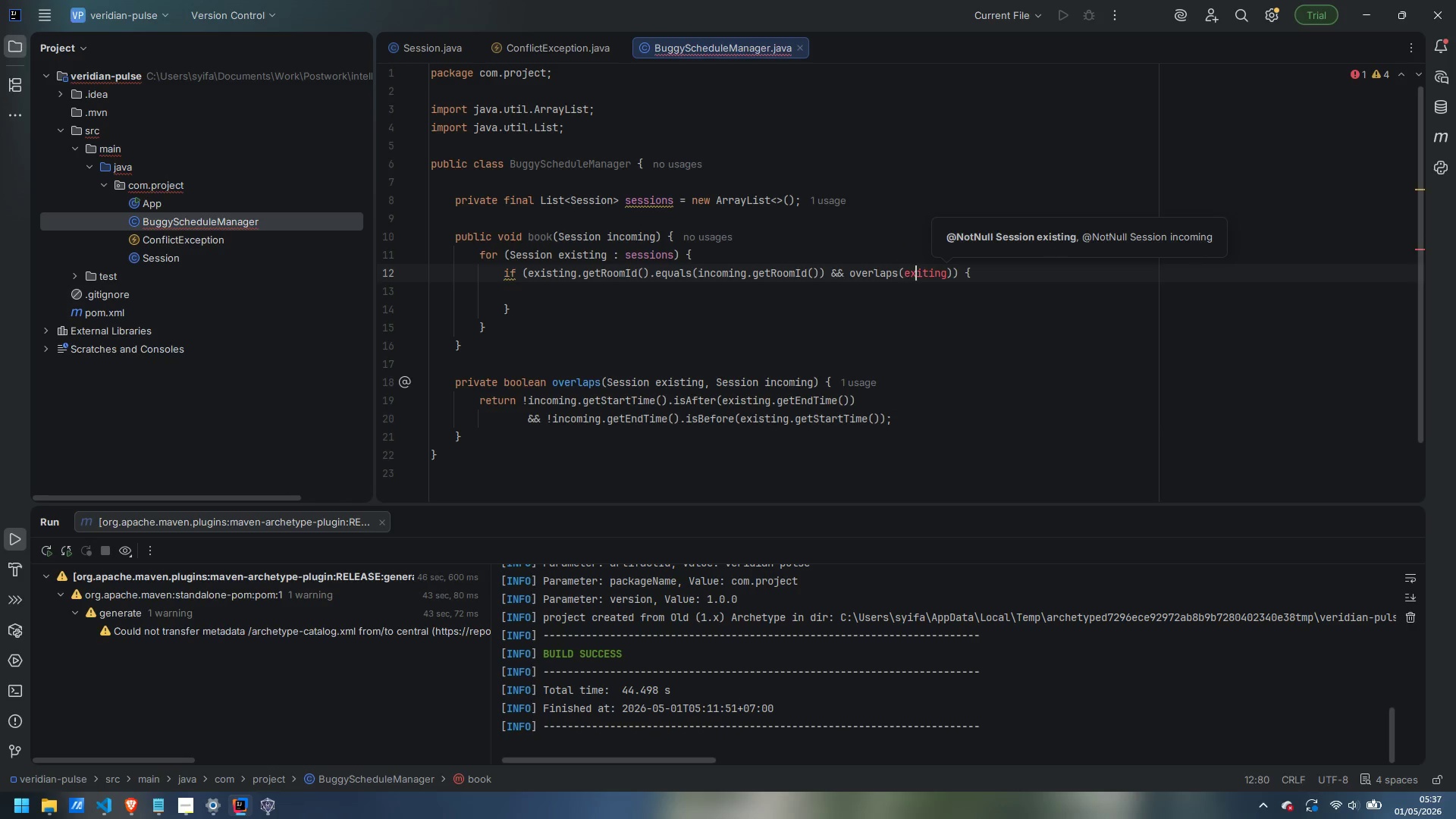 
key(ArrowRight)
 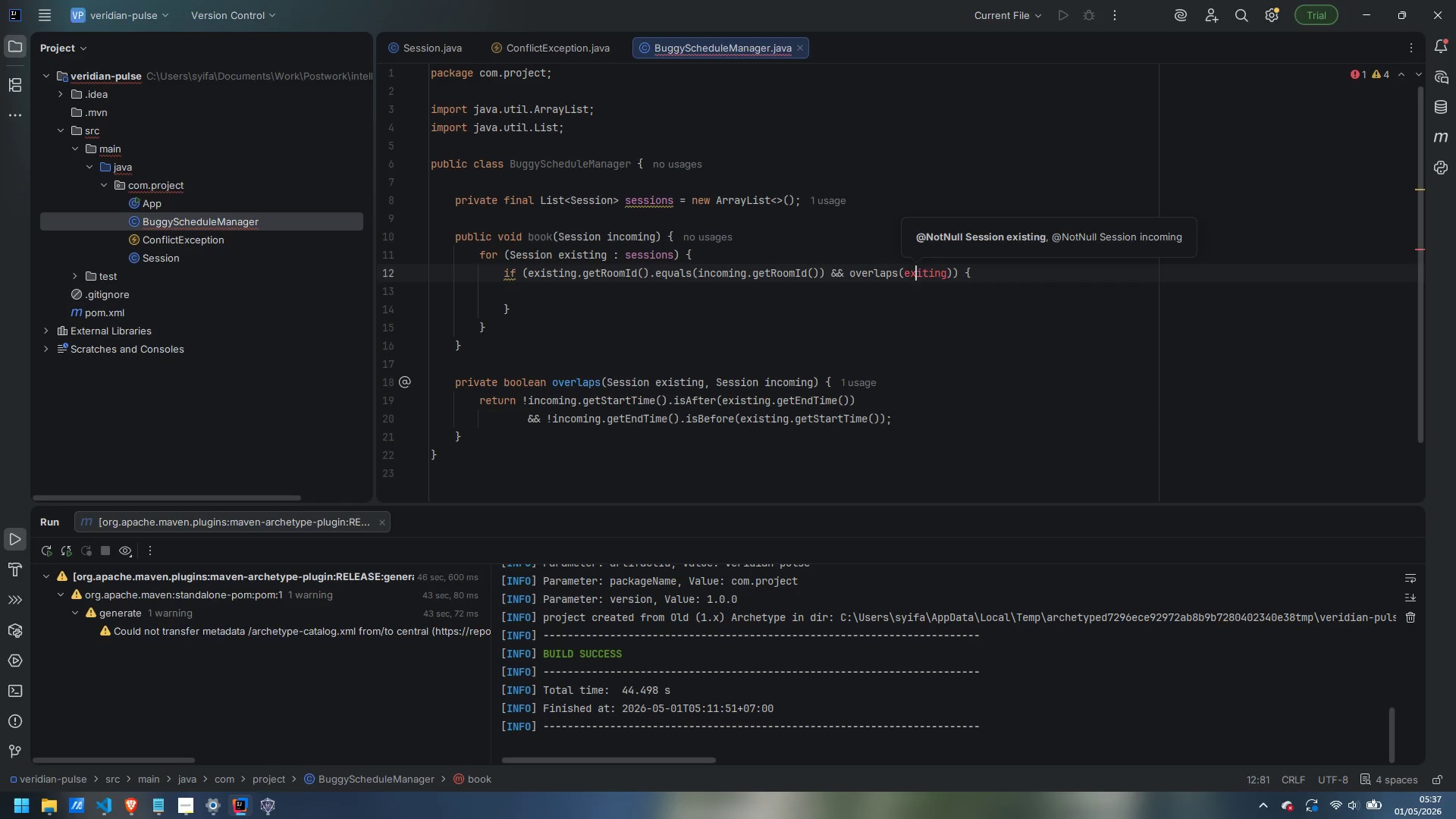 
key(ArrowRight)
 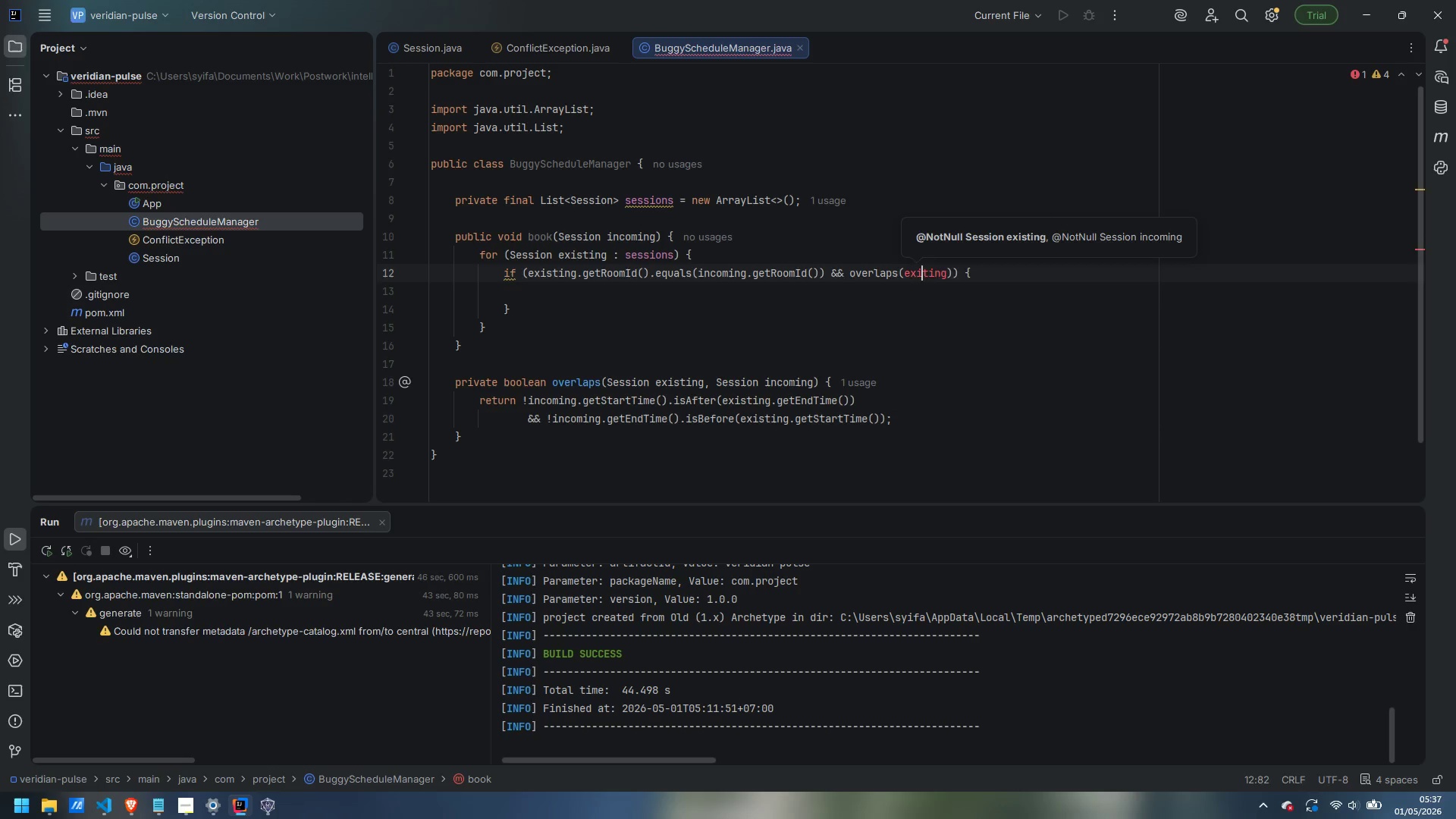 
key(S)
 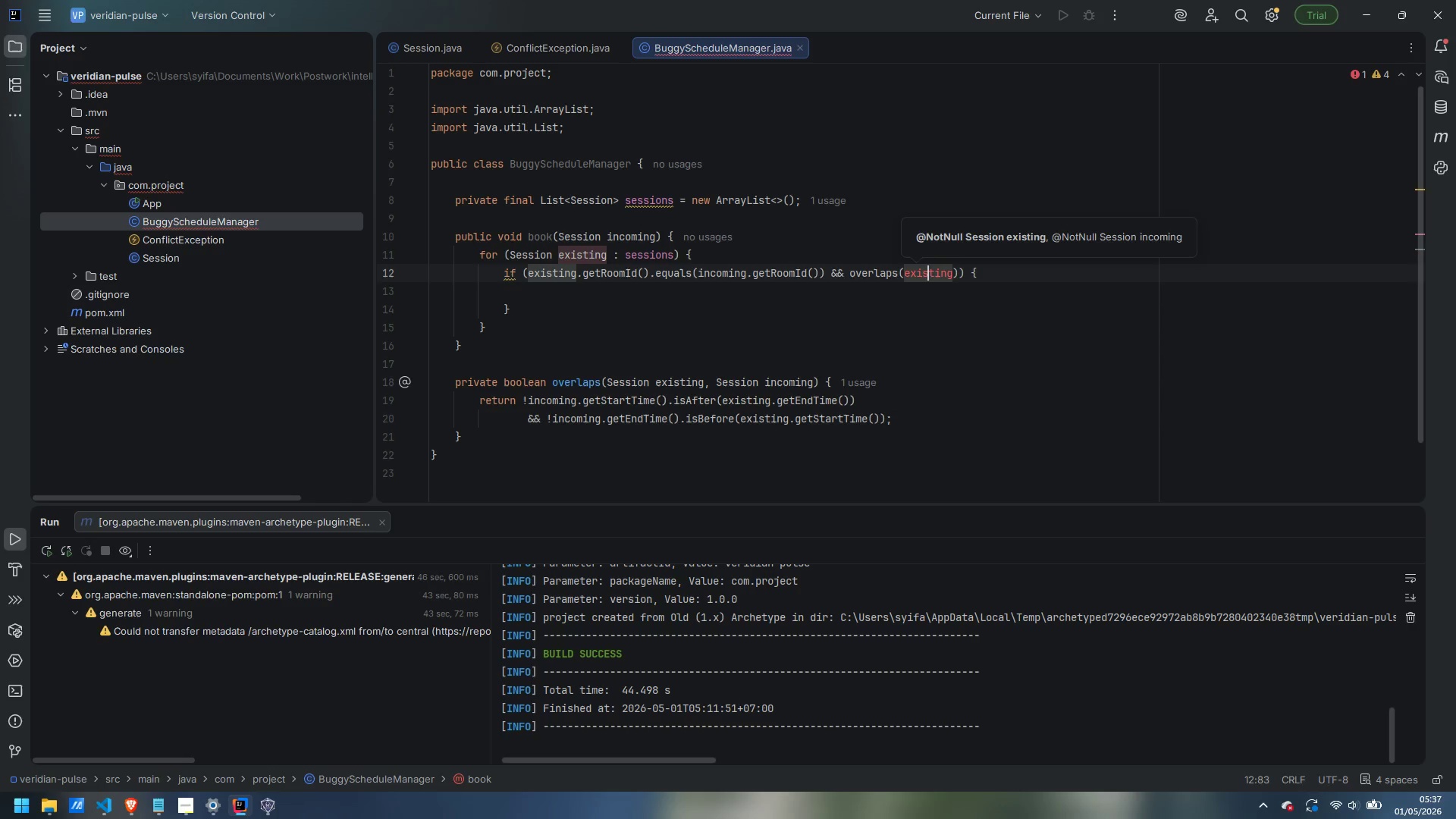 
key(Control+ControlLeft)
 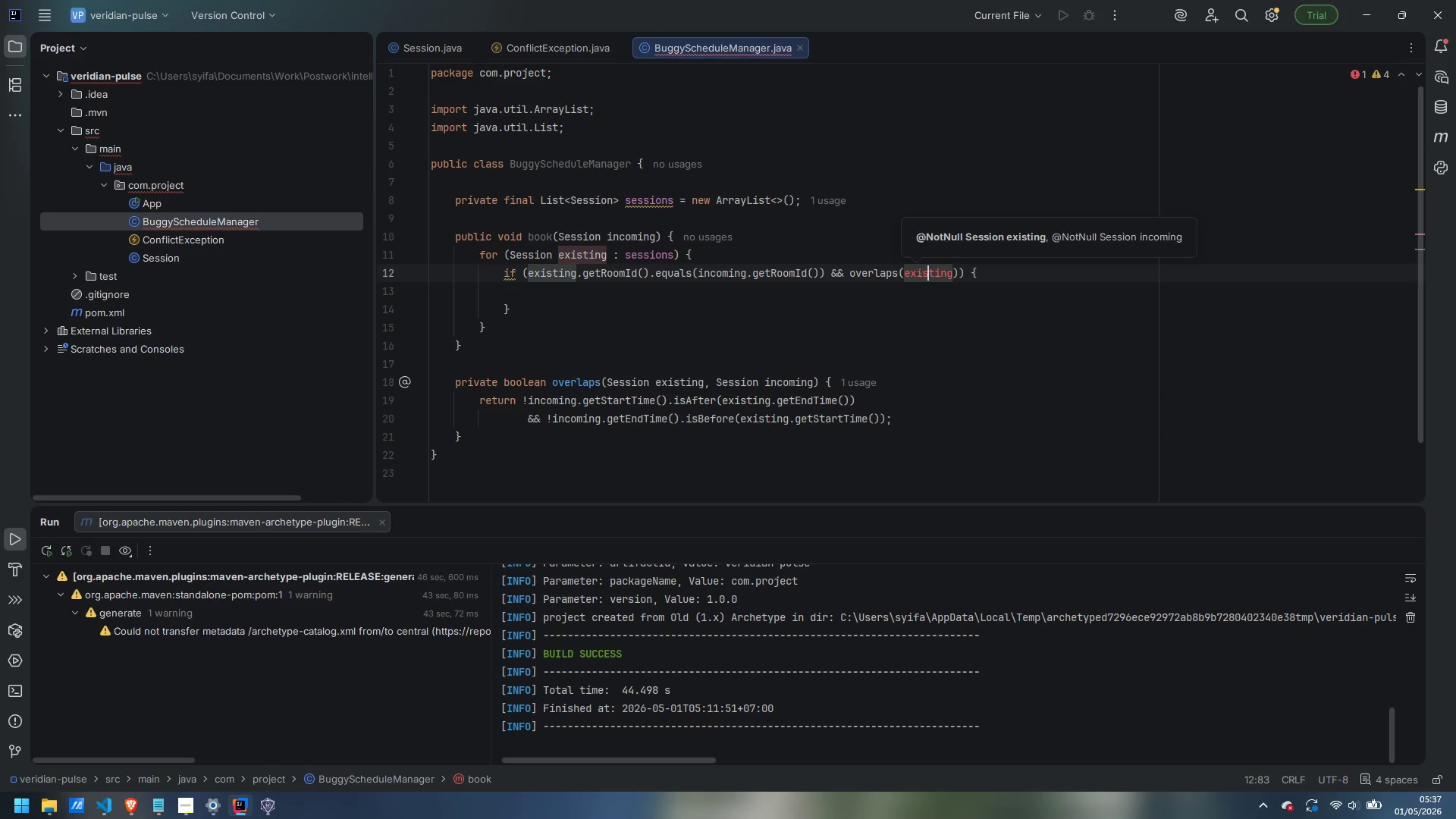 
key(Control+ArrowRight)
 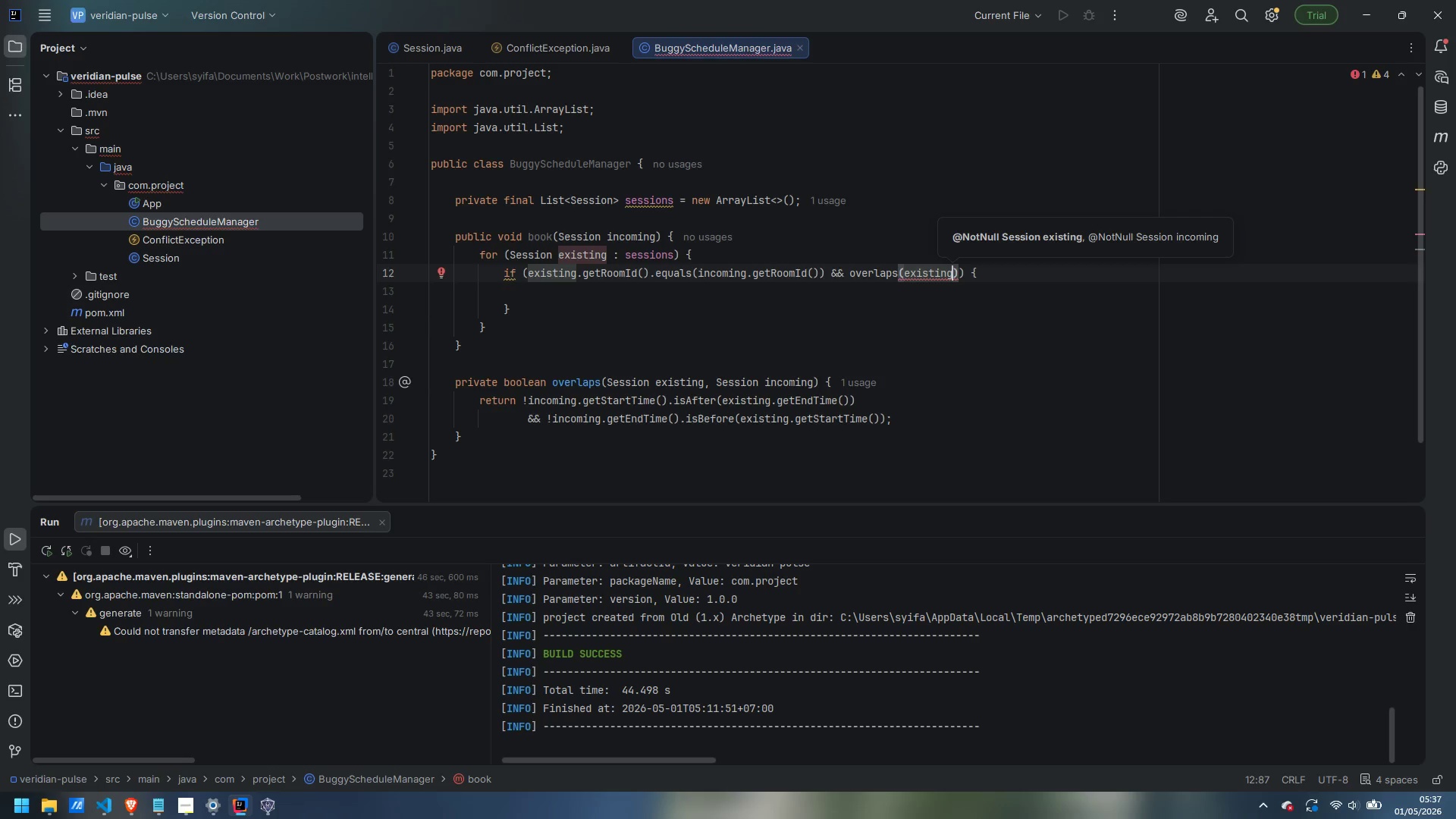 
type(, incoming)
 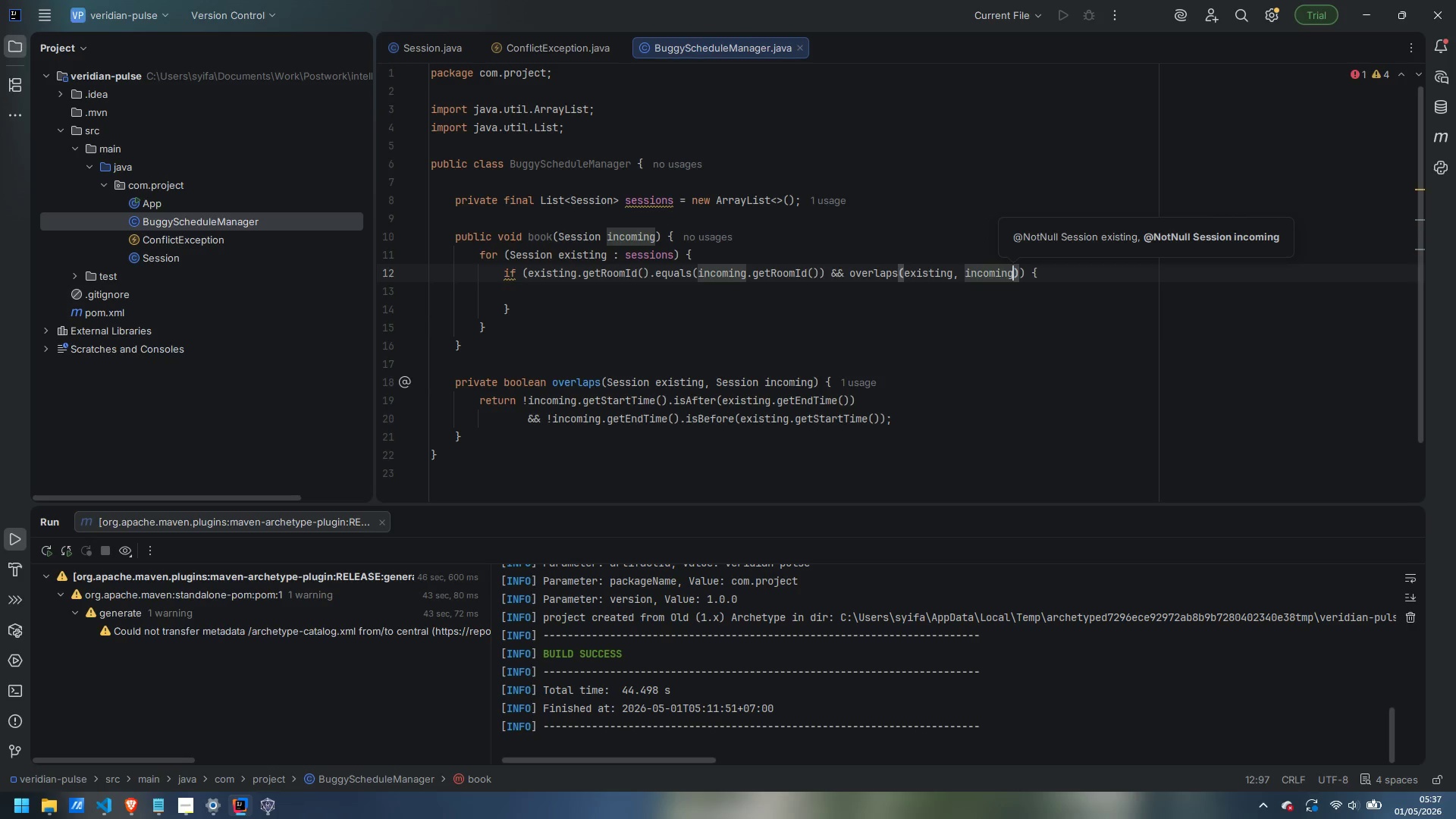 
key(ArrowRight)
 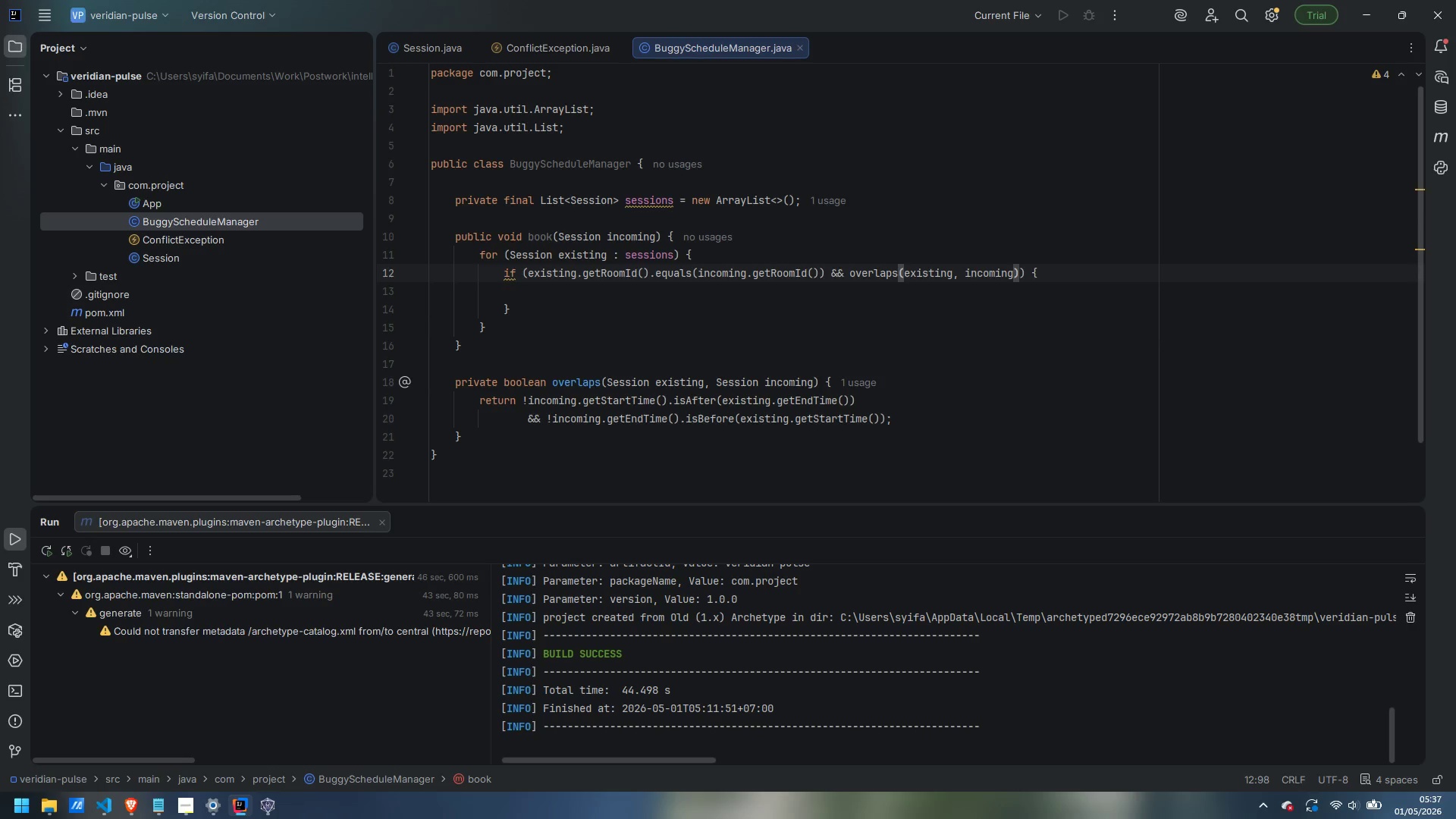 
key(ArrowRight)
 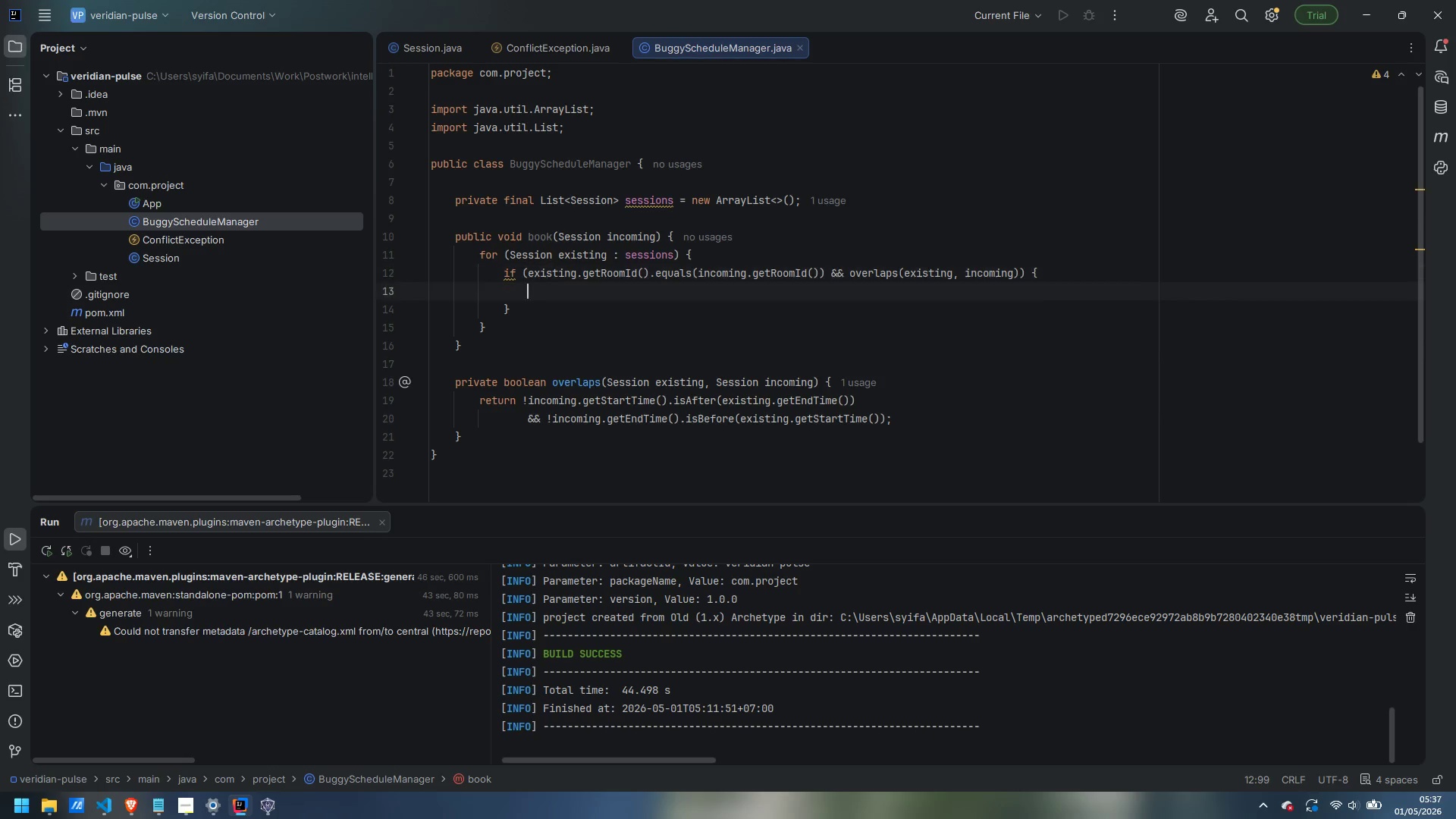 
key(ArrowDown)
 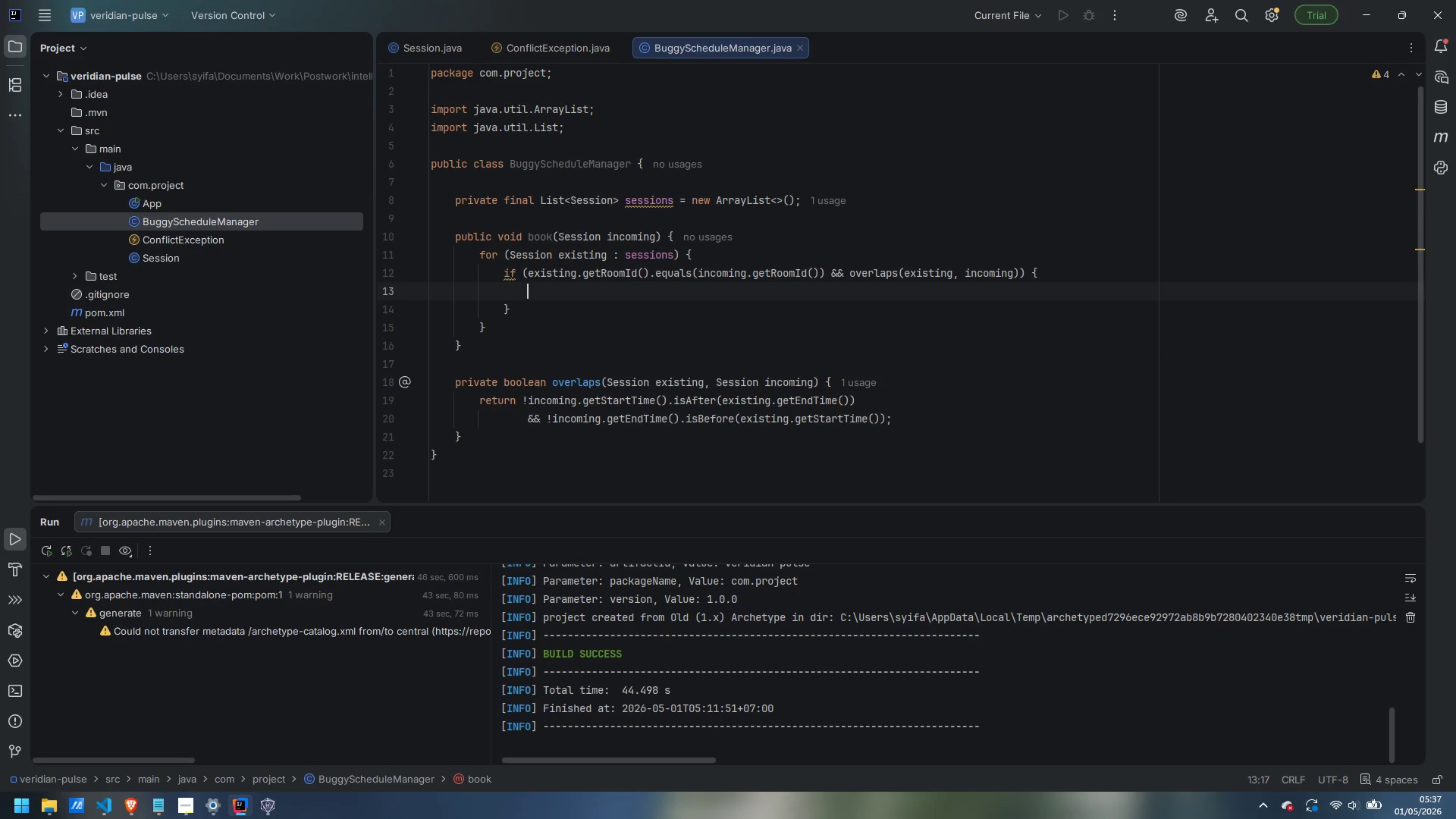 
type(thr)
 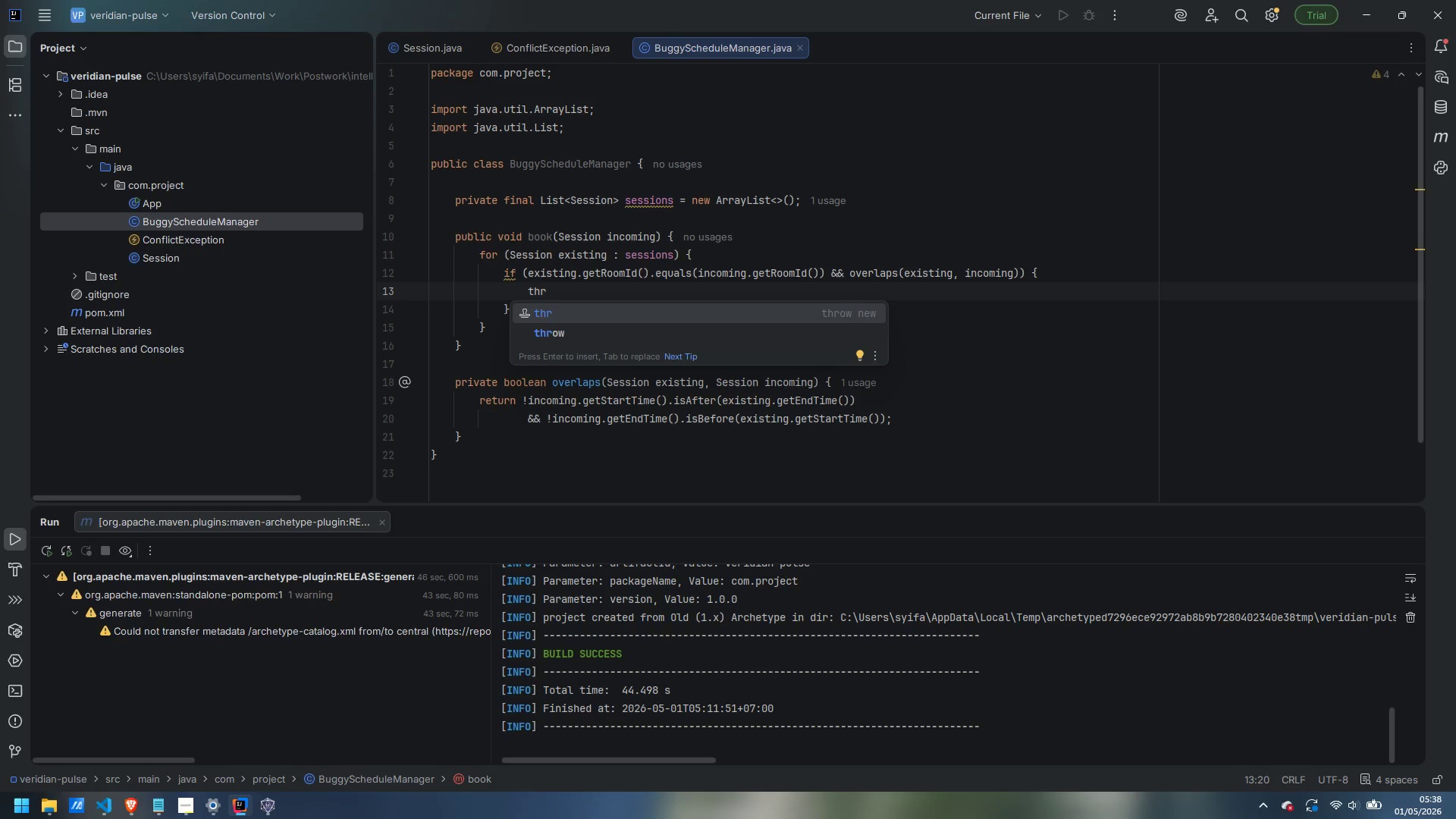 
key(Enter)
 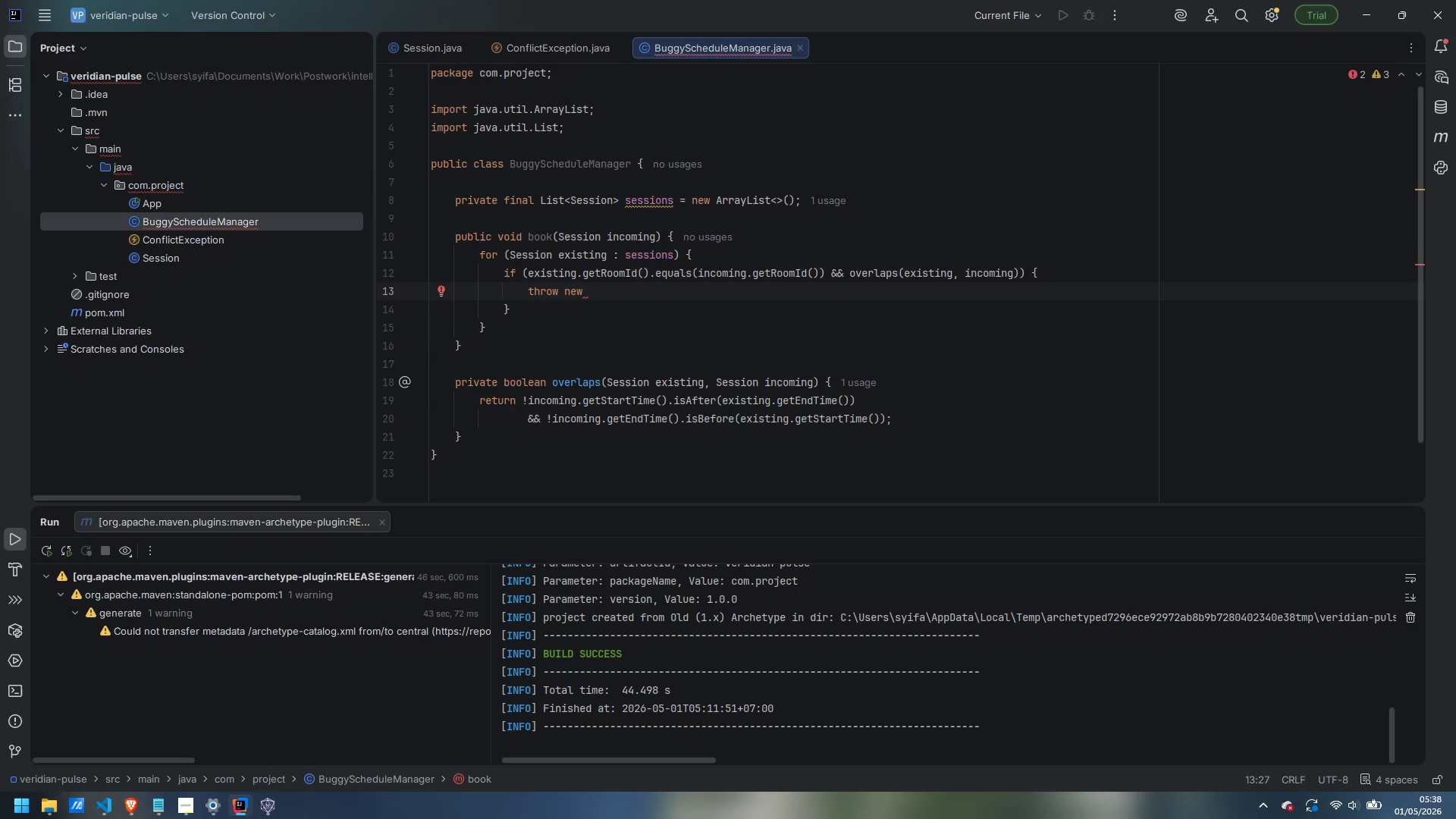 
type(ConflictException(exs)
key(Backspace)
type(isting, incoming)
 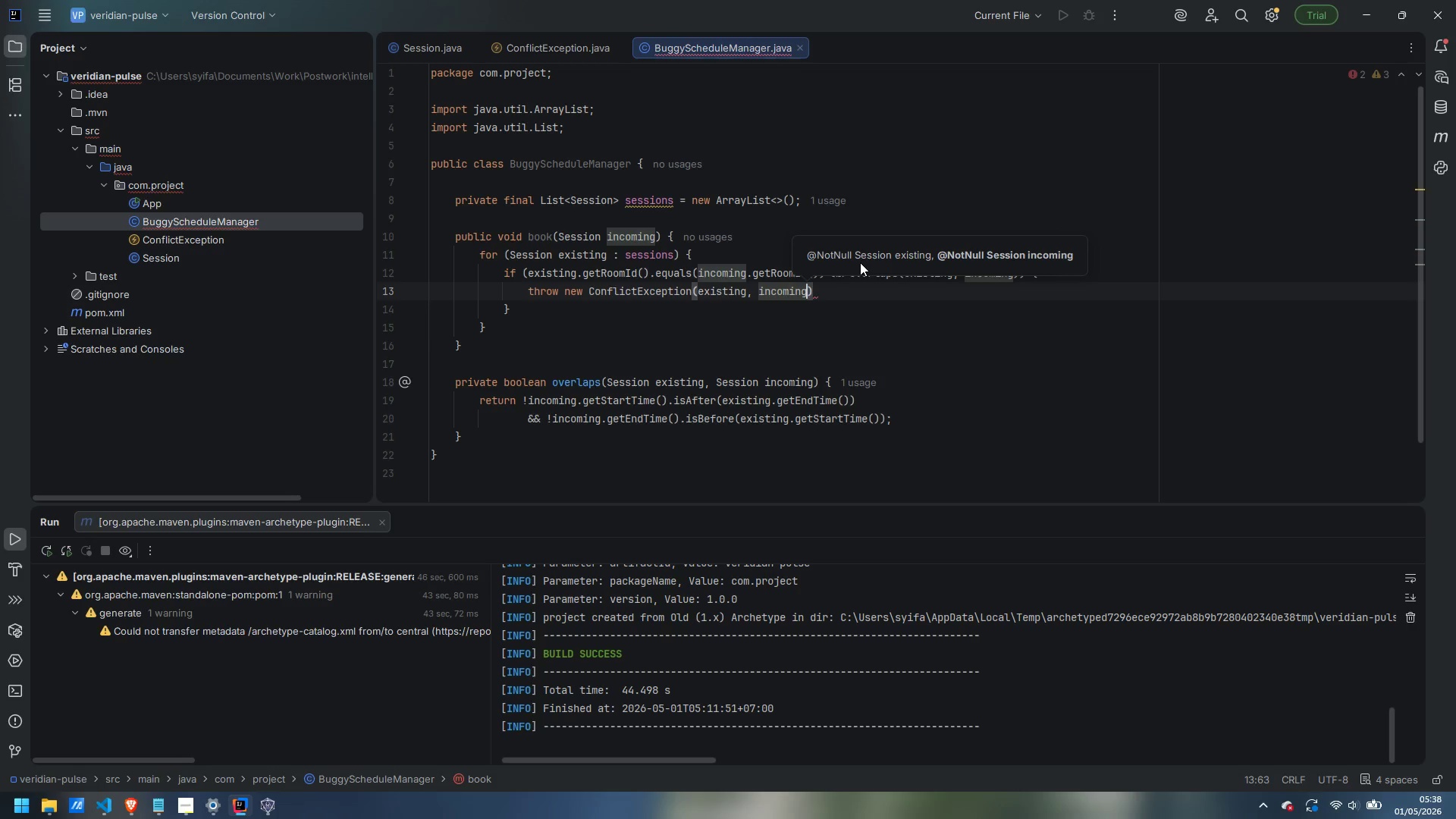 
key(ArrowRight)
 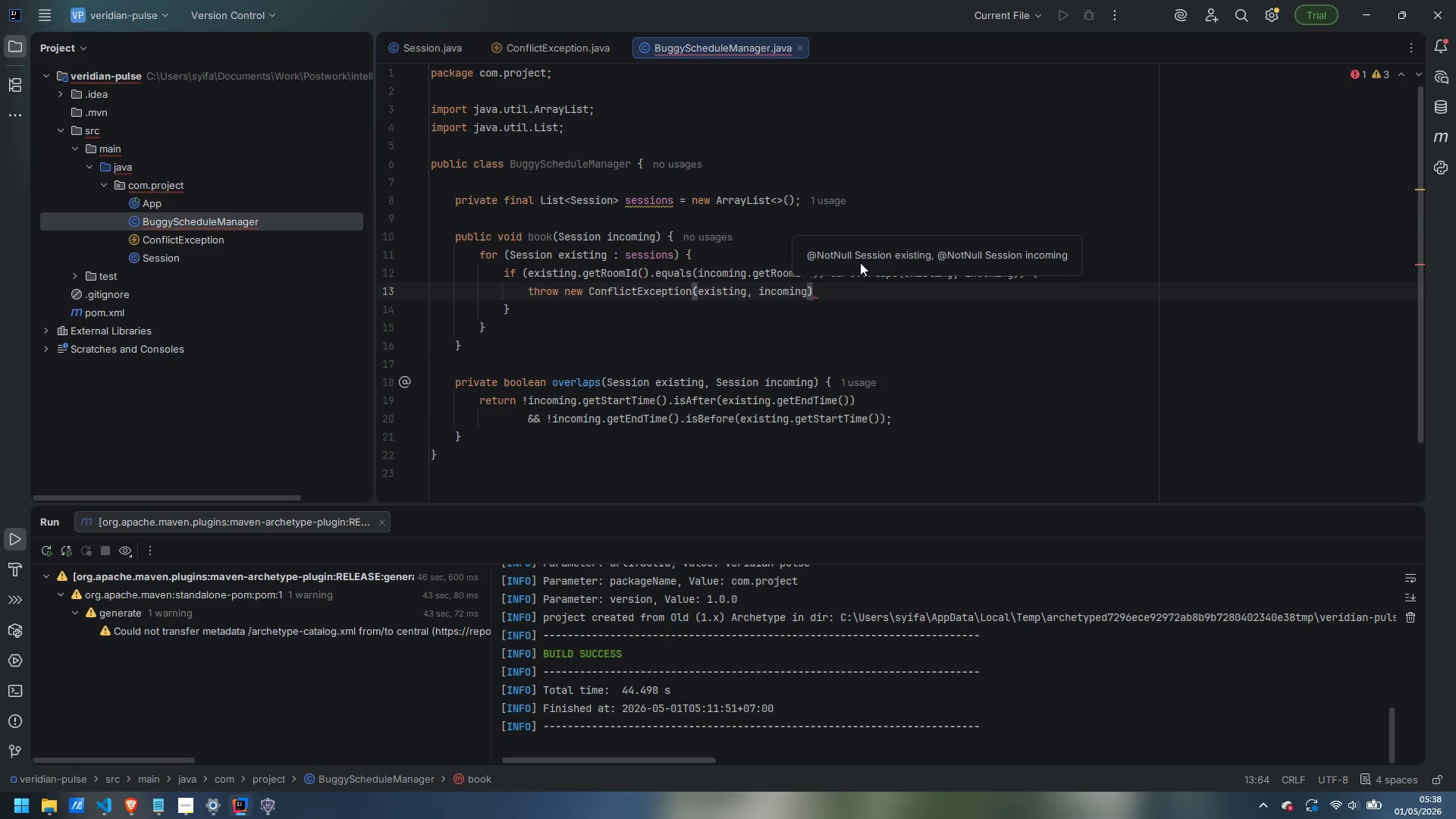 
key(Semicolon)
 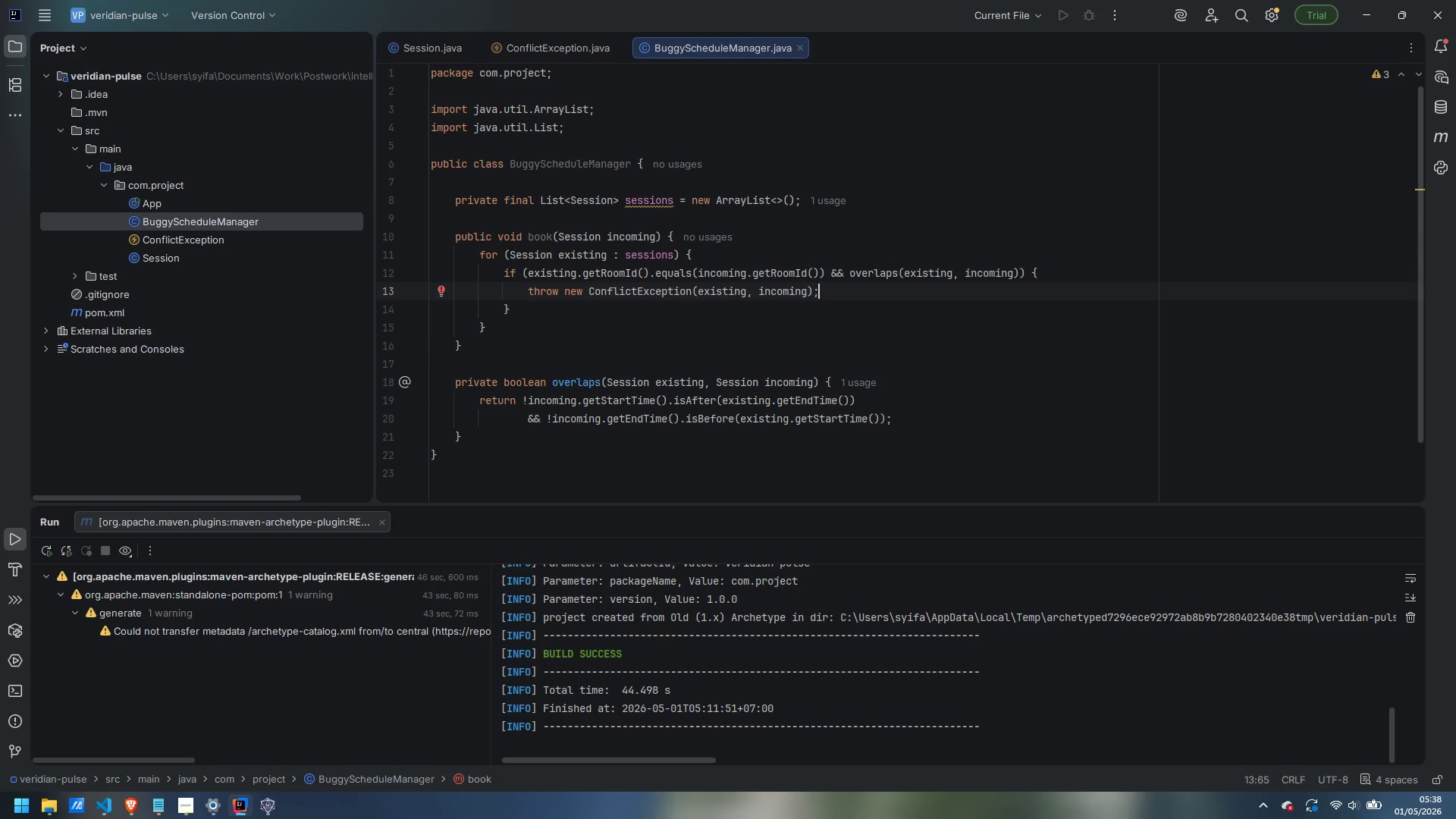 
key(ArrowDown)
 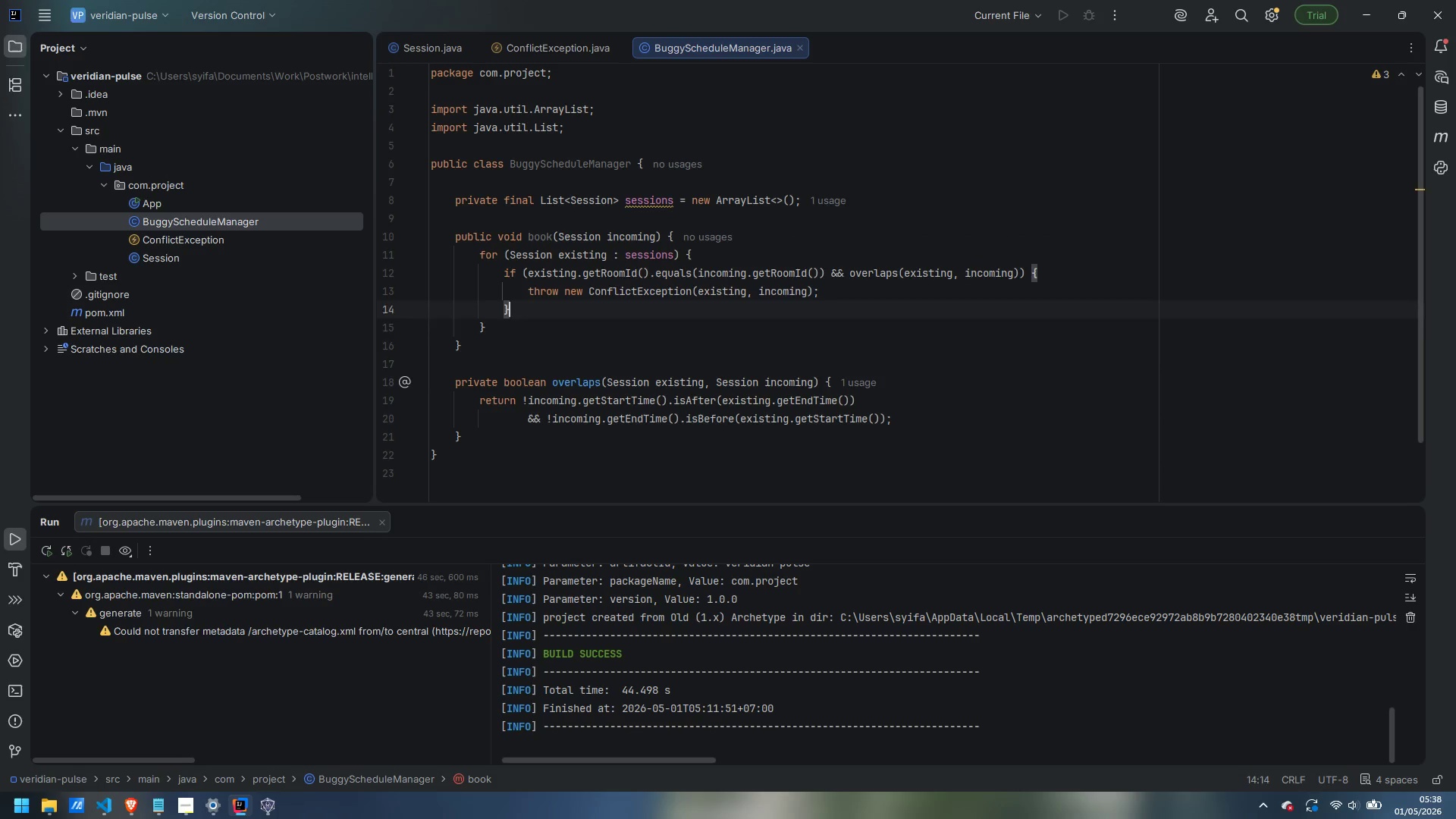 
key(ArrowDown)
 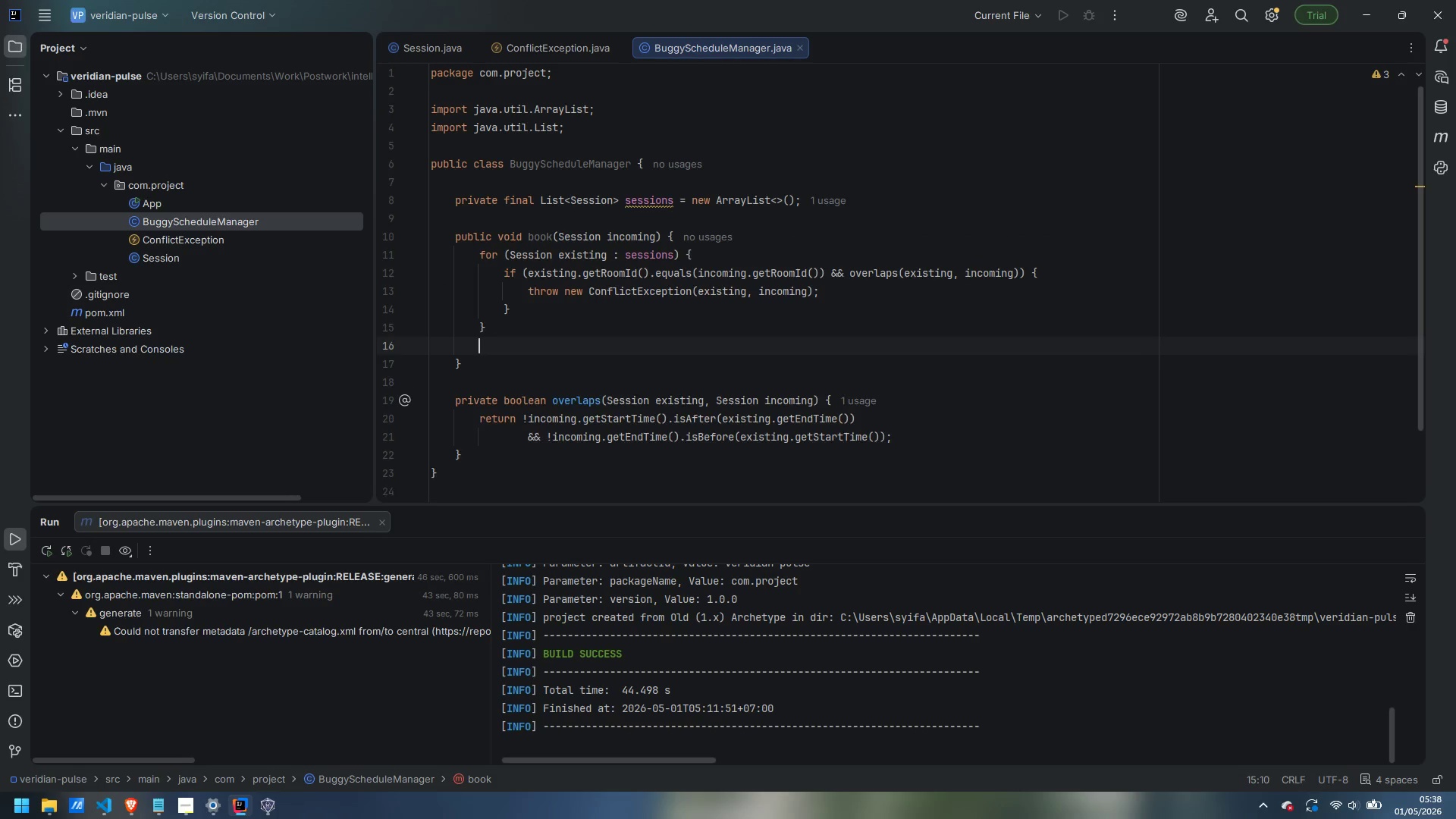 
key(Enter)
 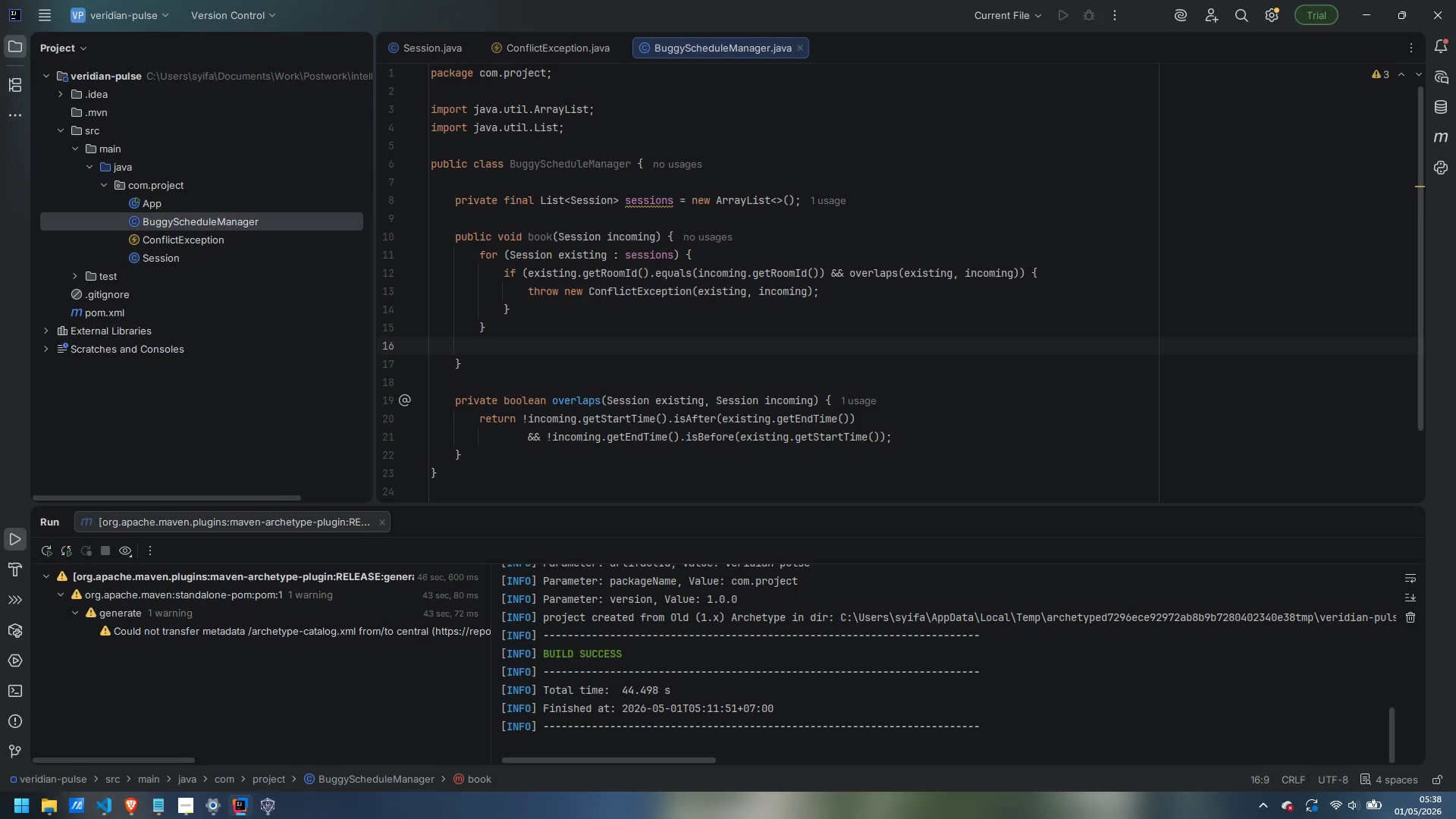 
type(sessions.add(incoming)
 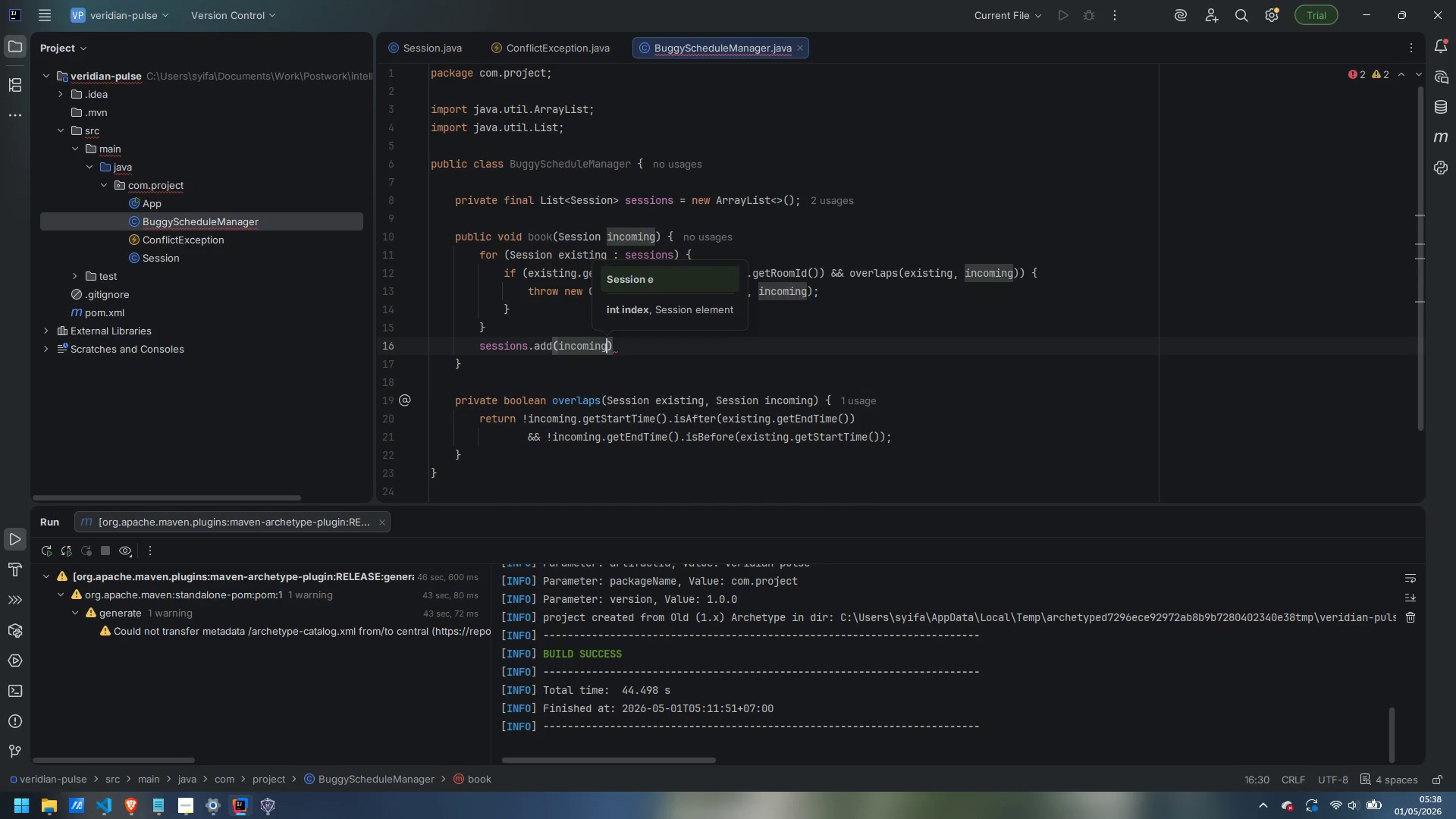 
key(ArrowRight)
 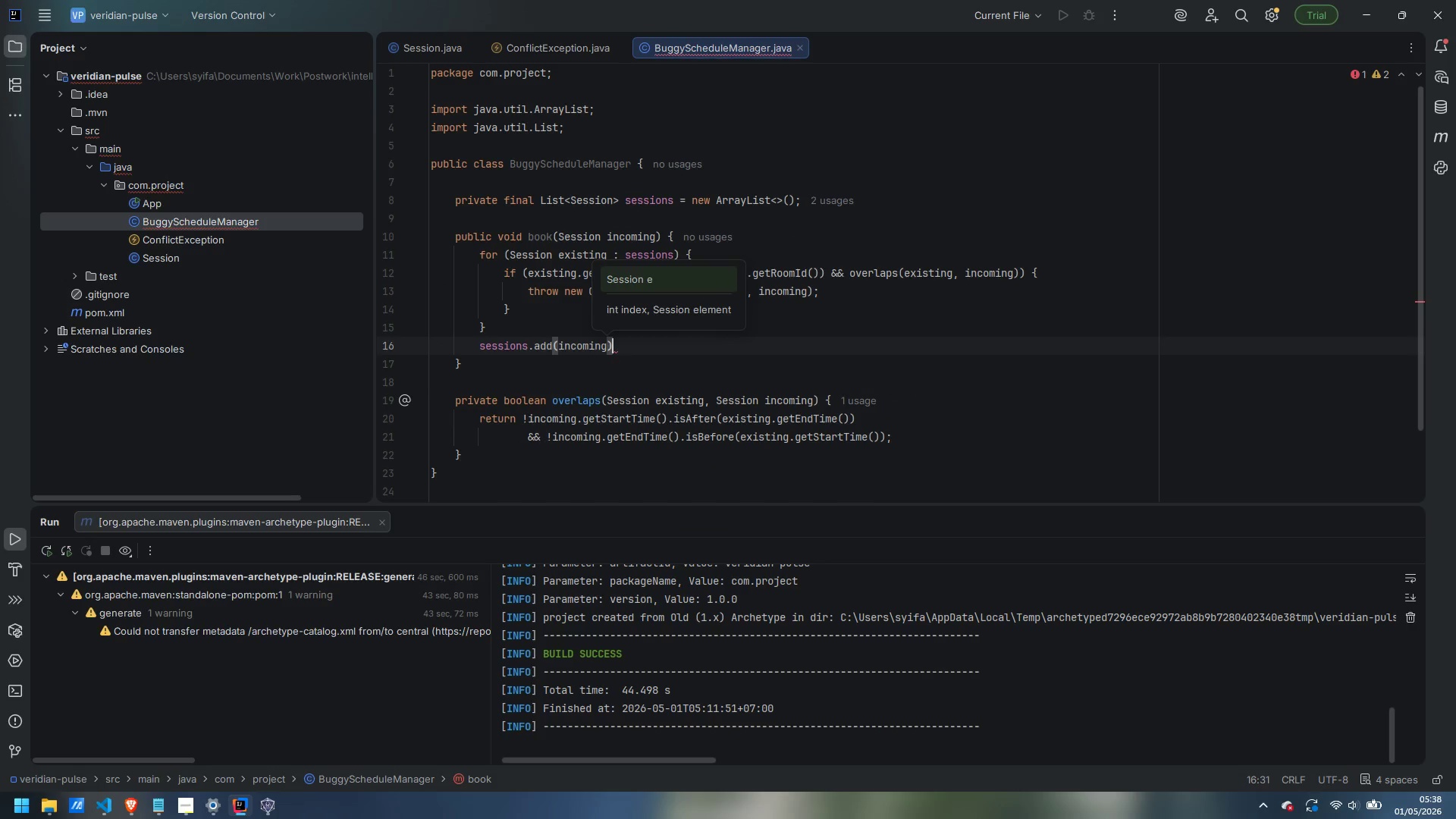 
key(Semicolon)
 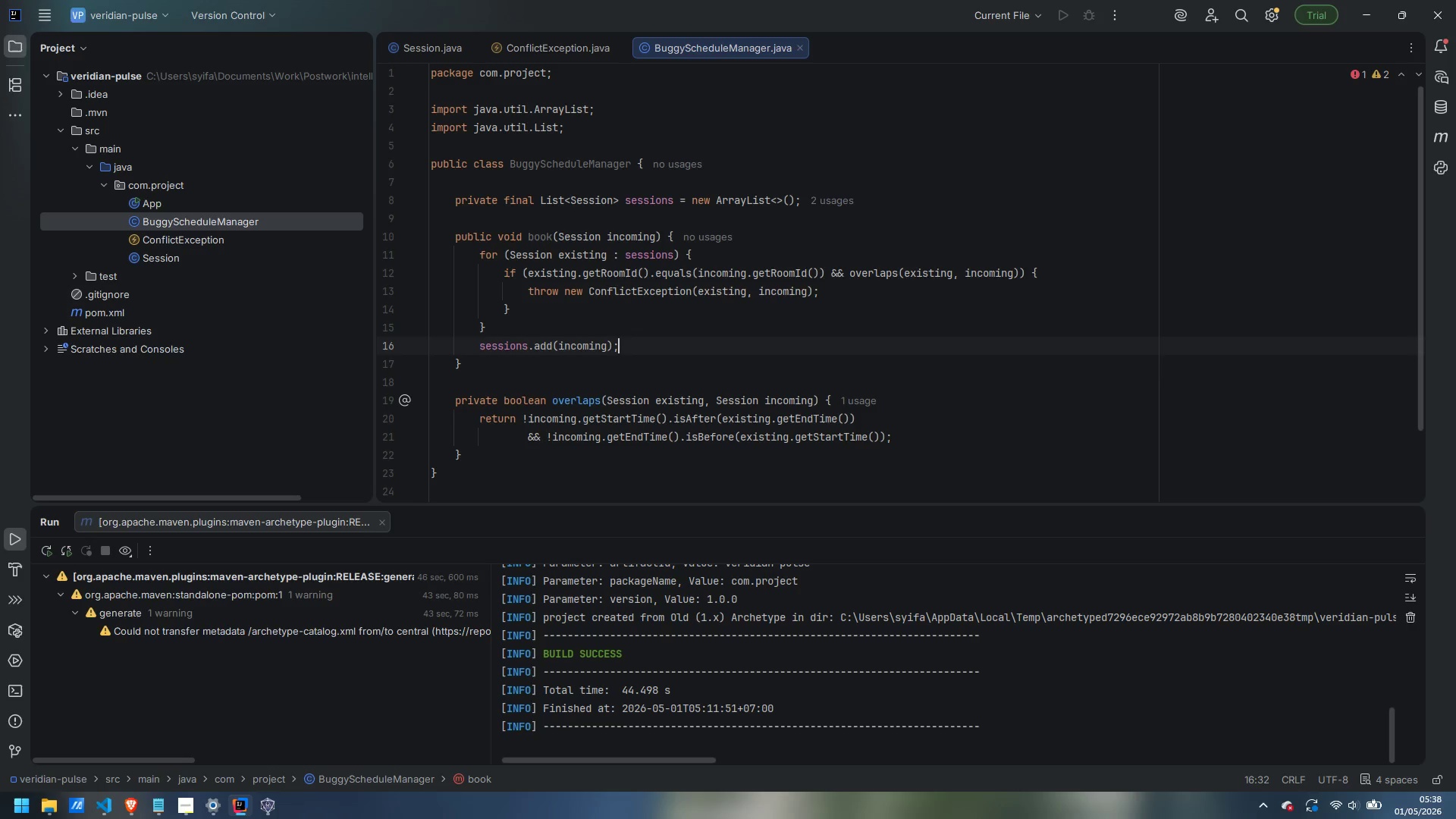 
key(ArrowDown)
 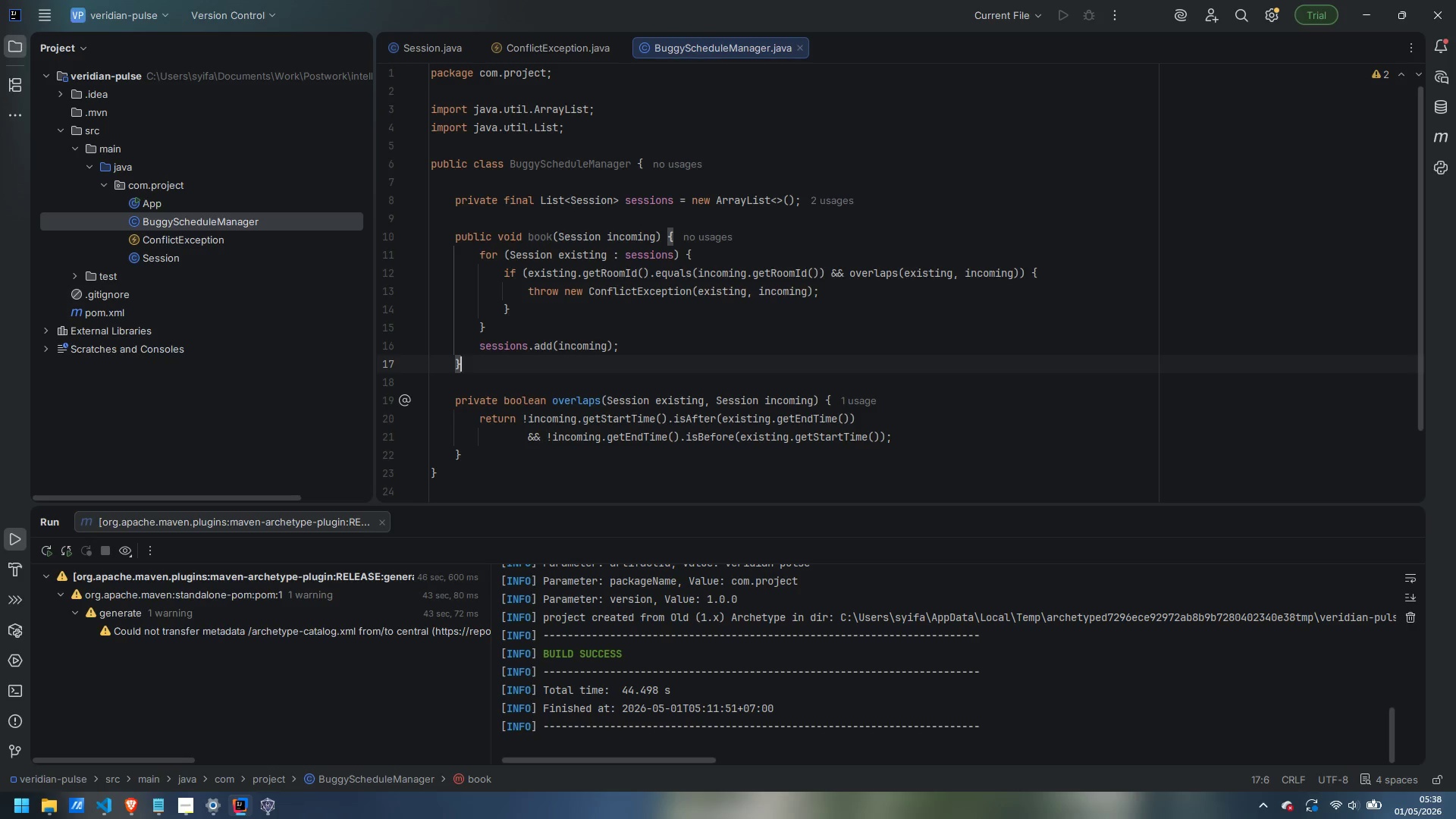 
key(Enter)
 